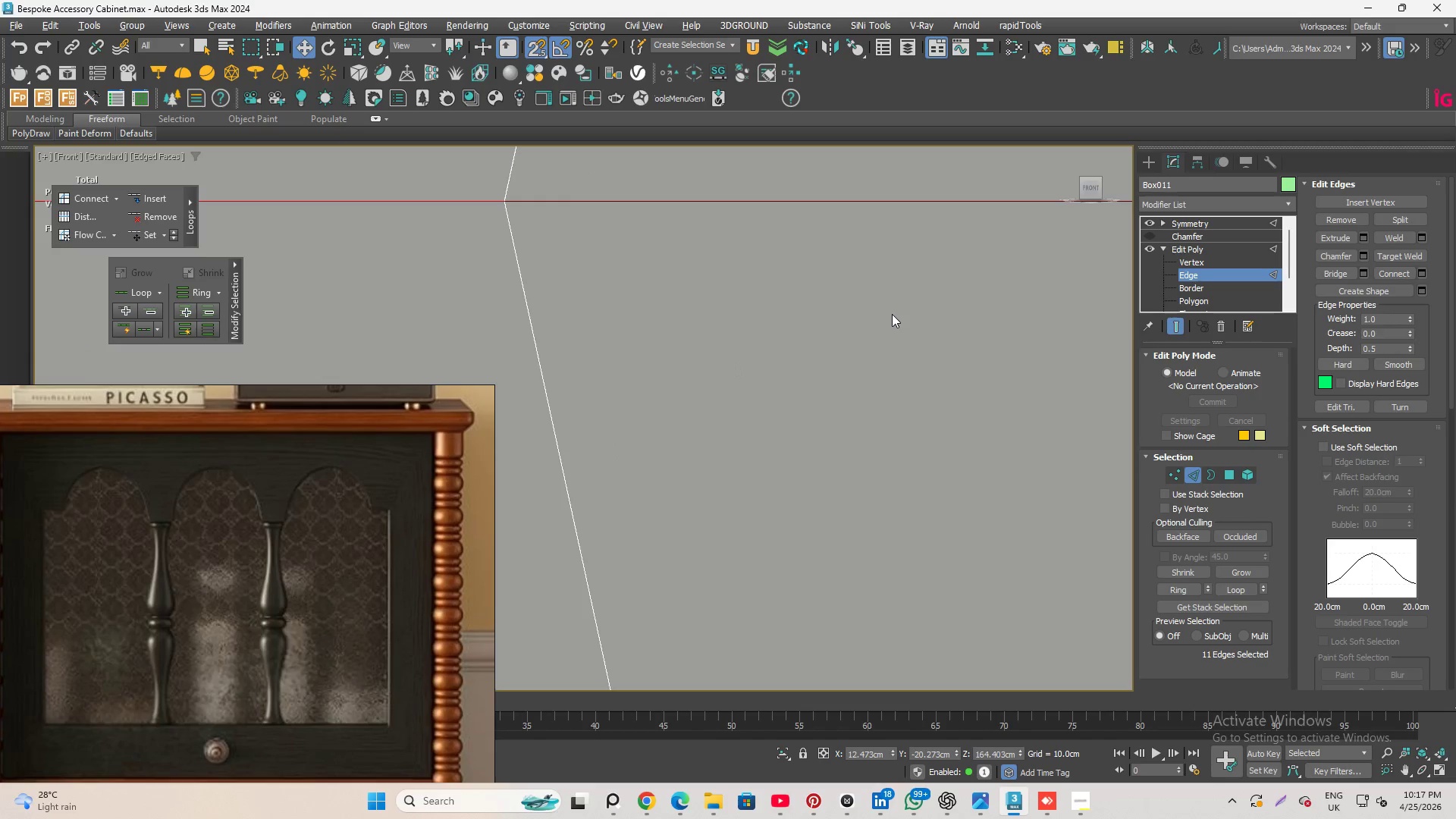 
scroll: coordinate [877, 349], scroll_direction: down, amount: 29.0
 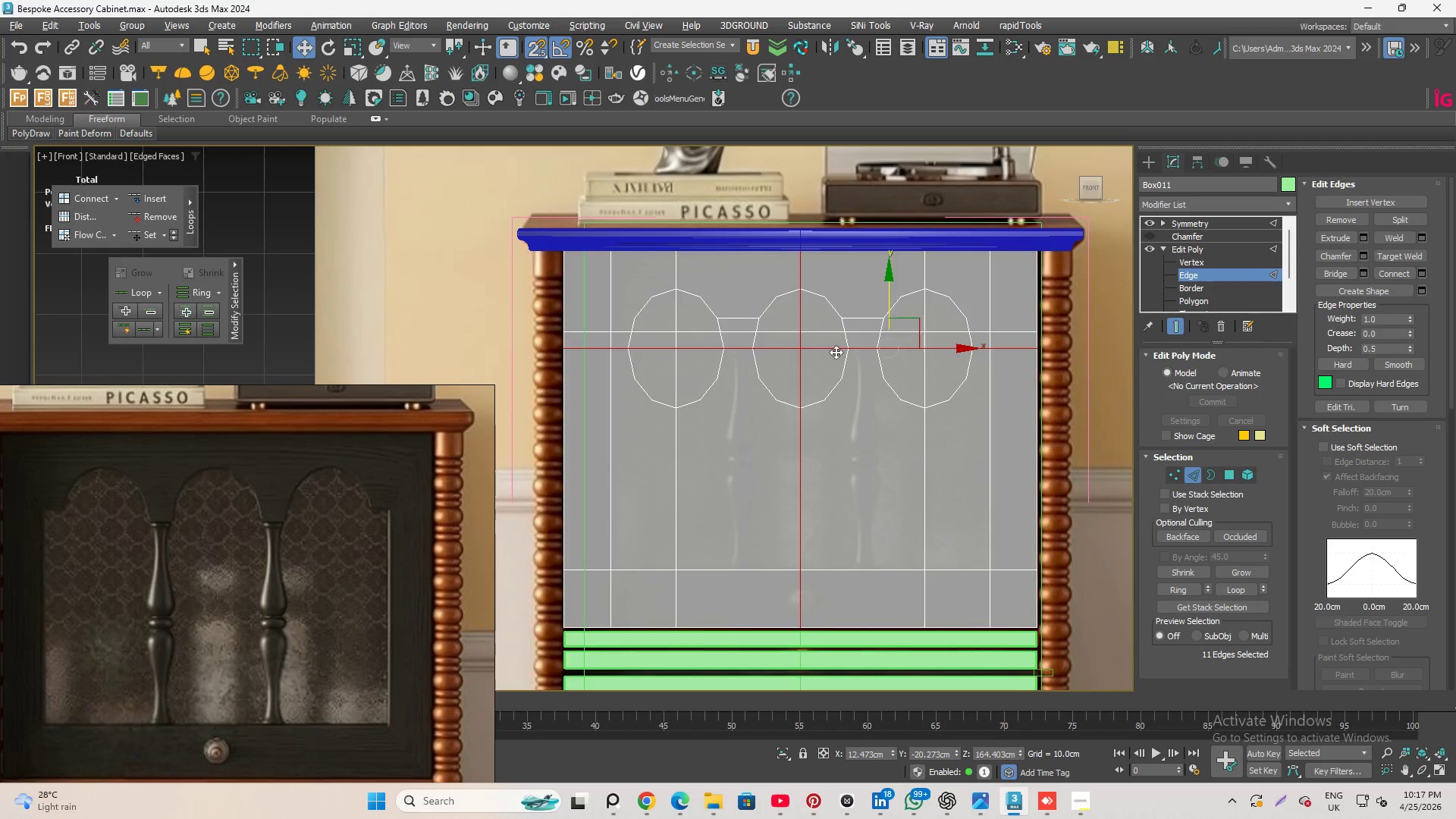 
scroll: coordinate [789, 352], scroll_direction: up, amount: 1.0
 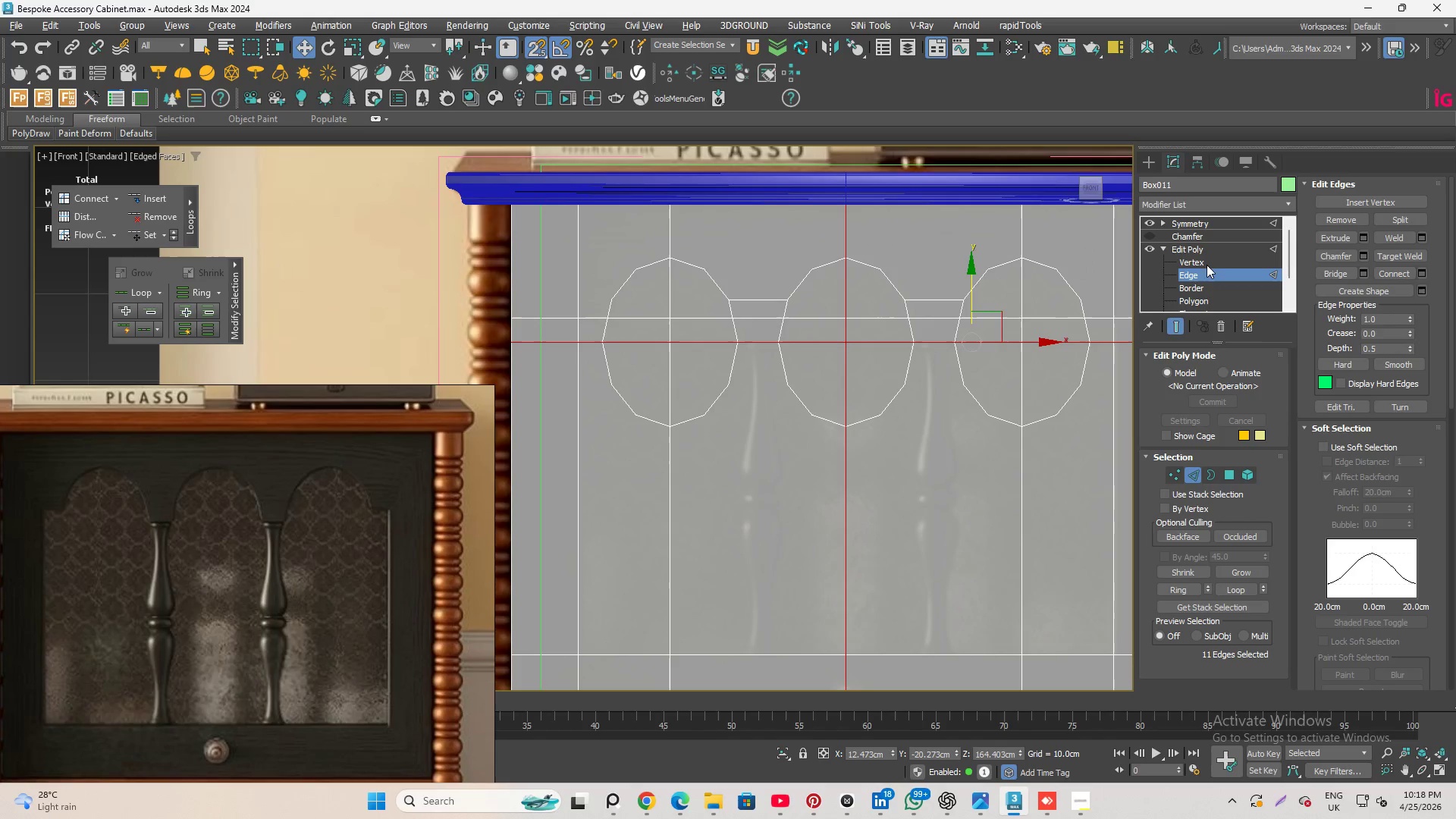 
left_click([1205, 260])
 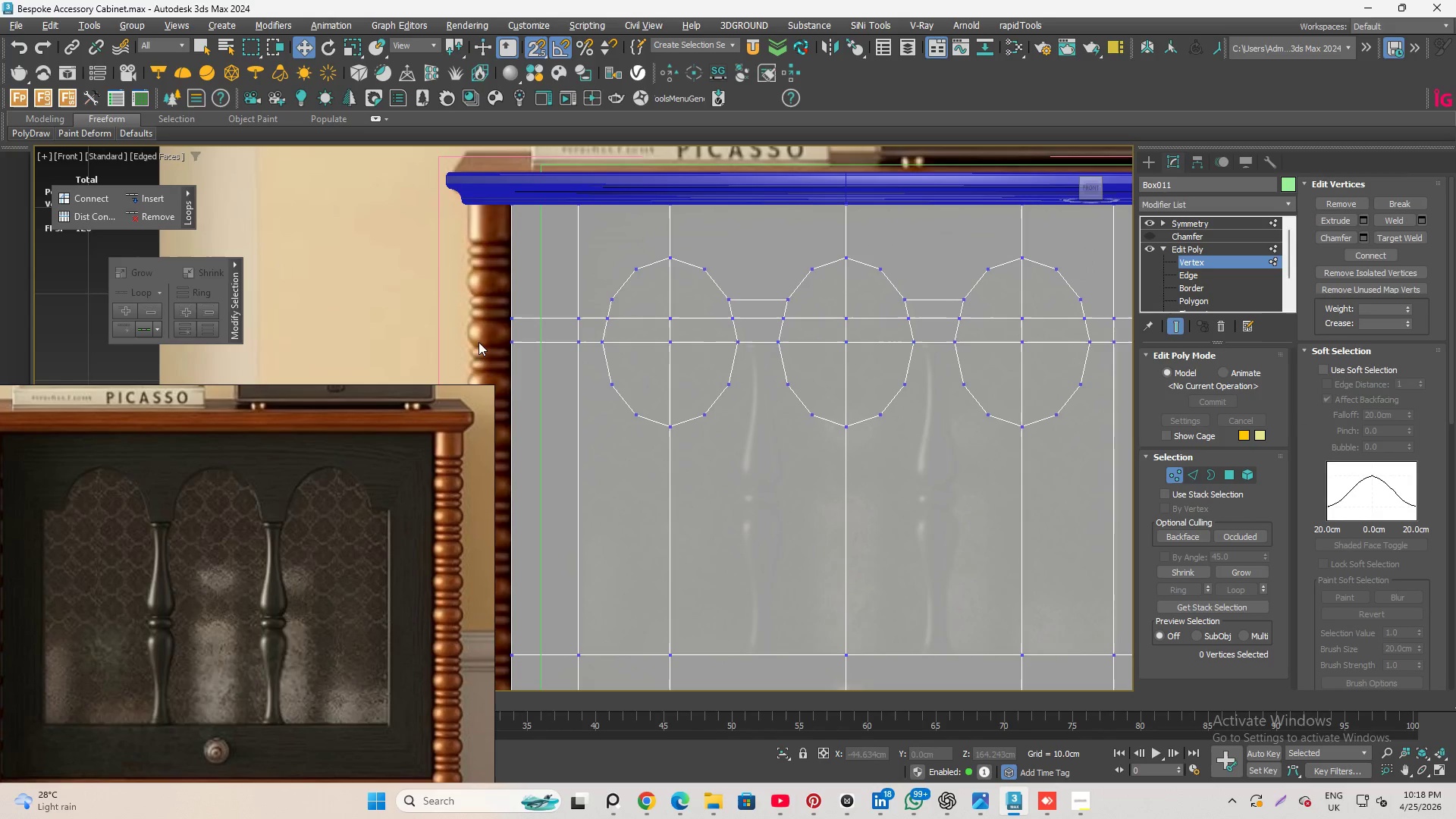 
left_click_drag(start_coordinate=[475, 334], to_coordinate=[1141, 360])
 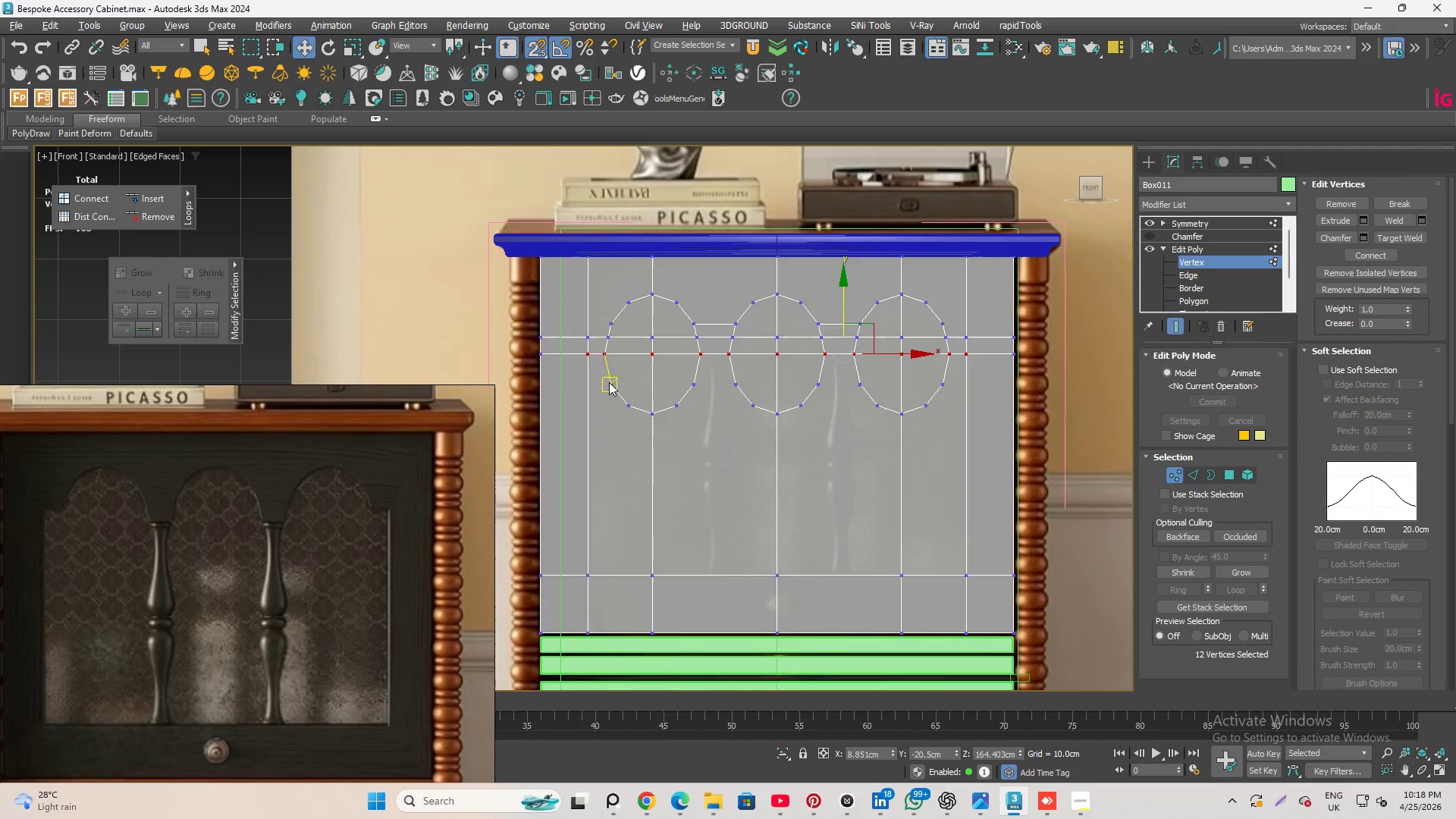 
hold_key(key=ControlLeft, duration=0.8)
 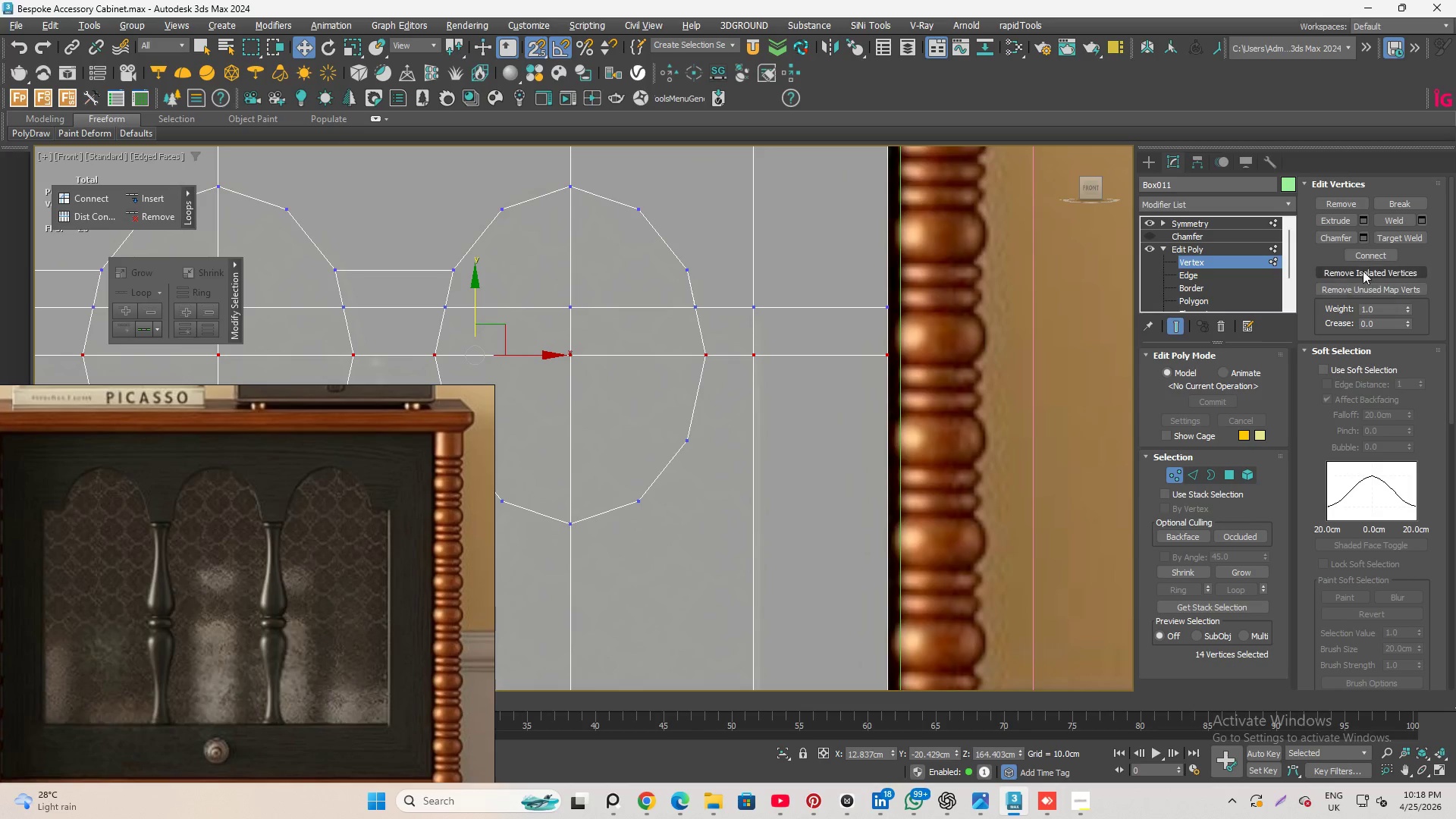 
scroll: coordinate [909, 366], scroll_direction: up, amount: 2.0
 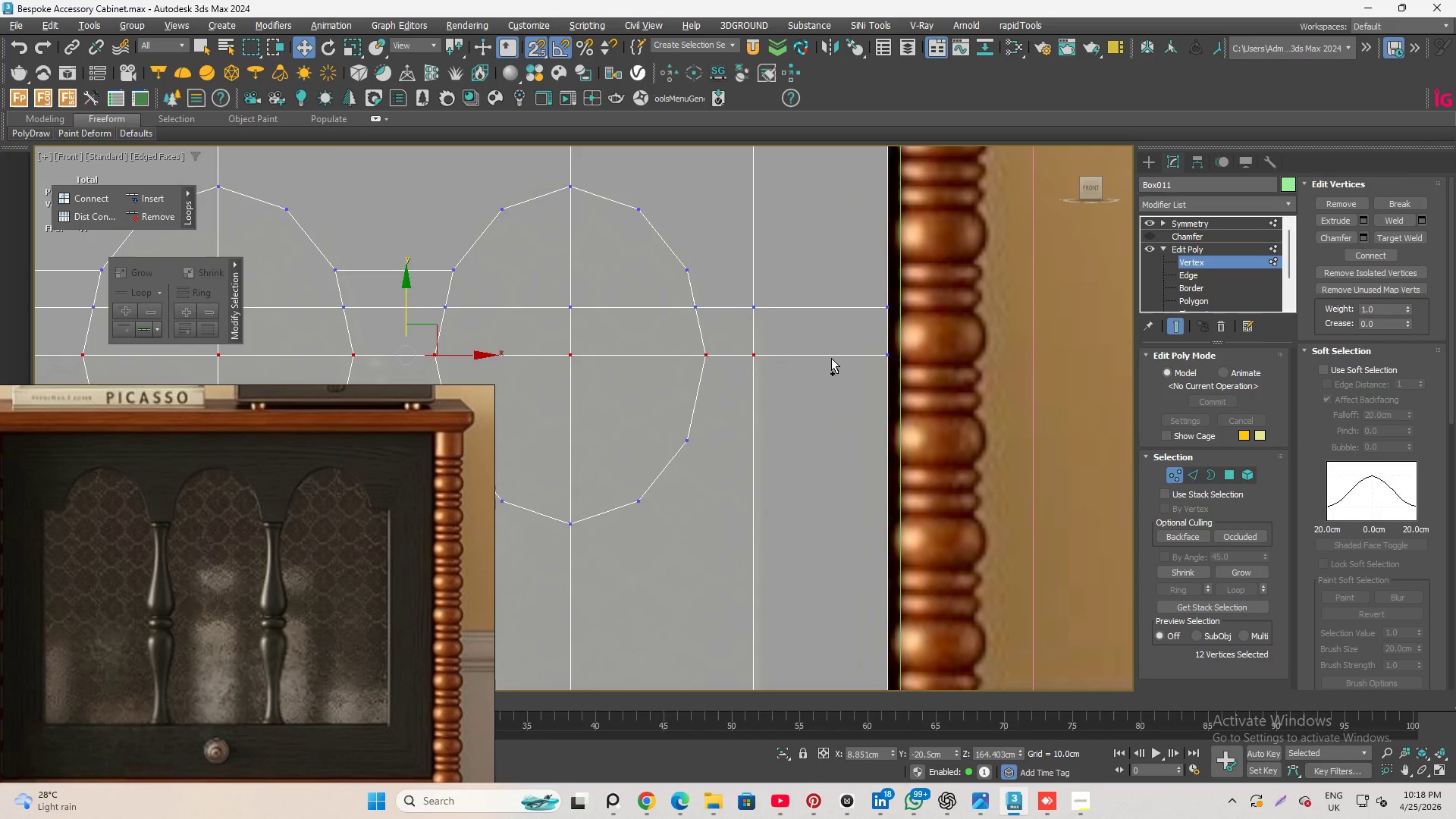 
left_click_drag(start_coordinate=[777, 342], to_coordinate=[943, 385])
 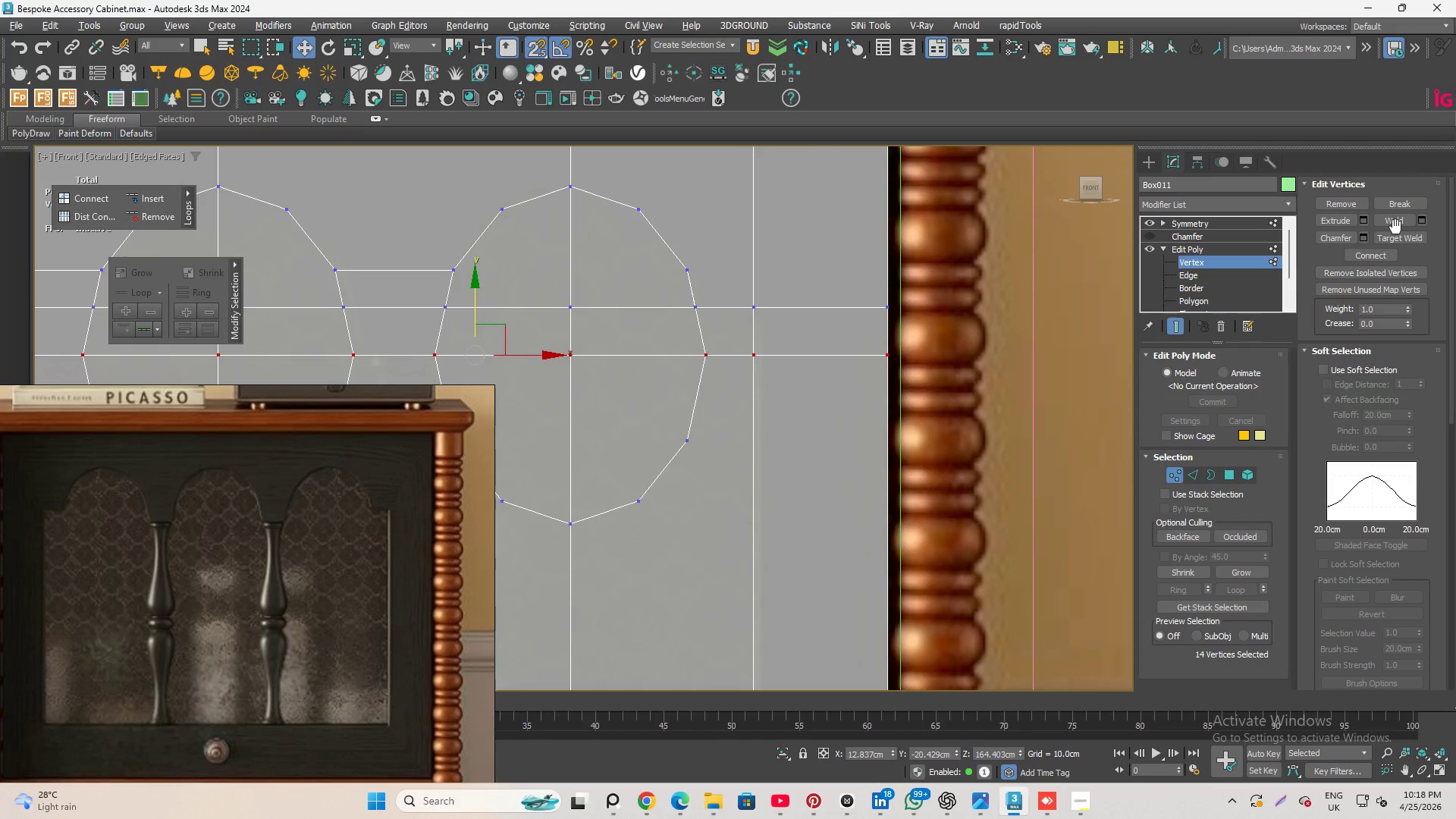 
left_click([1395, 222])
 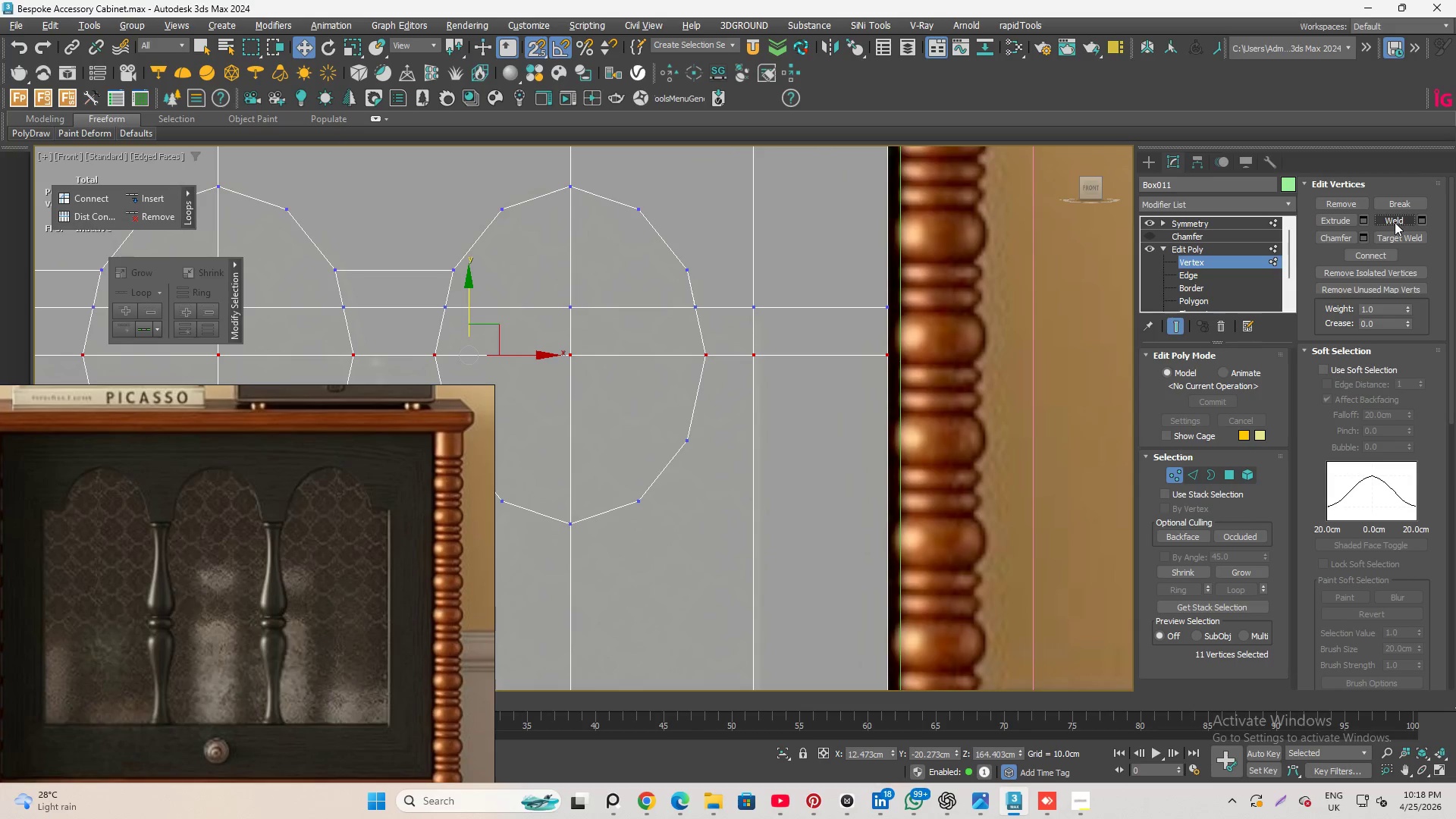 
left_click([1395, 222])
 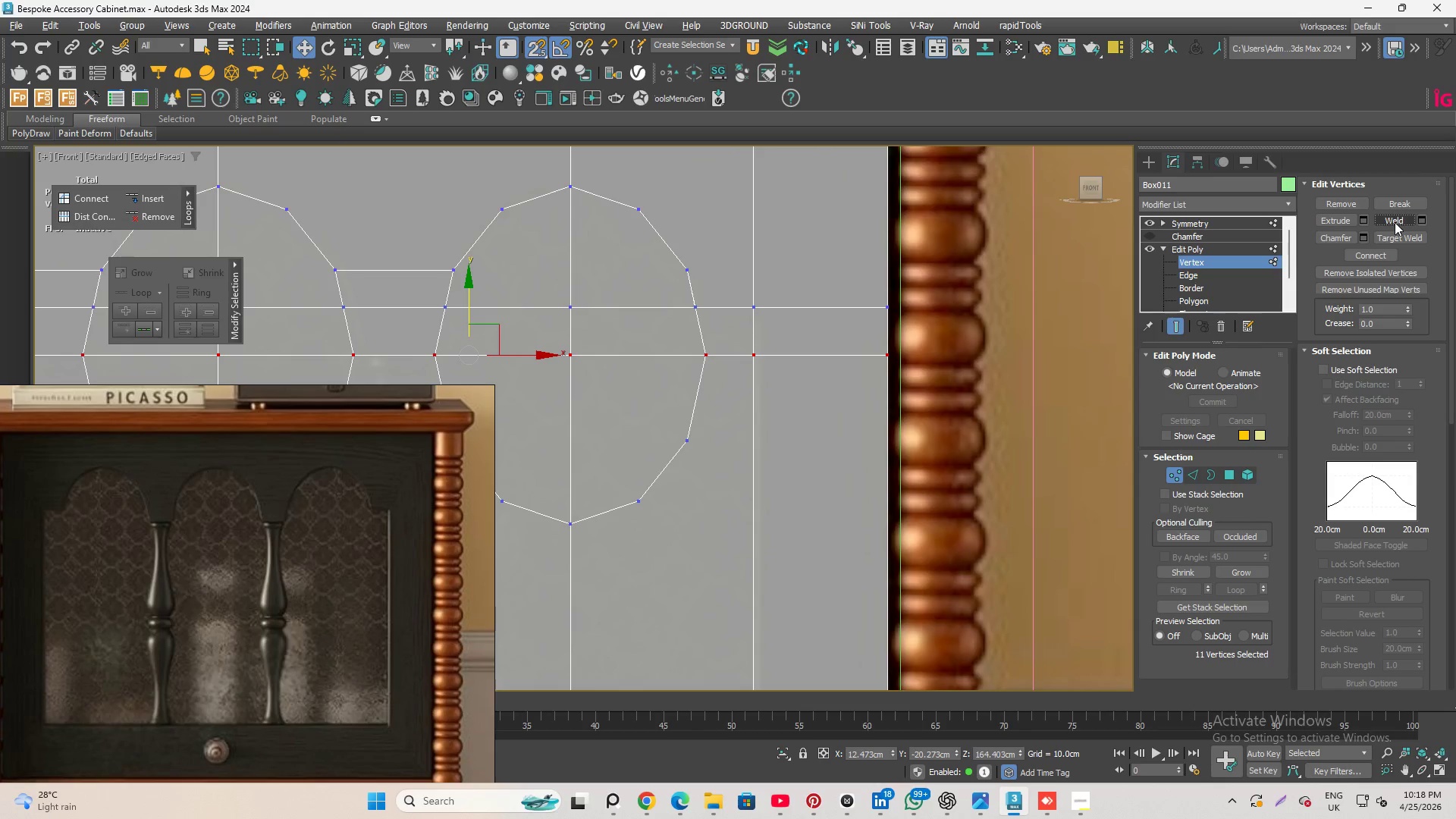 
left_click([1395, 222])
 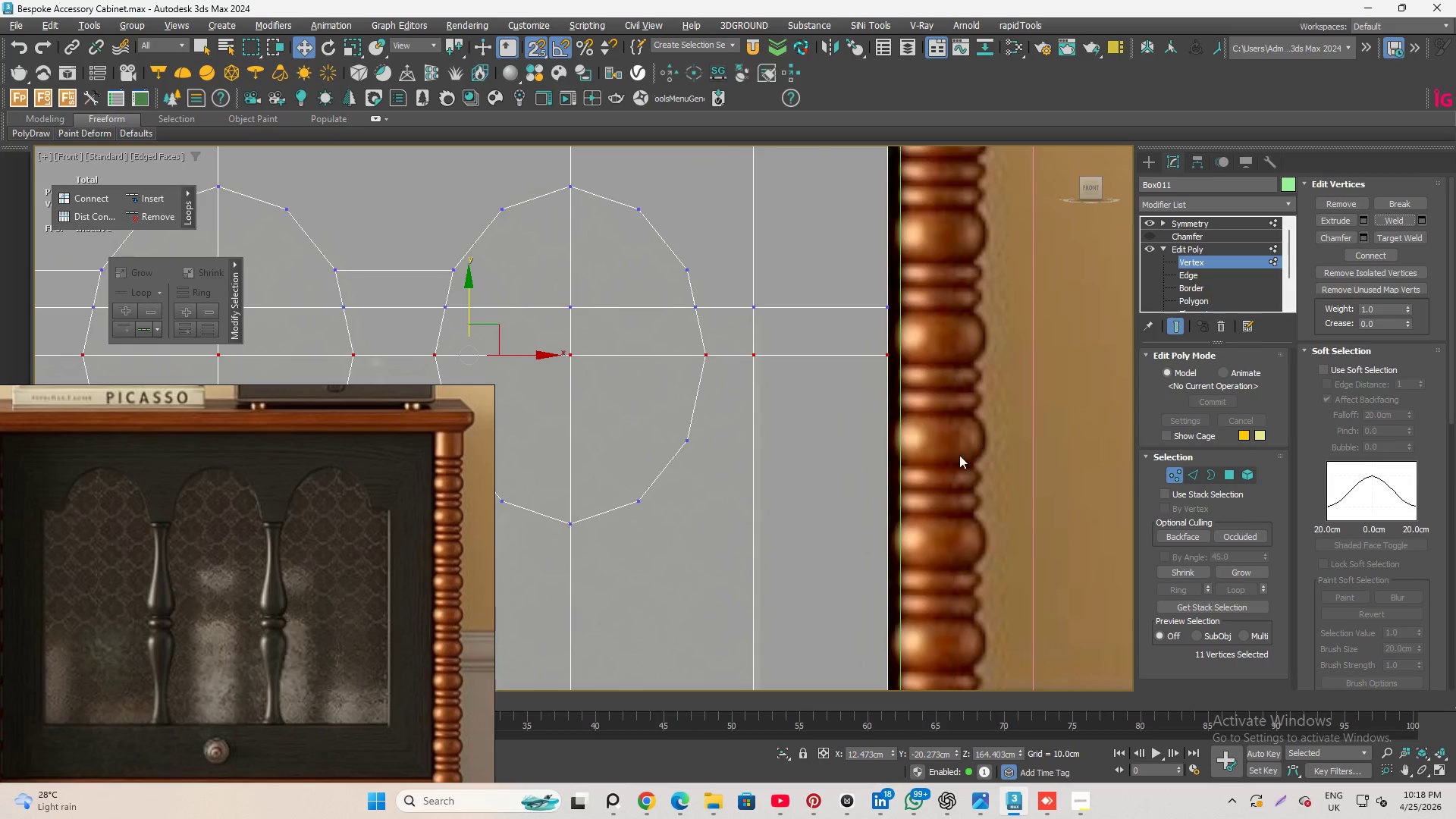 
scroll: coordinate [952, 460], scroll_direction: down, amount: 2.0
 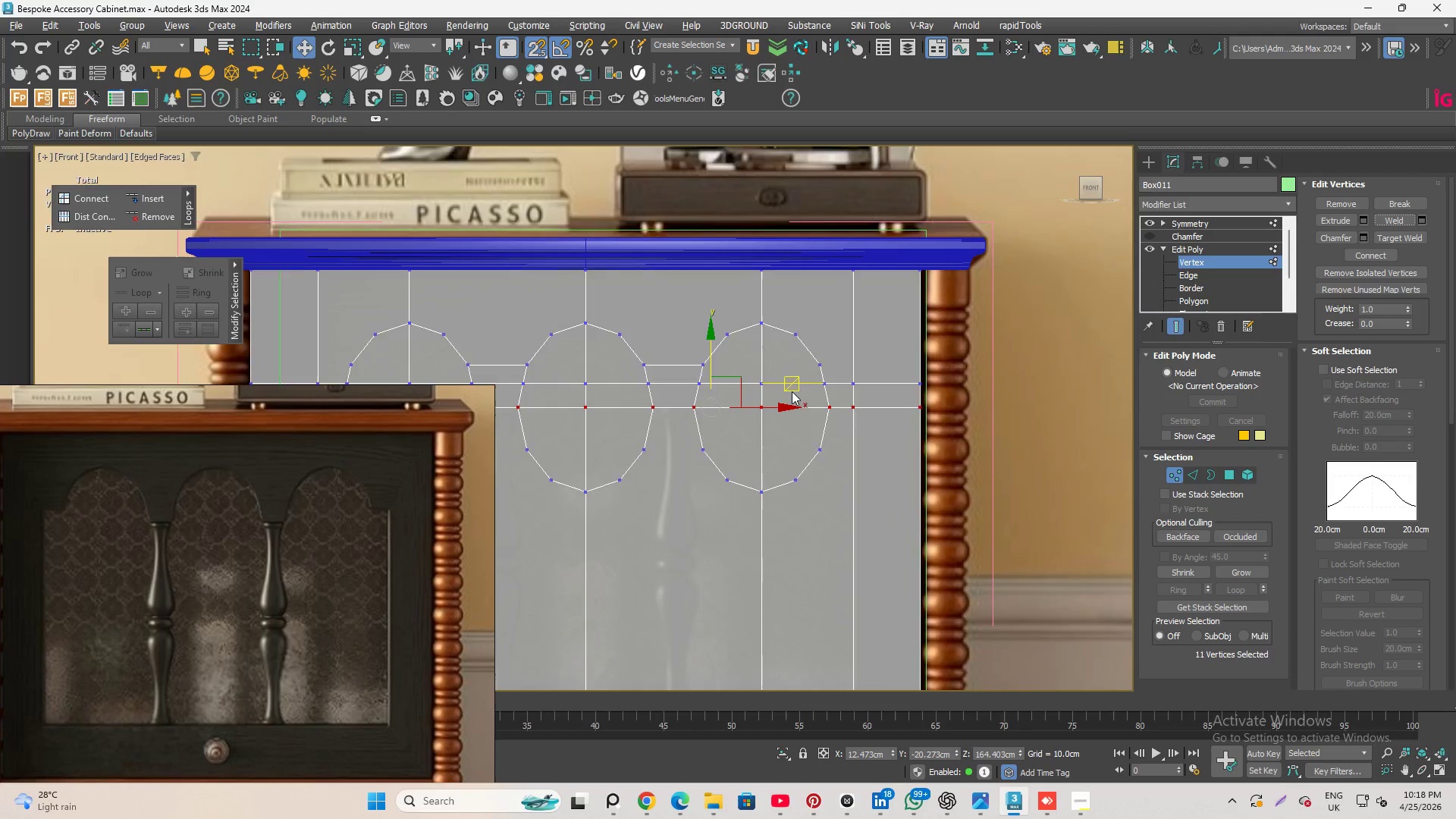 
scroll: coordinate [792, 391], scroll_direction: up, amount: 2.0
 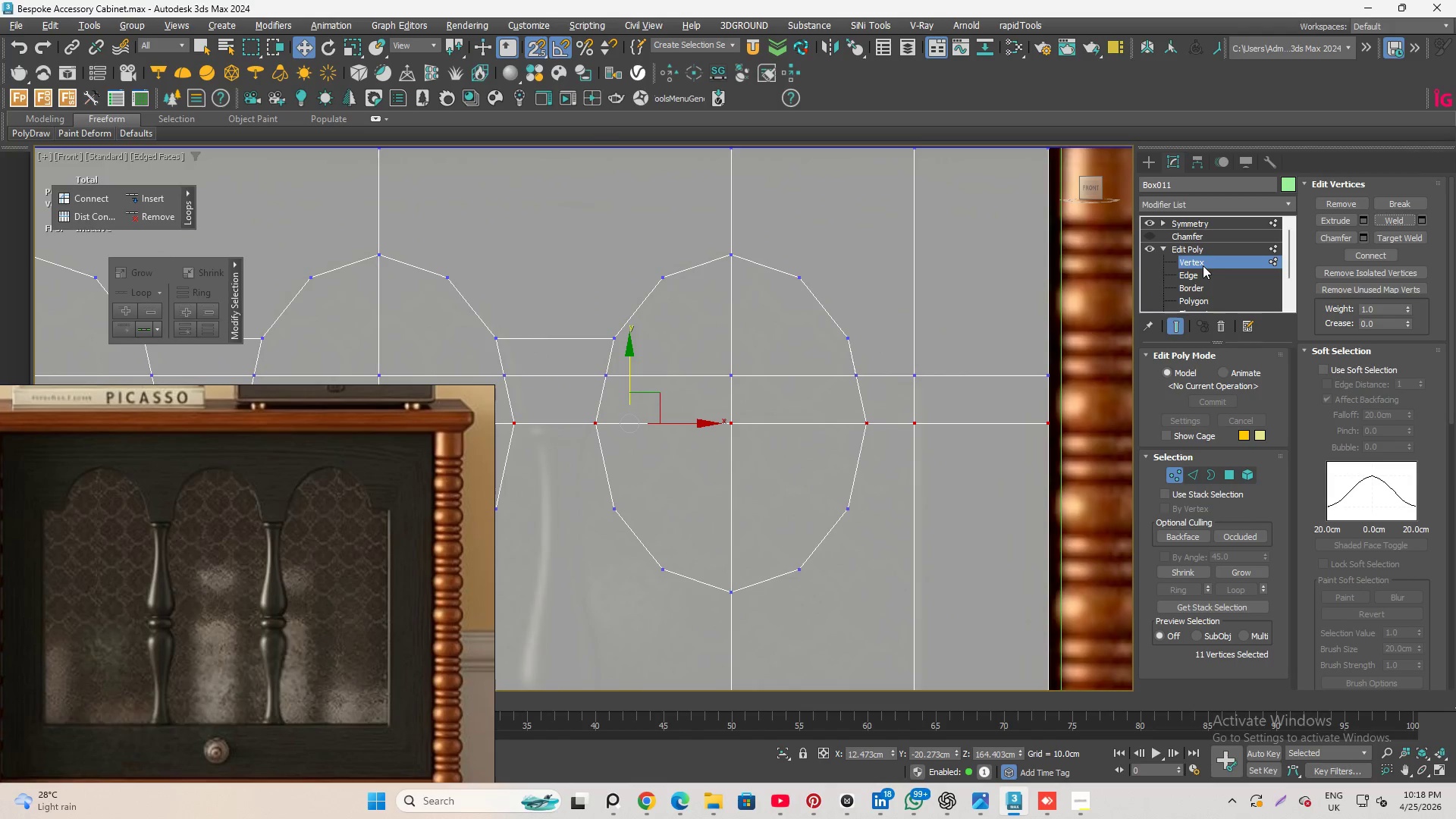 
hold_key(key=AltLeft, duration=2.86)
 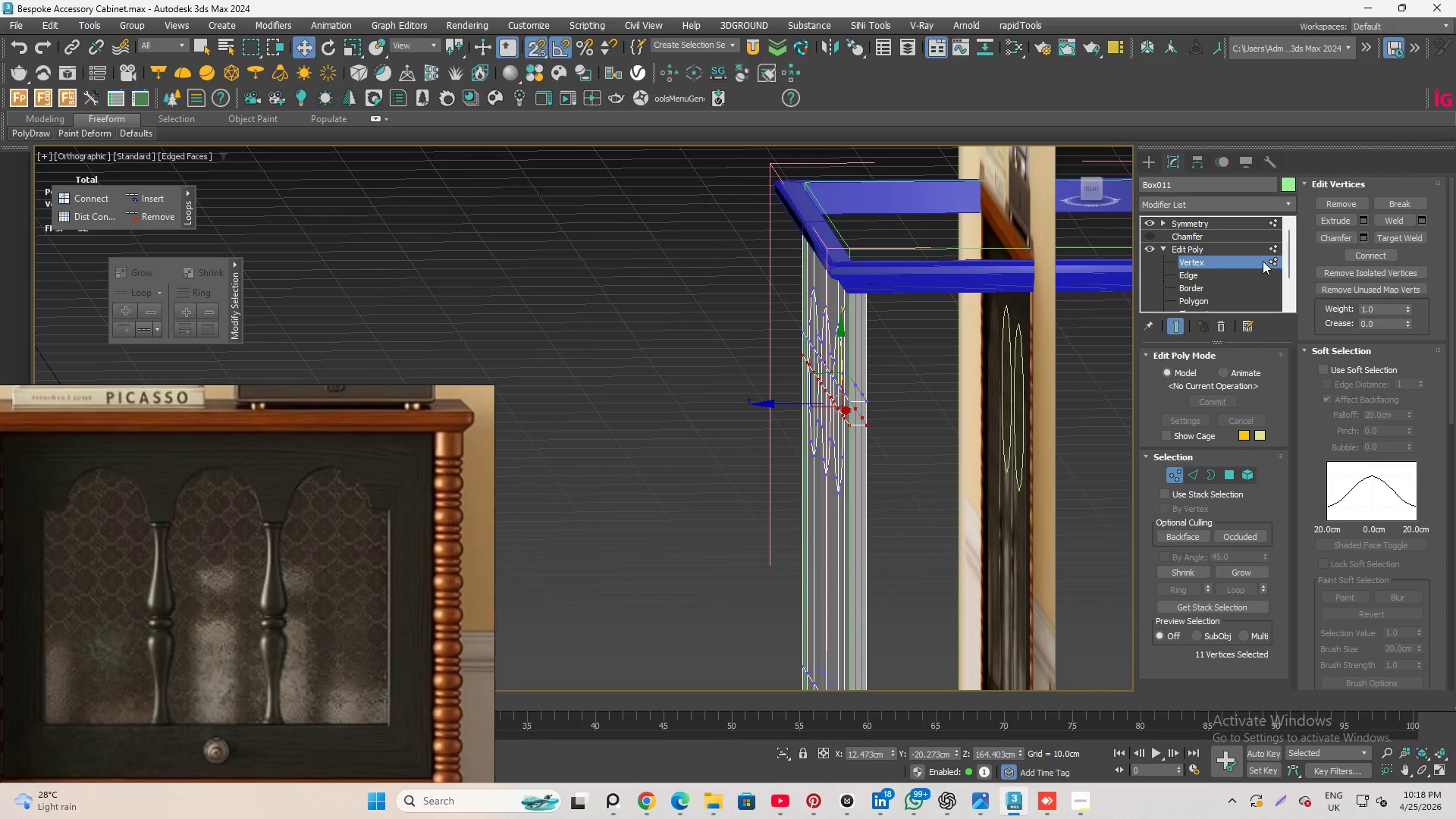 
scroll: coordinate [968, 400], scroll_direction: down, amount: 2.0
 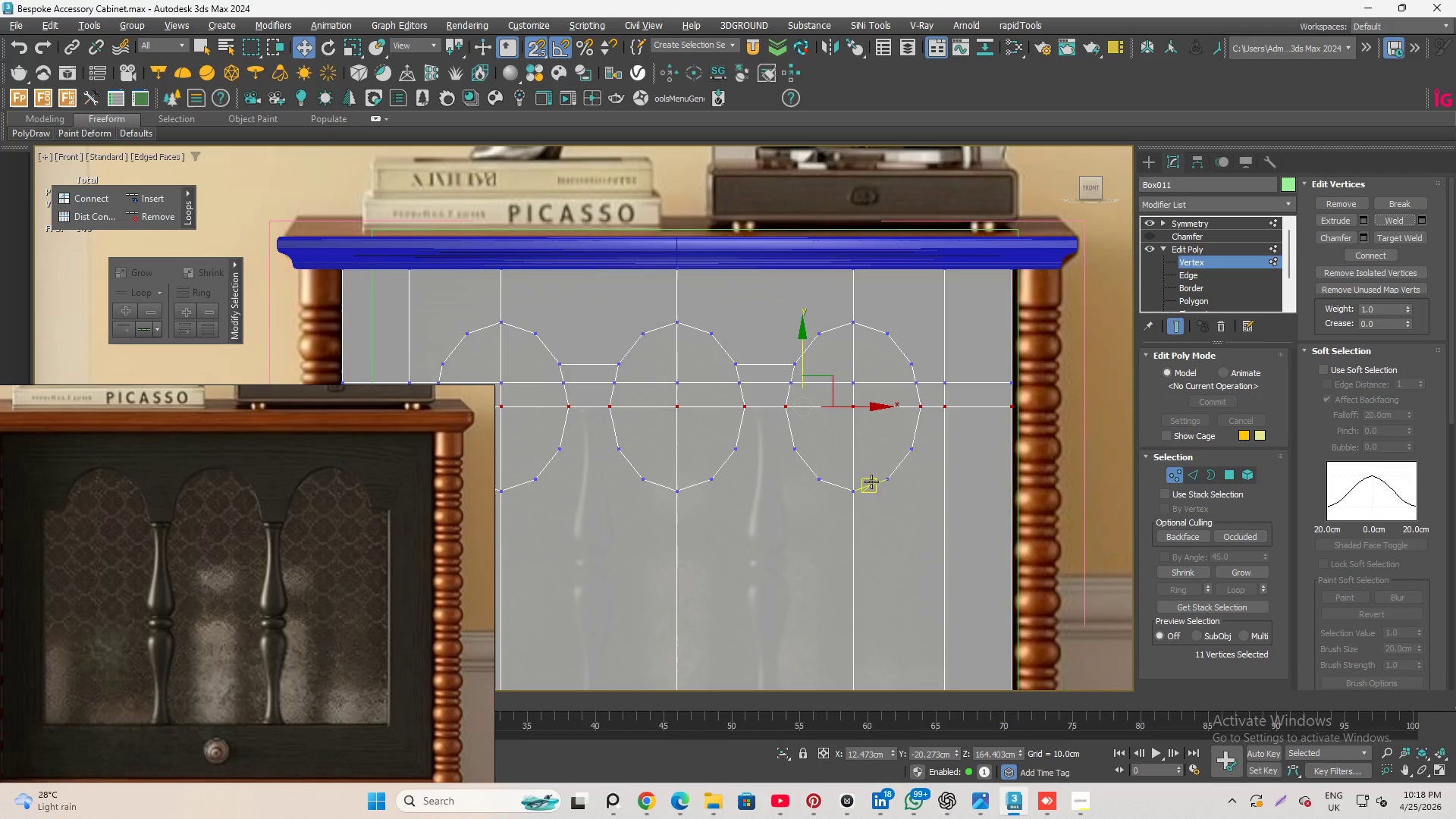 
left_click([1263, 261])
 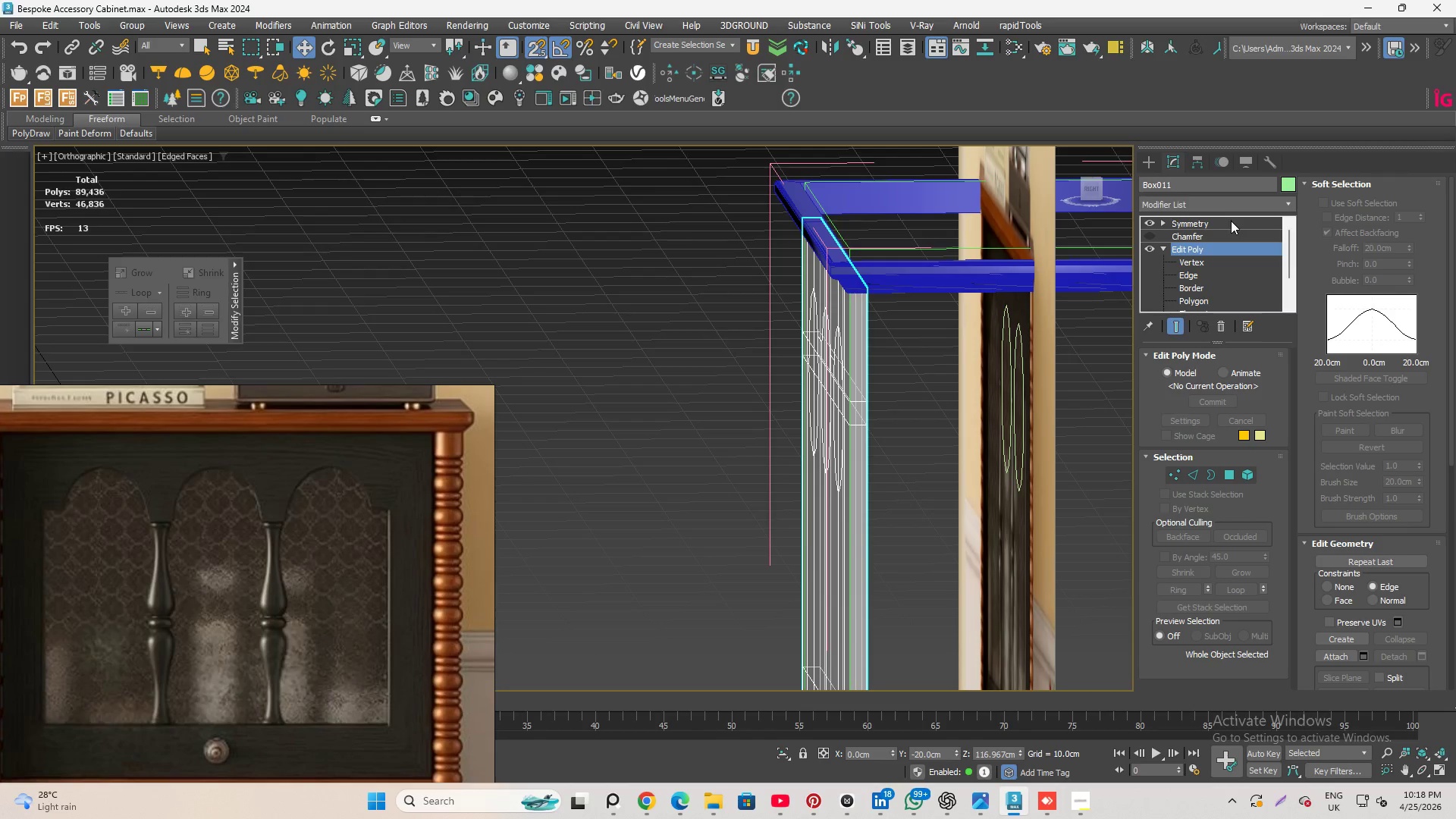 
left_click([1228, 225])
 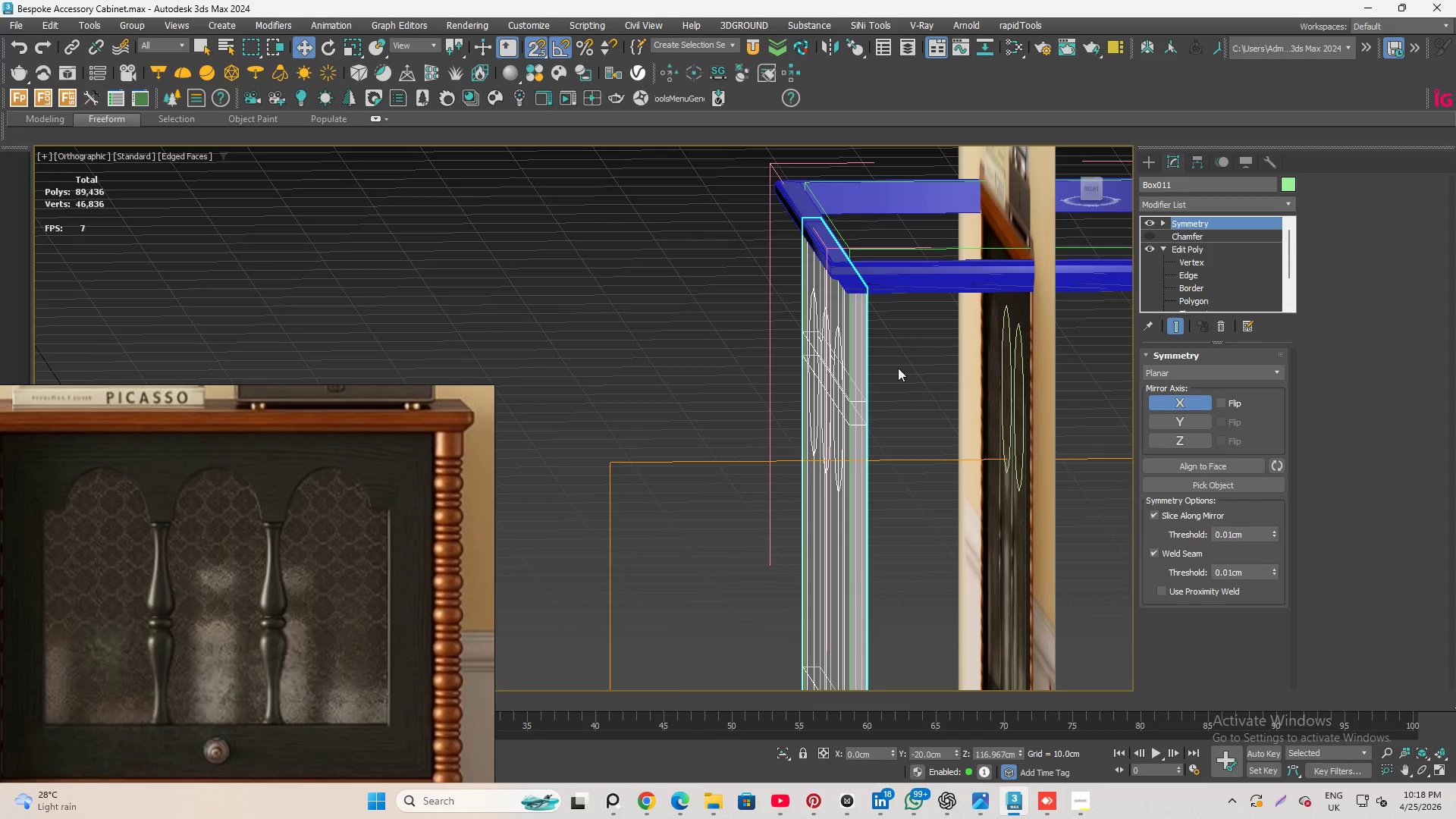 
hold_key(key=AltLeft, duration=0.94)
 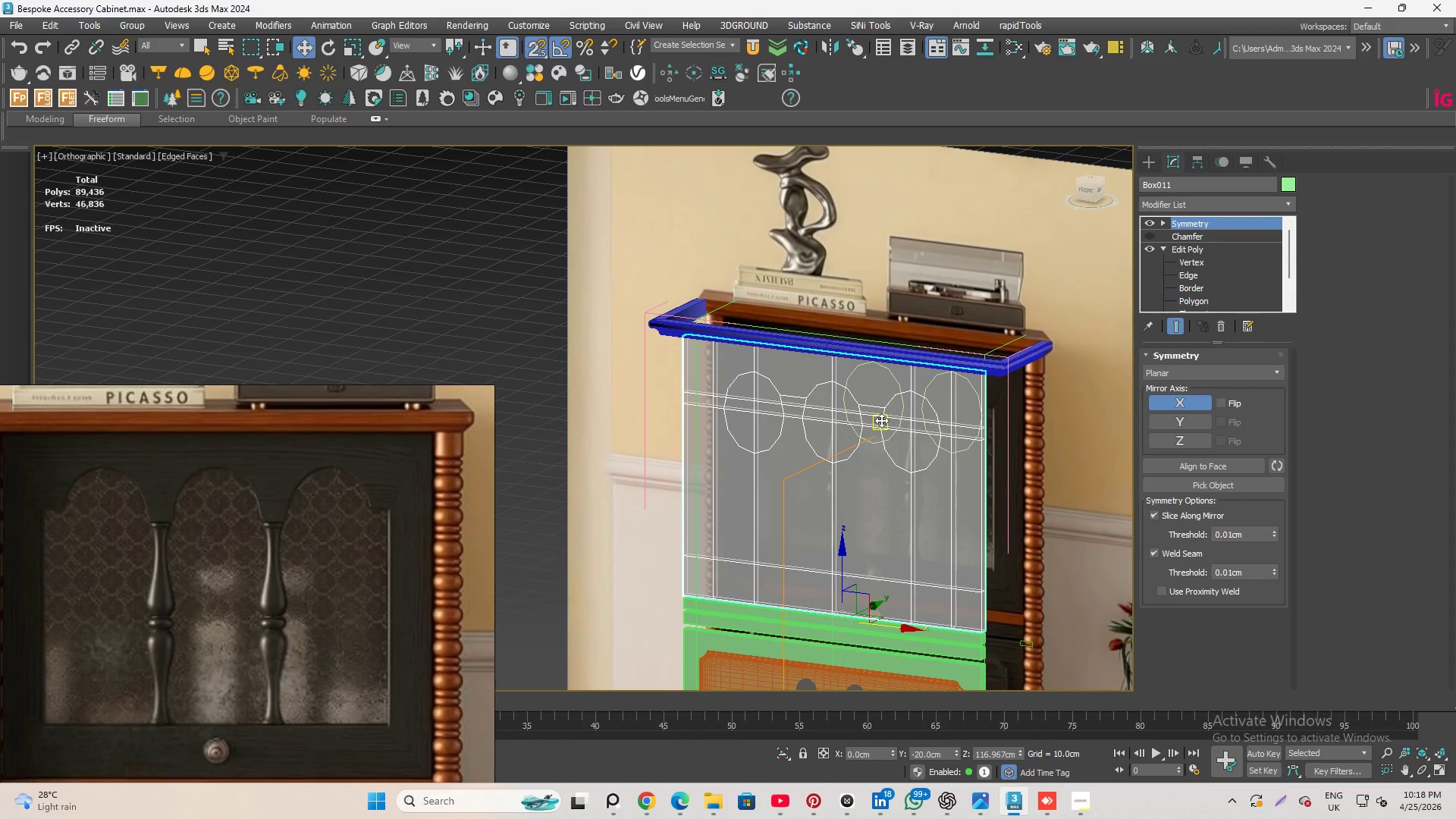 
scroll: coordinate [881, 420], scroll_direction: down, amount: 3.0
 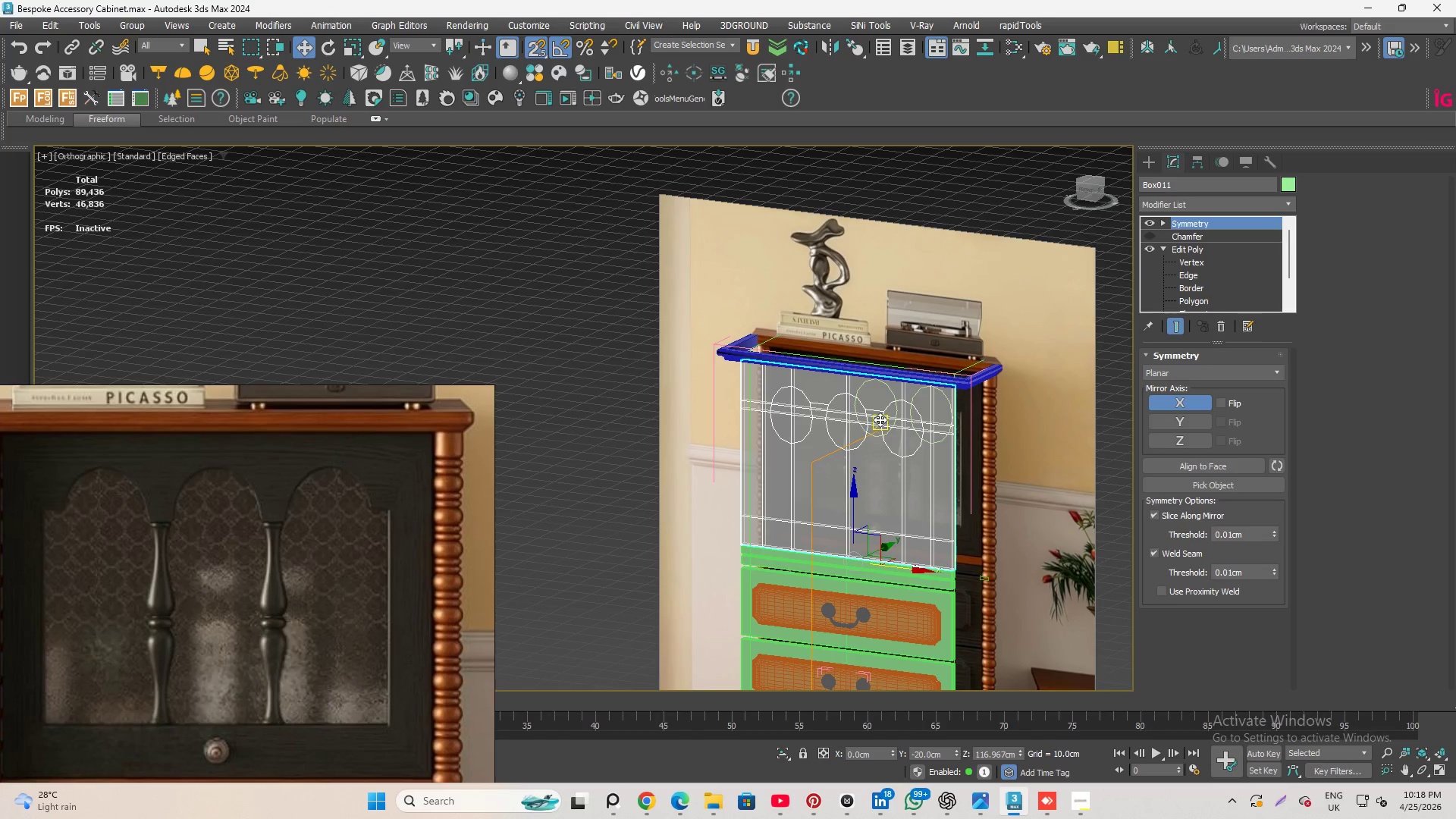 
hold_key(key=AltLeft, duration=2.91)
 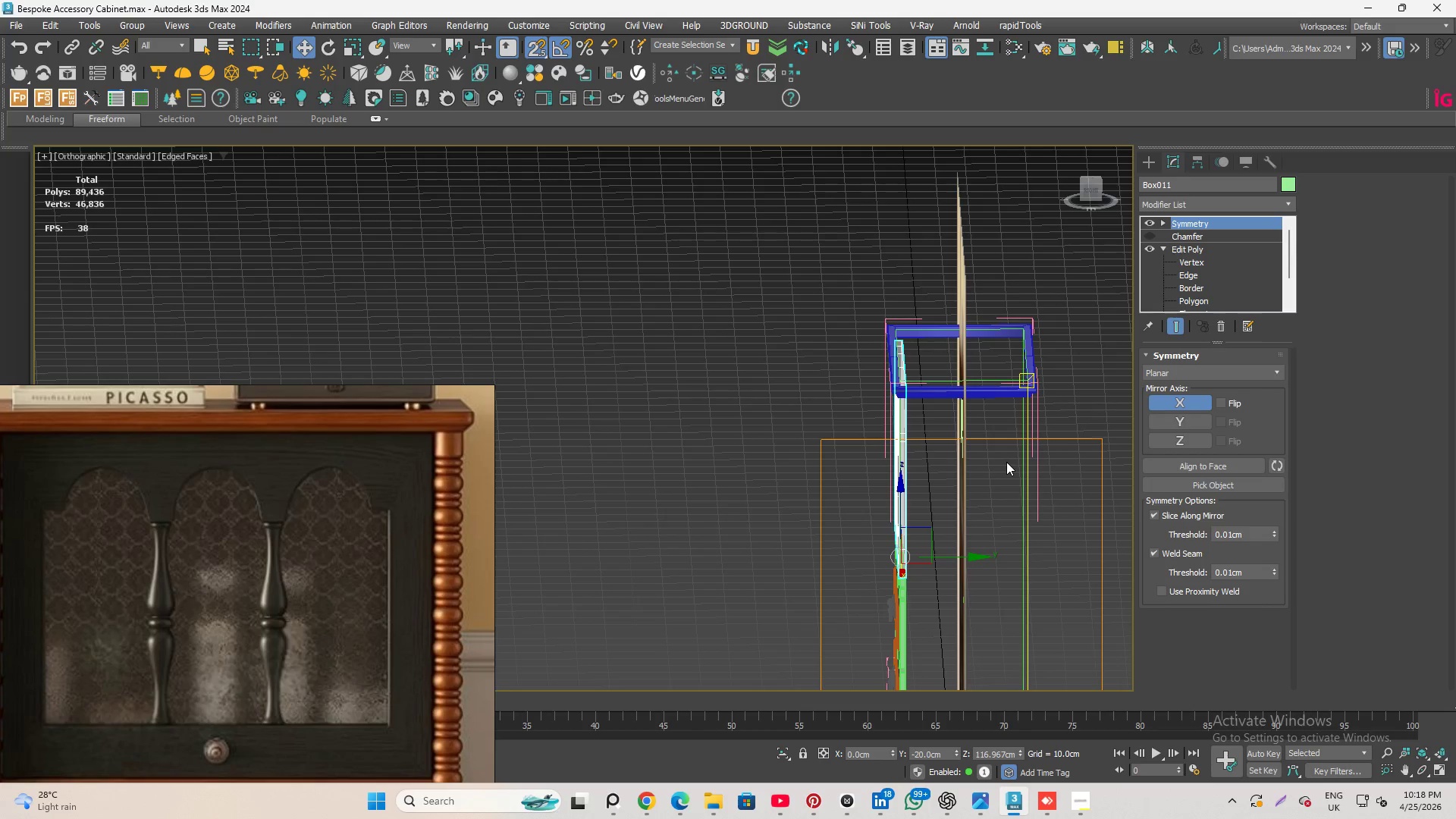 
scroll: coordinate [927, 570], scroll_direction: up, amount: 4.0
 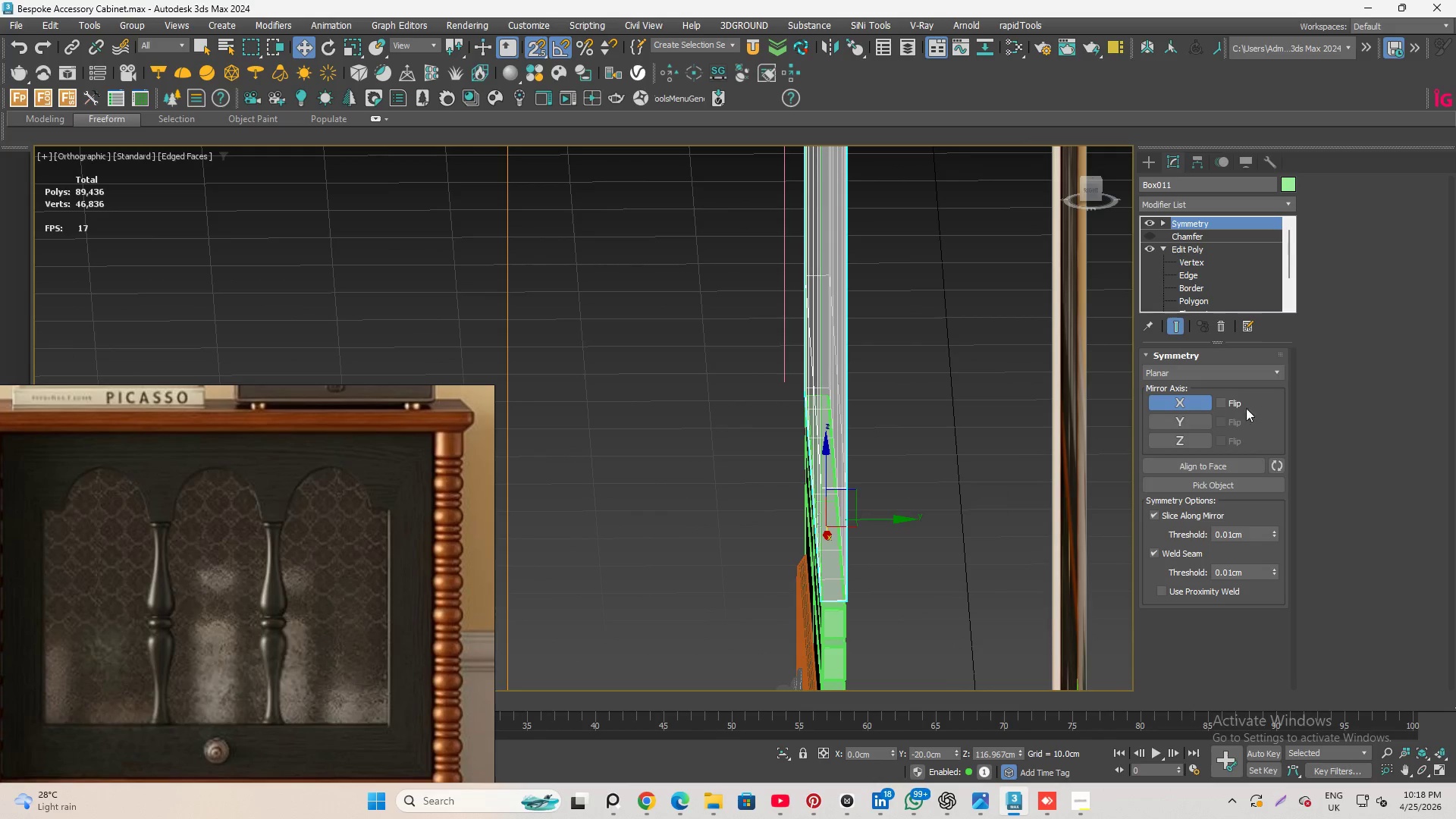 
left_click([1187, 422])
 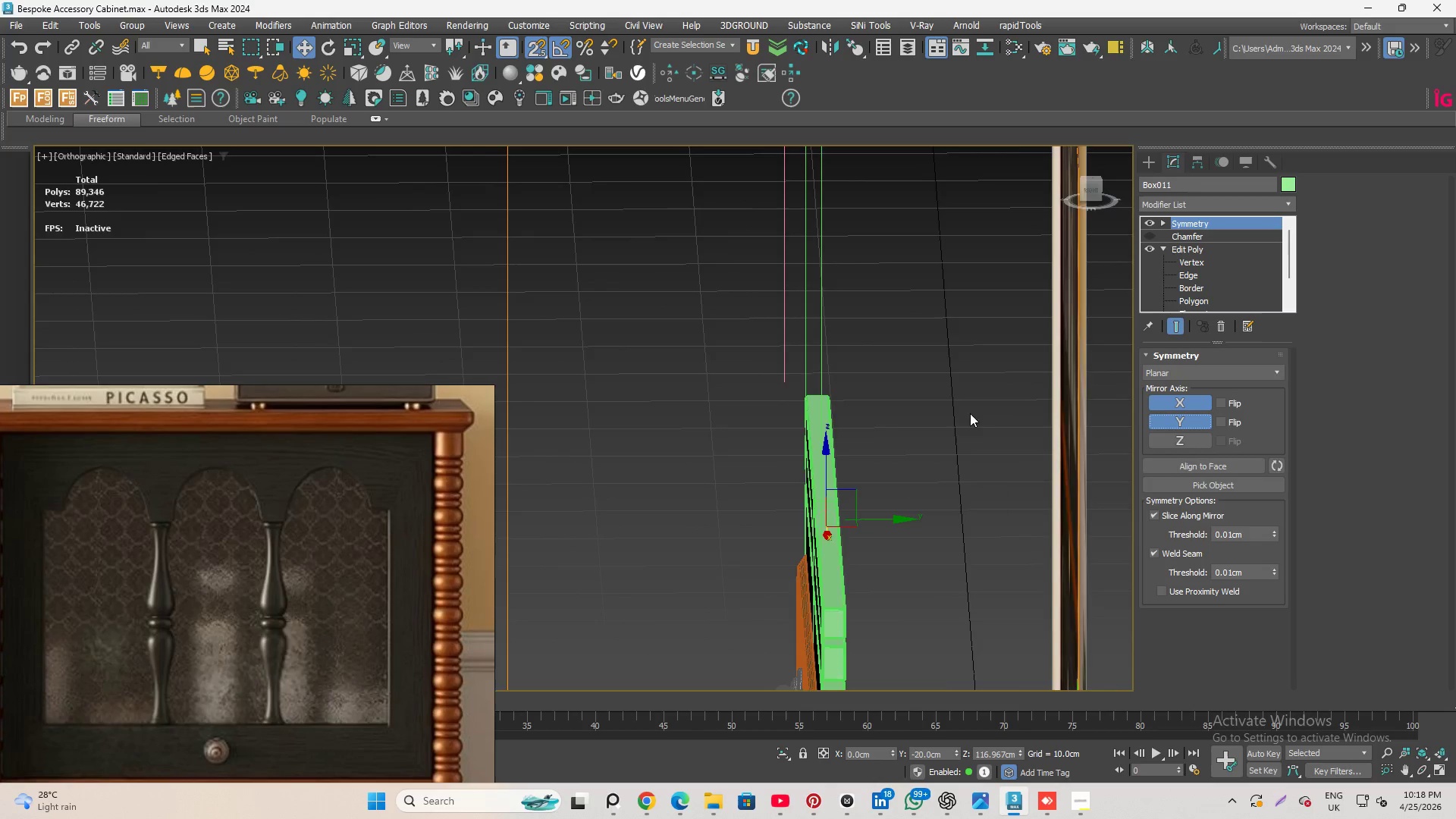 
hold_key(key=AltLeft, duration=1.14)
 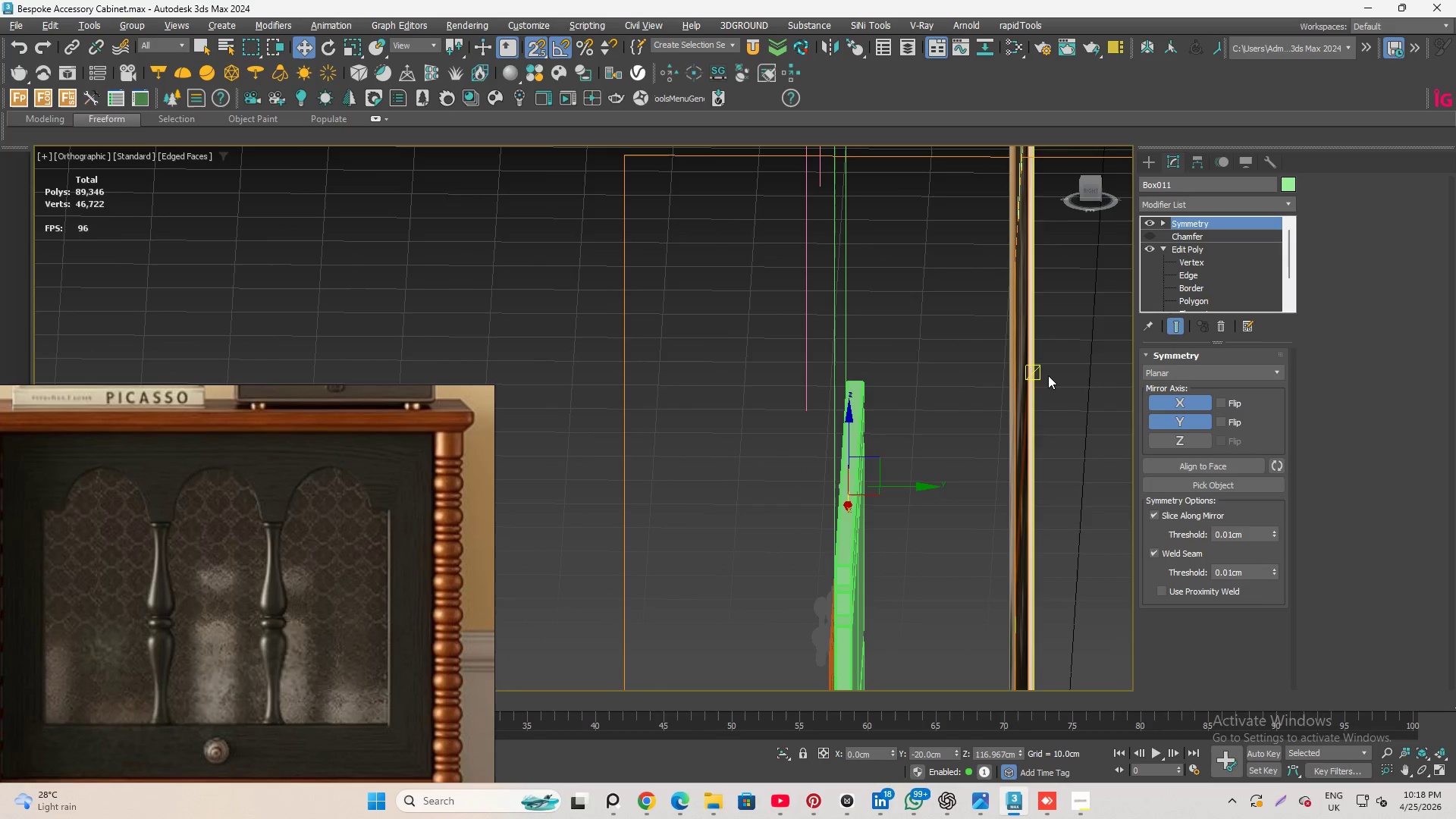 
scroll: coordinate [902, 408], scroll_direction: down, amount: 1.0
 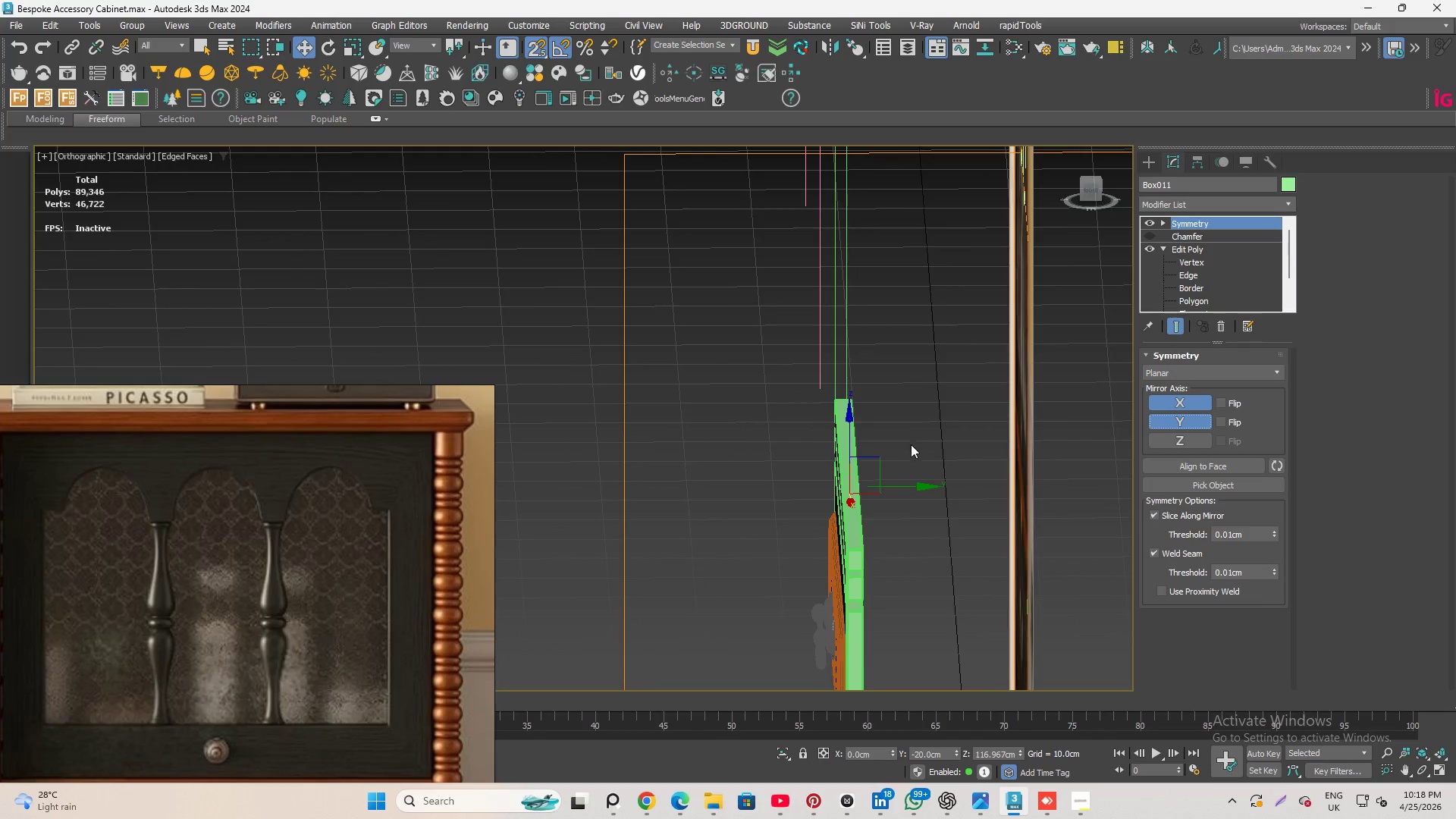 
key(Control+Z)
 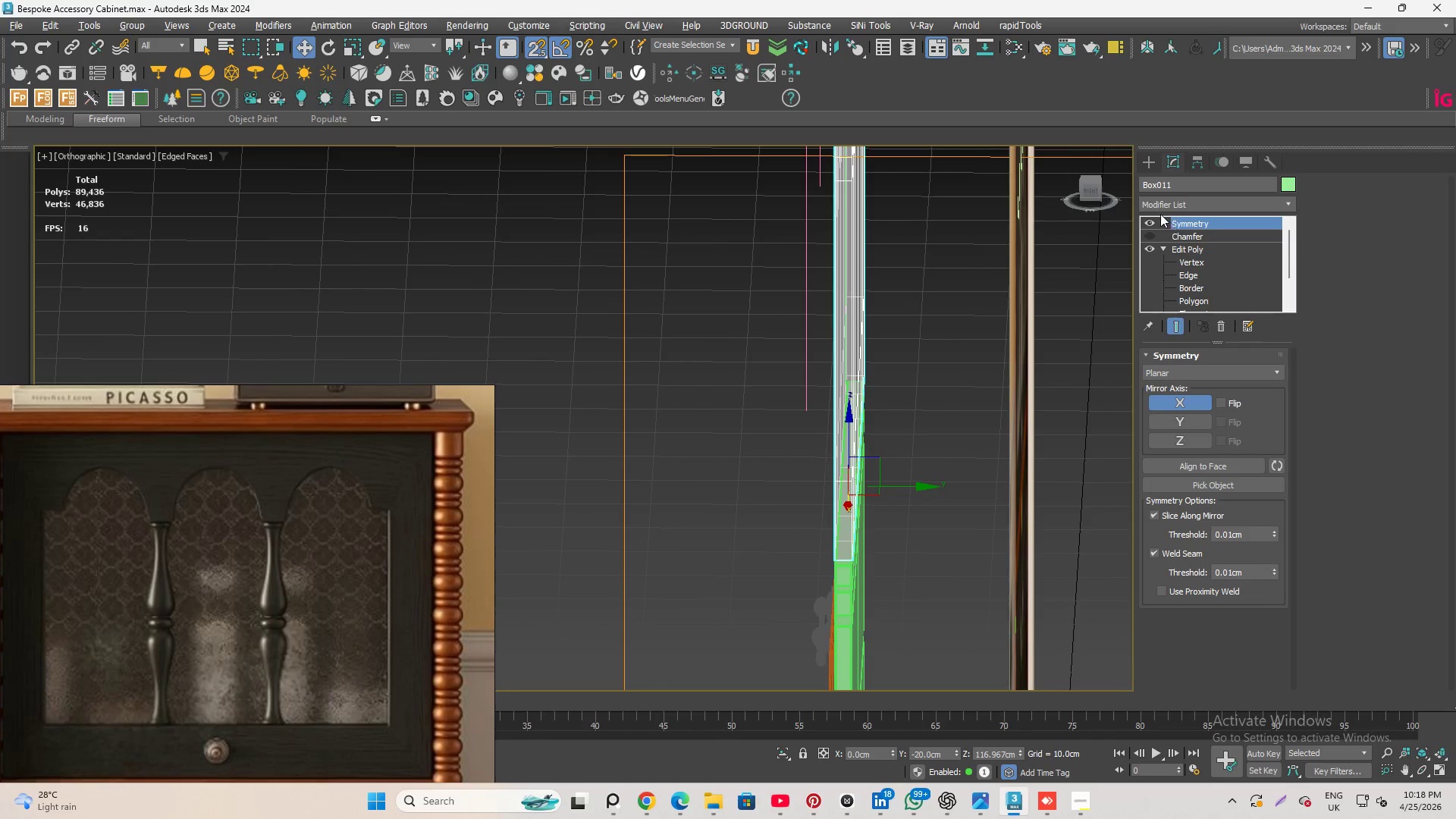 
left_click([1176, 201])
 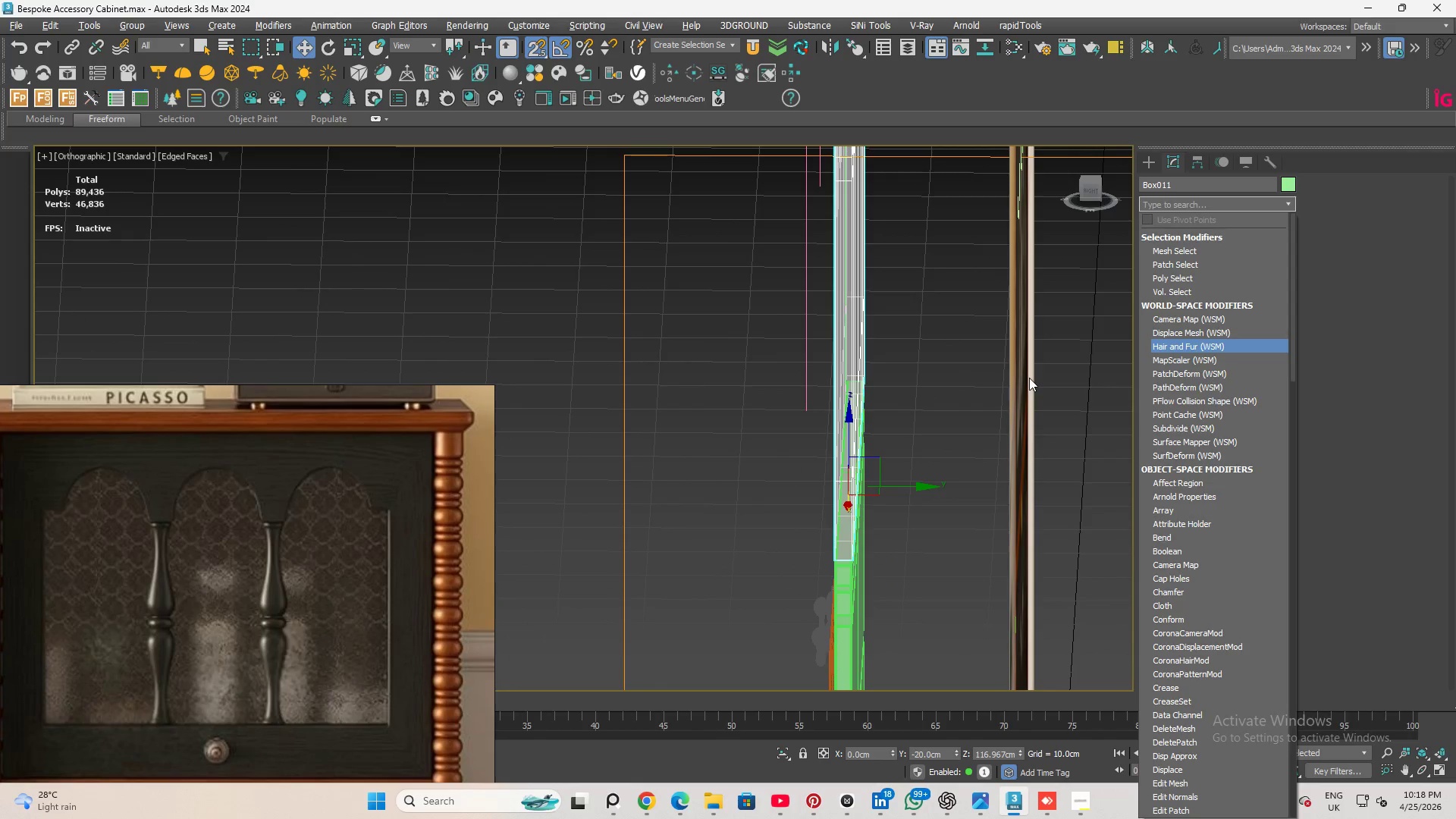 
key(S)
 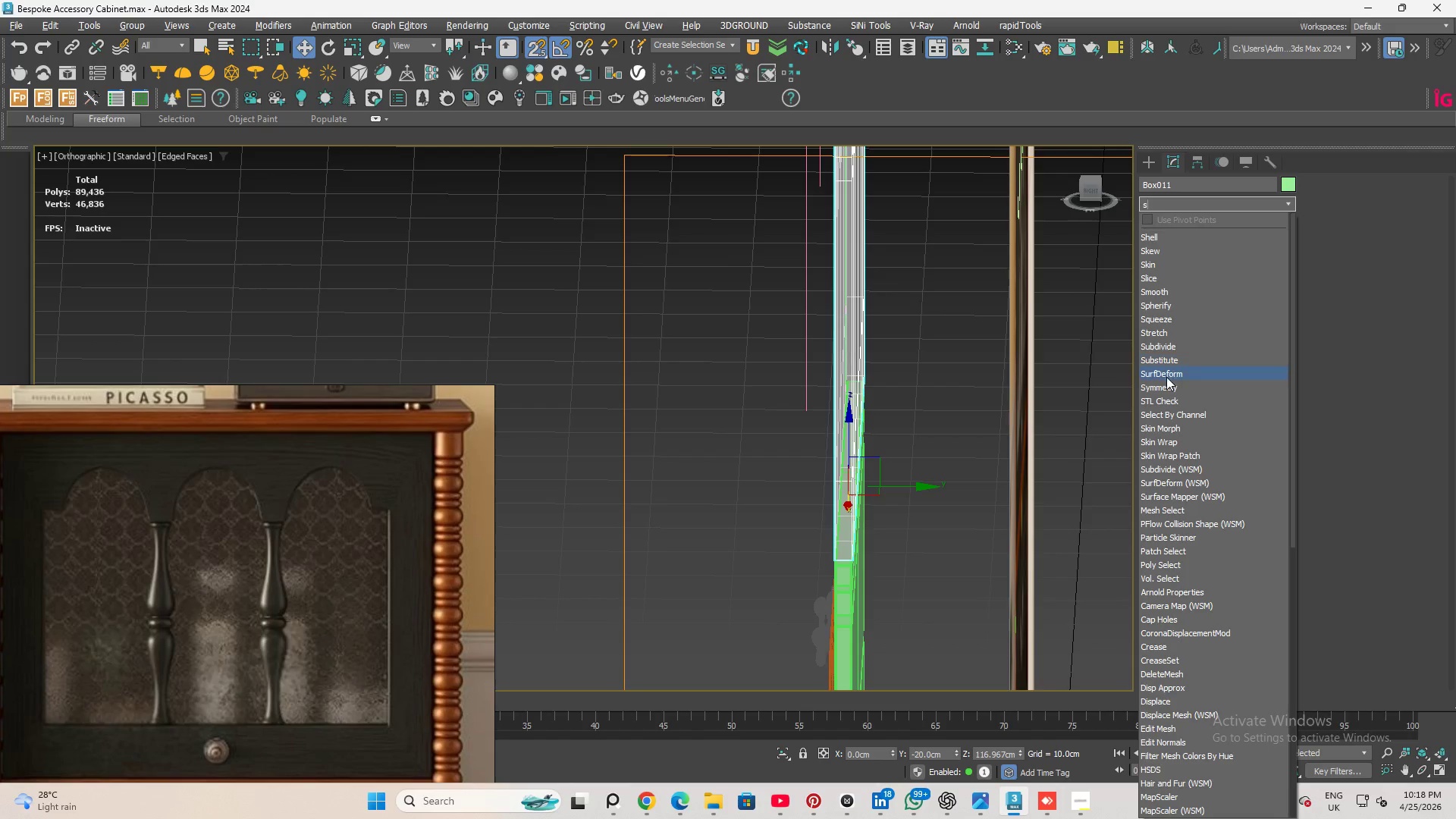 
left_click([1167, 385])
 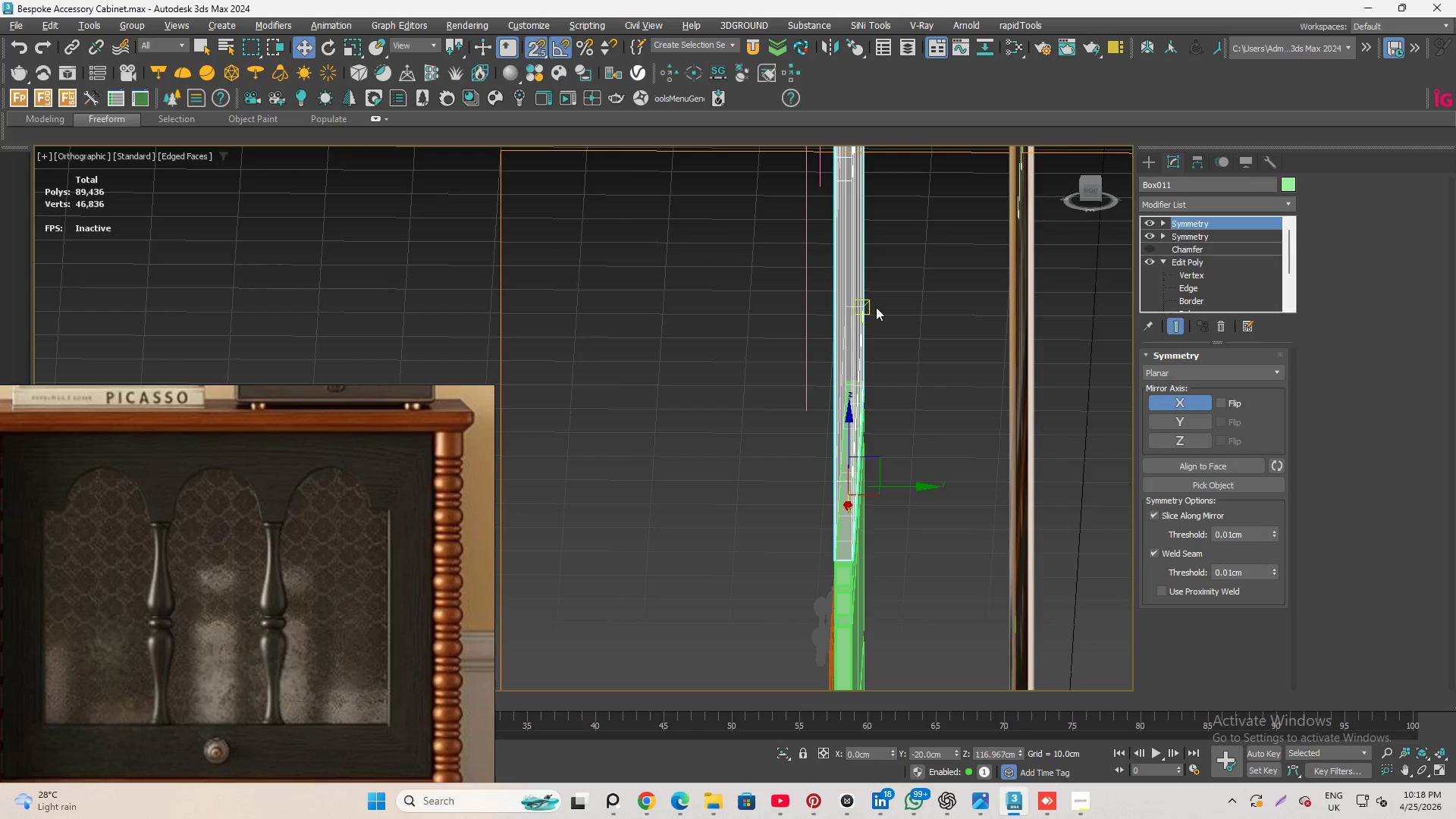 
hold_key(key=AltLeft, duration=0.66)
 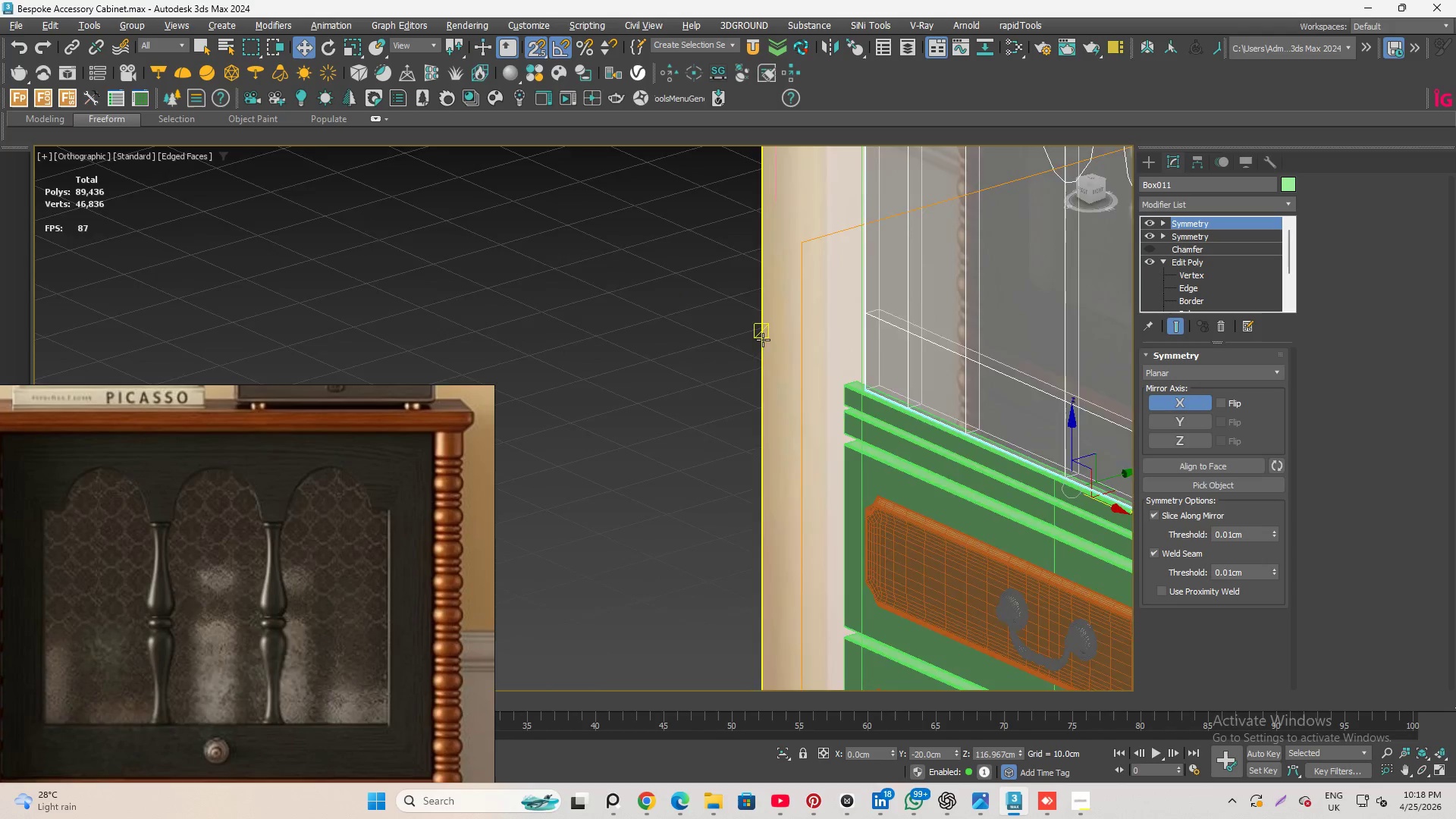 
hold_key(key=AltLeft, duration=1.06)
 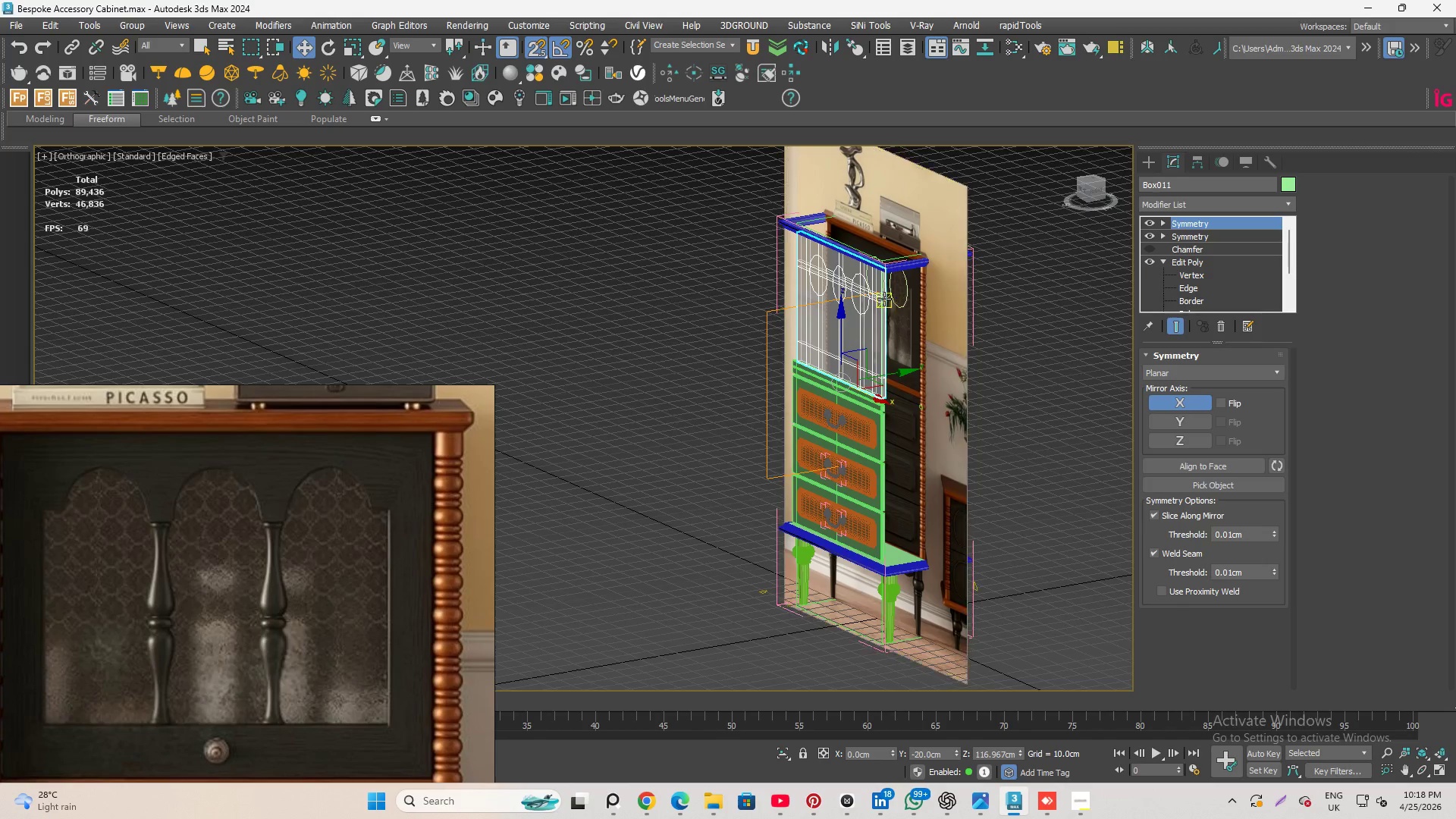 
scroll: coordinate [760, 347], scroll_direction: down, amount: 4.0
 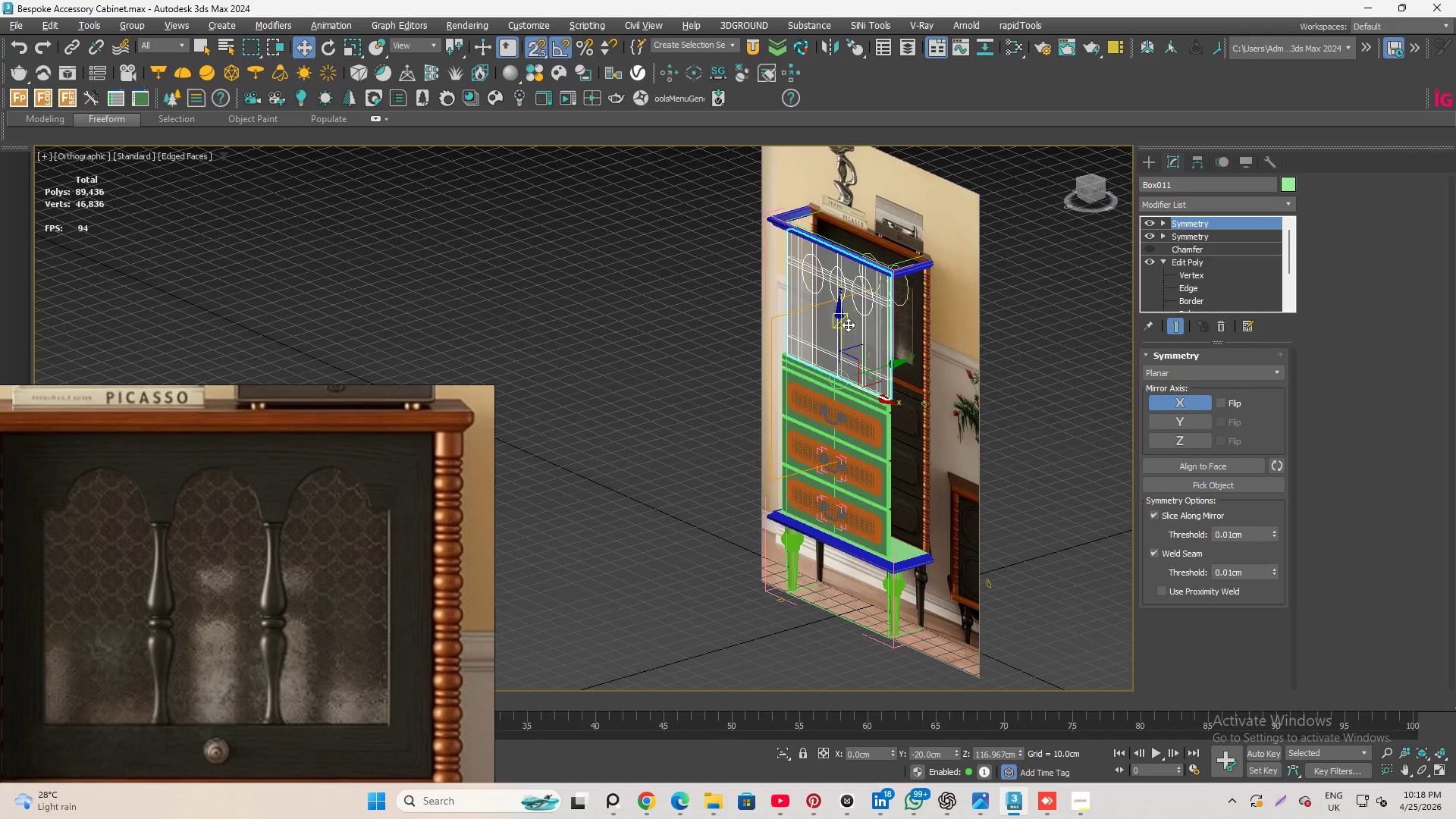 
hold_key(key=AltLeft, duration=1.14)
 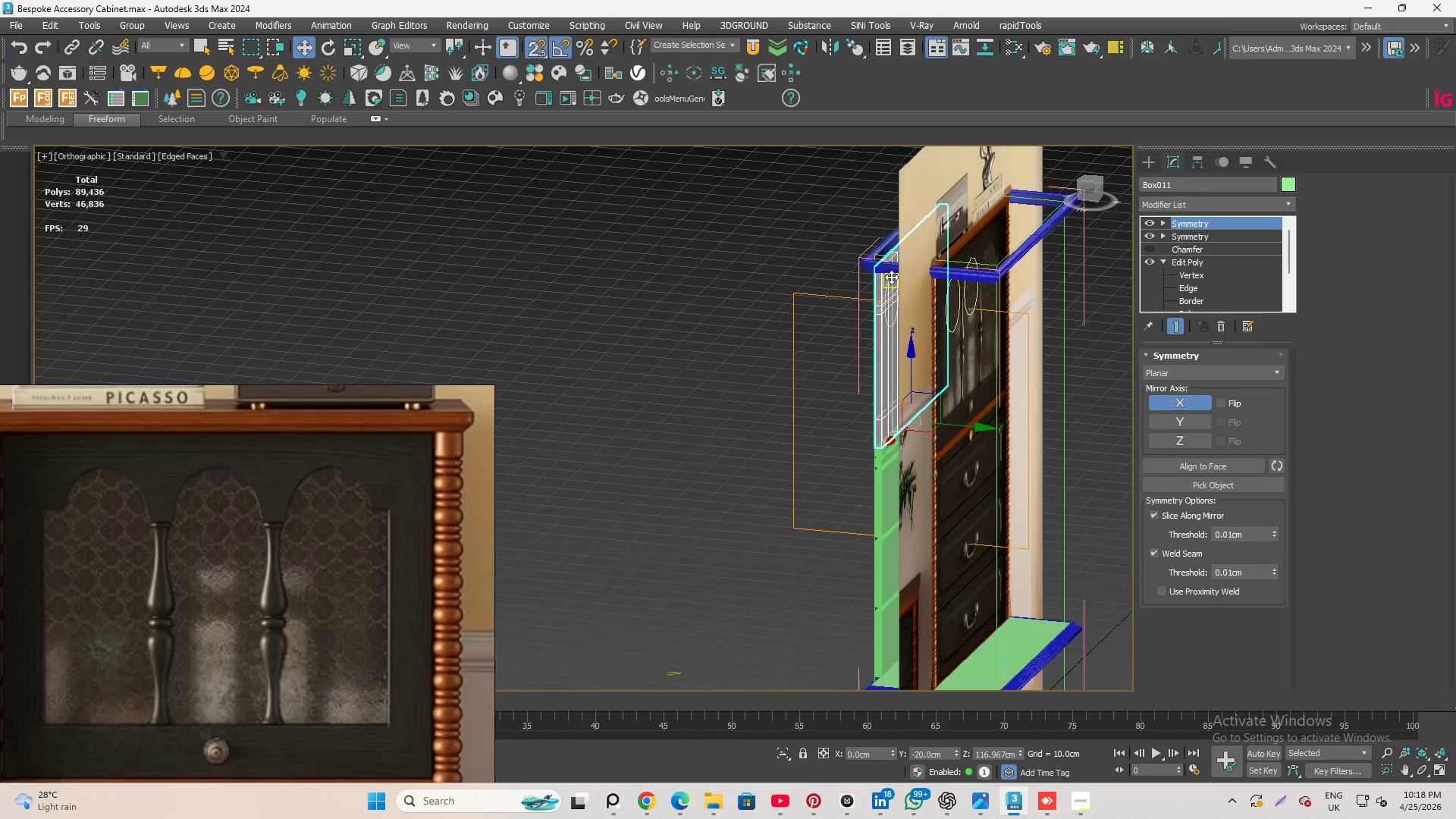 
scroll: coordinate [891, 331], scroll_direction: up, amount: 7.0
 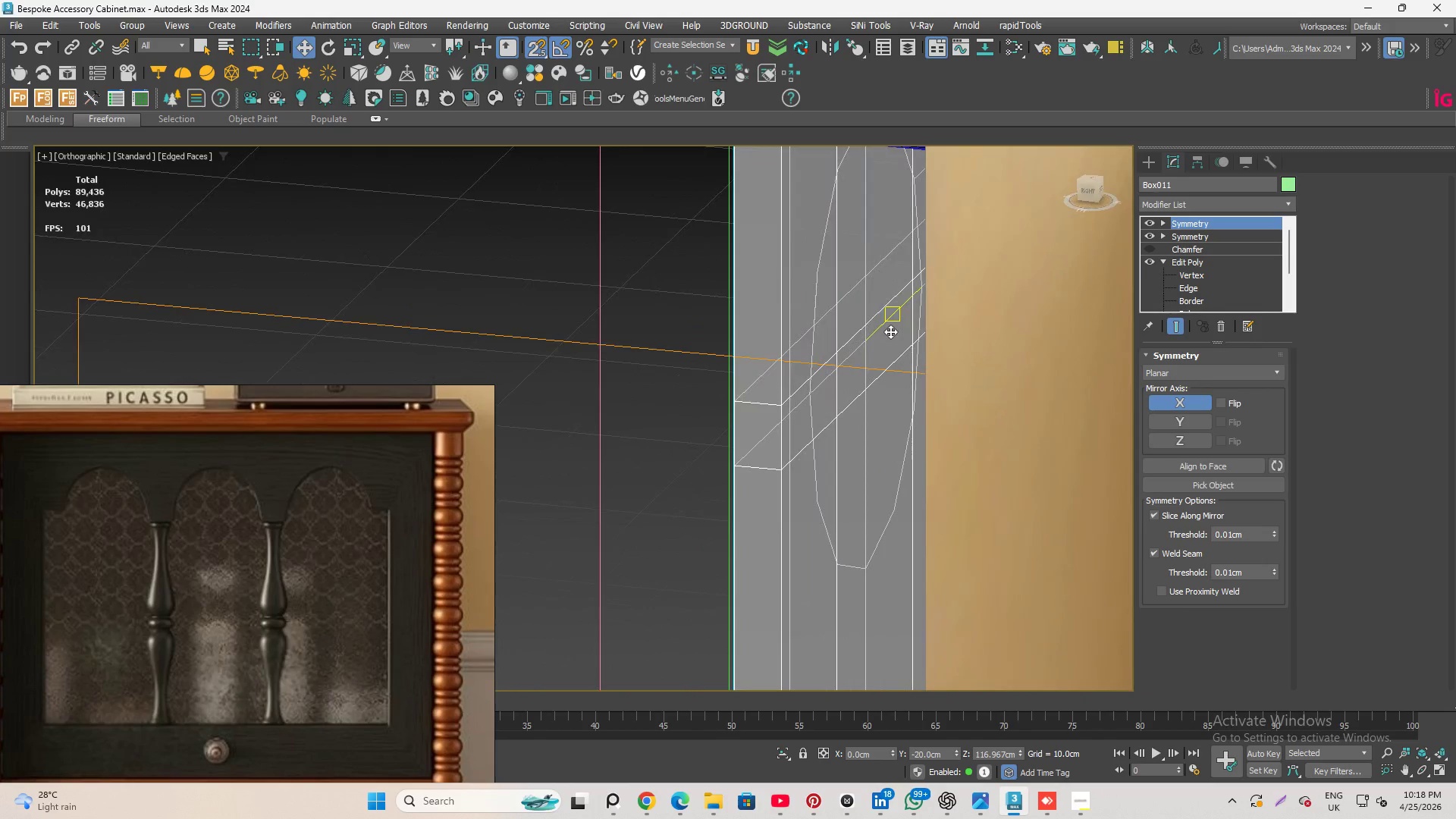 
key(Alt+Q)
 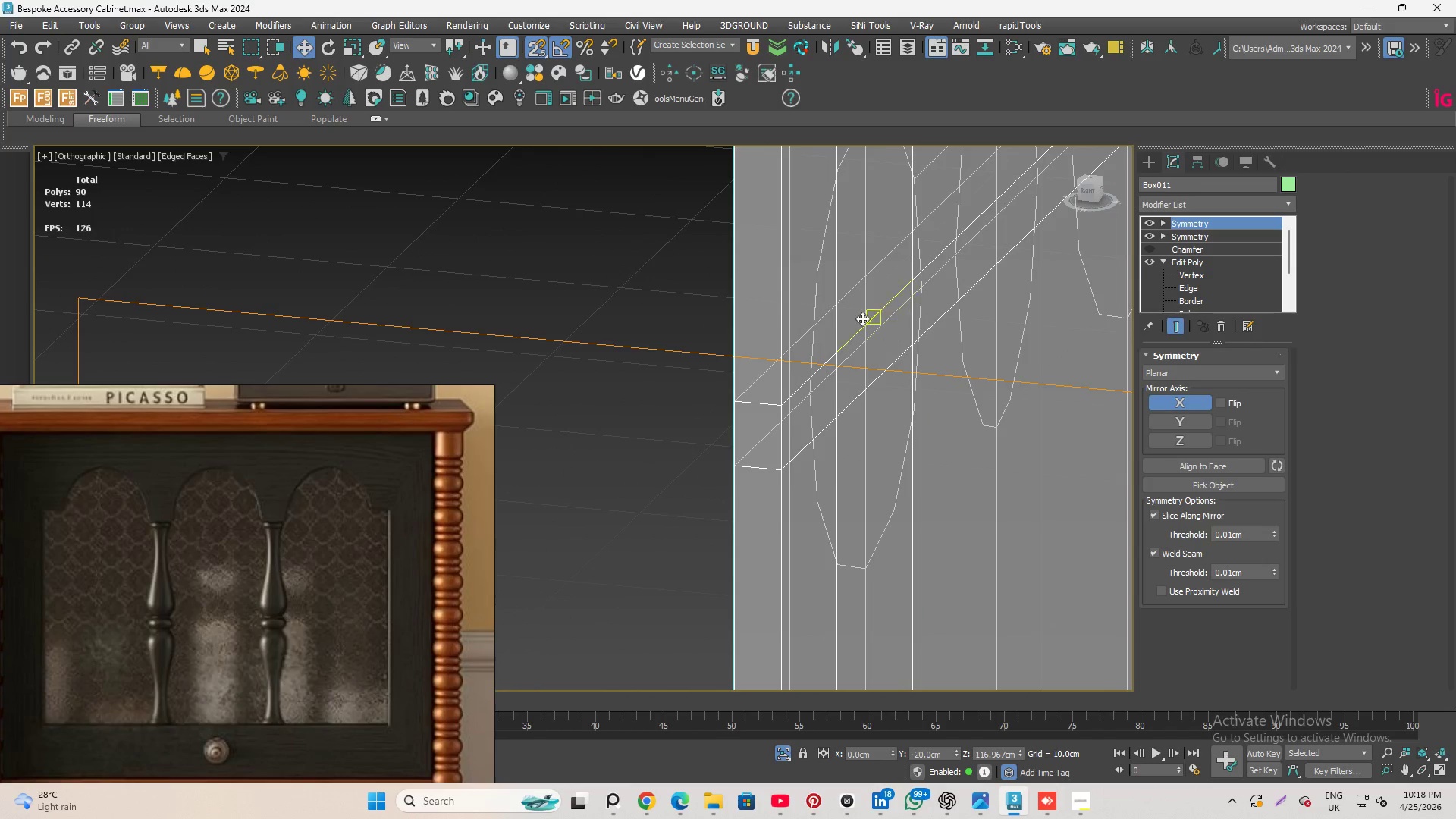 
hold_key(key=AltLeft, duration=1.26)
 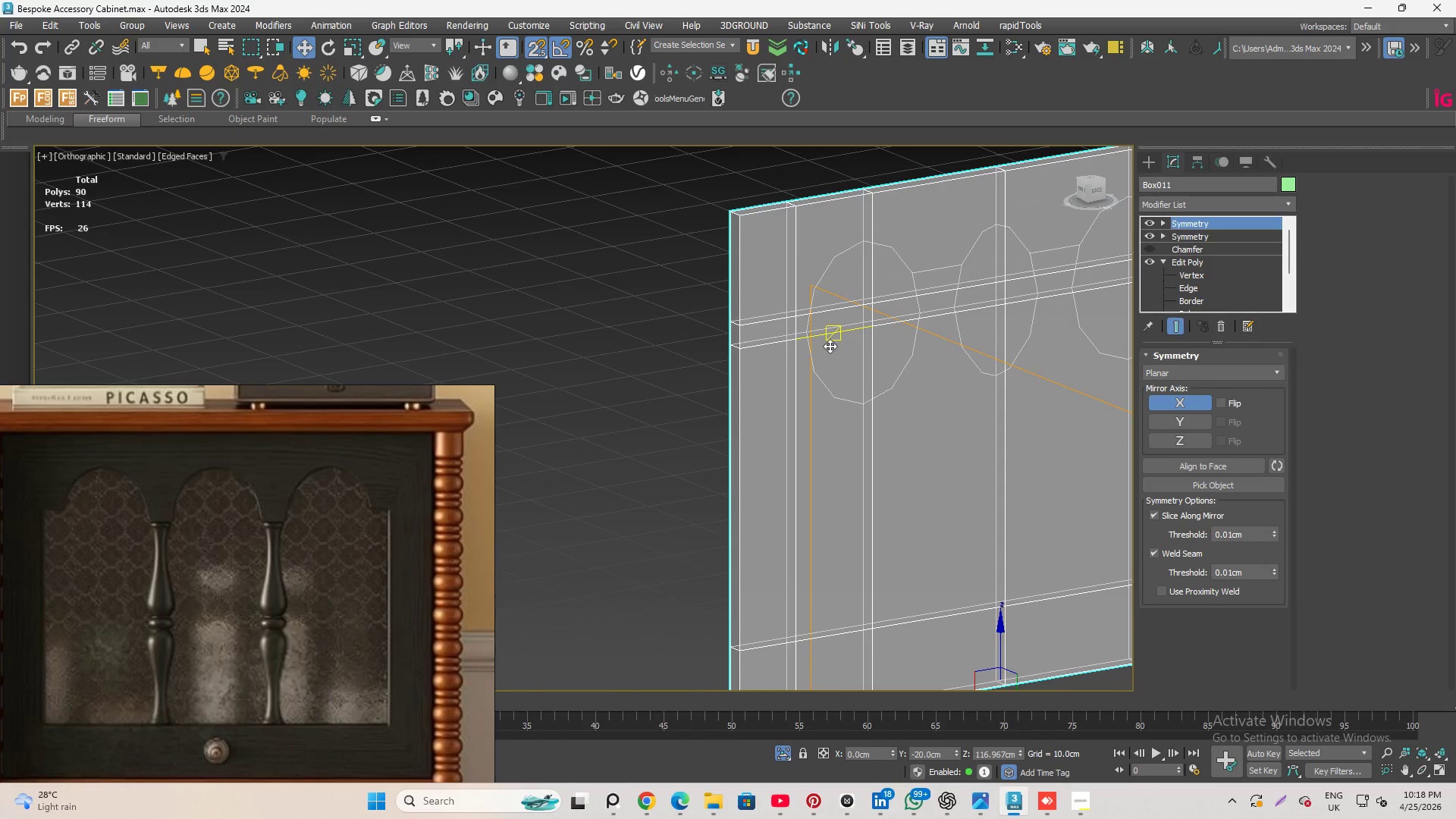 
scroll: coordinate [859, 318], scroll_direction: down, amount: 3.0
 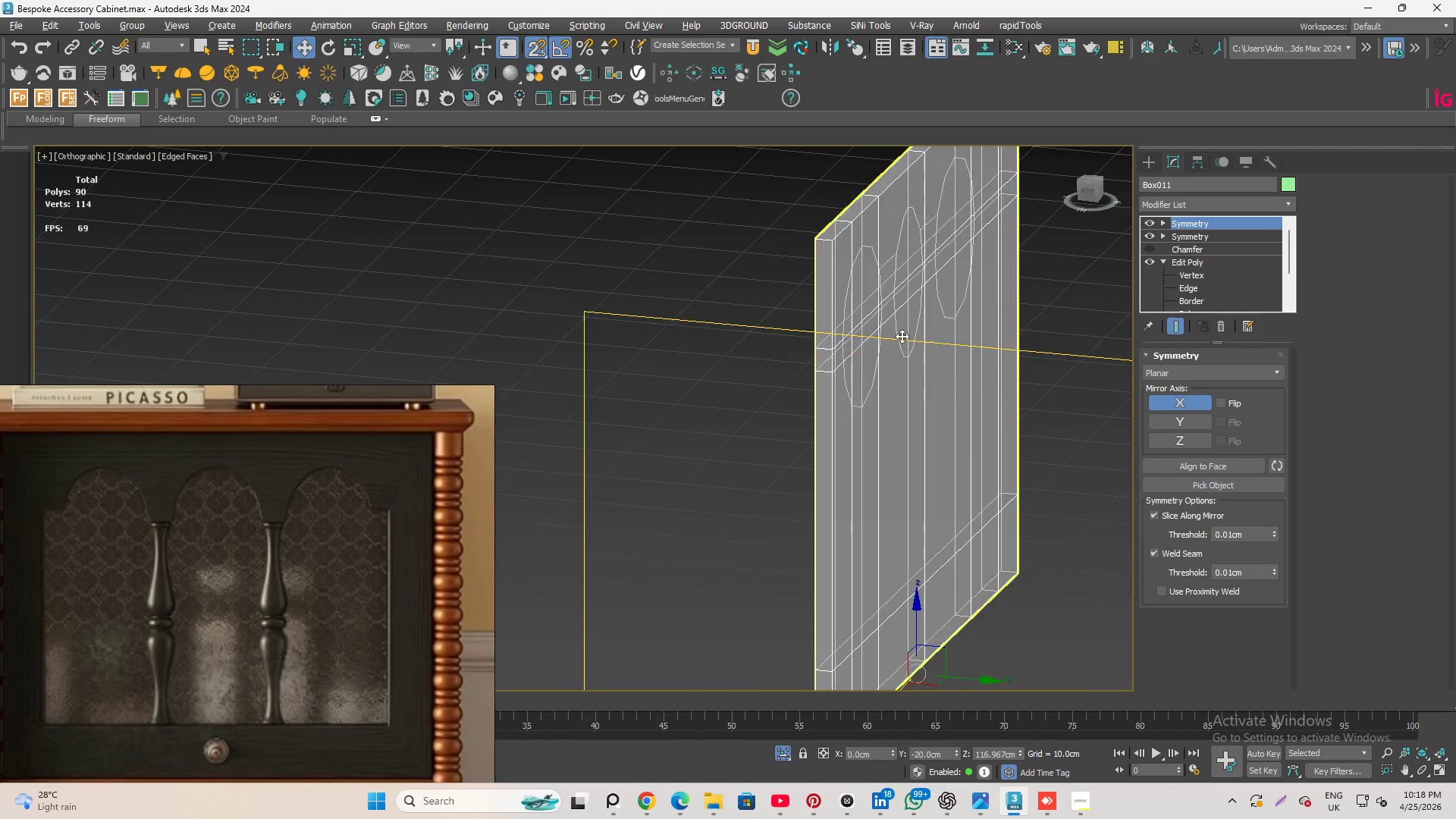 
key(Alt+AltLeft)
 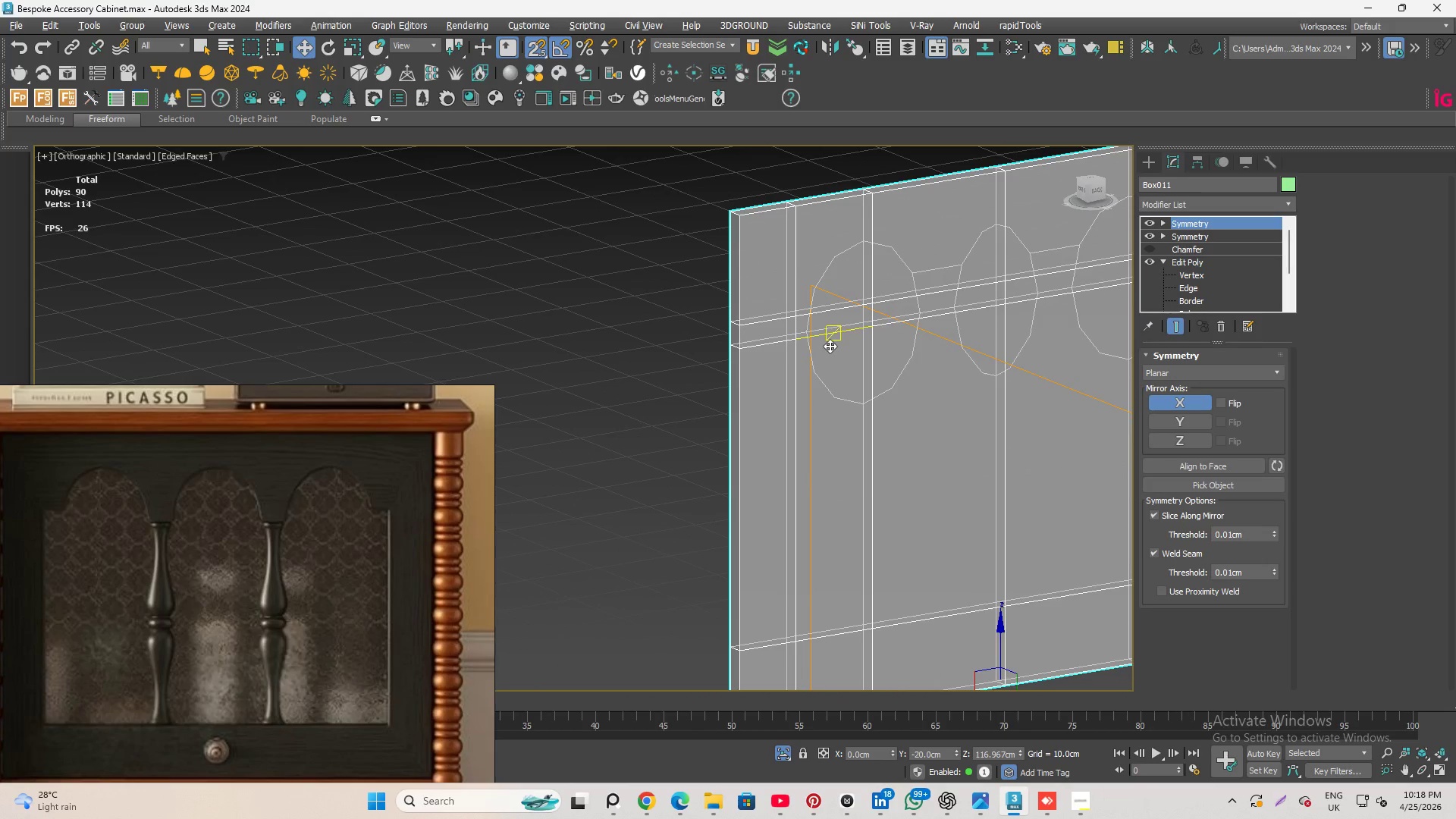 
key(Alt+X)
 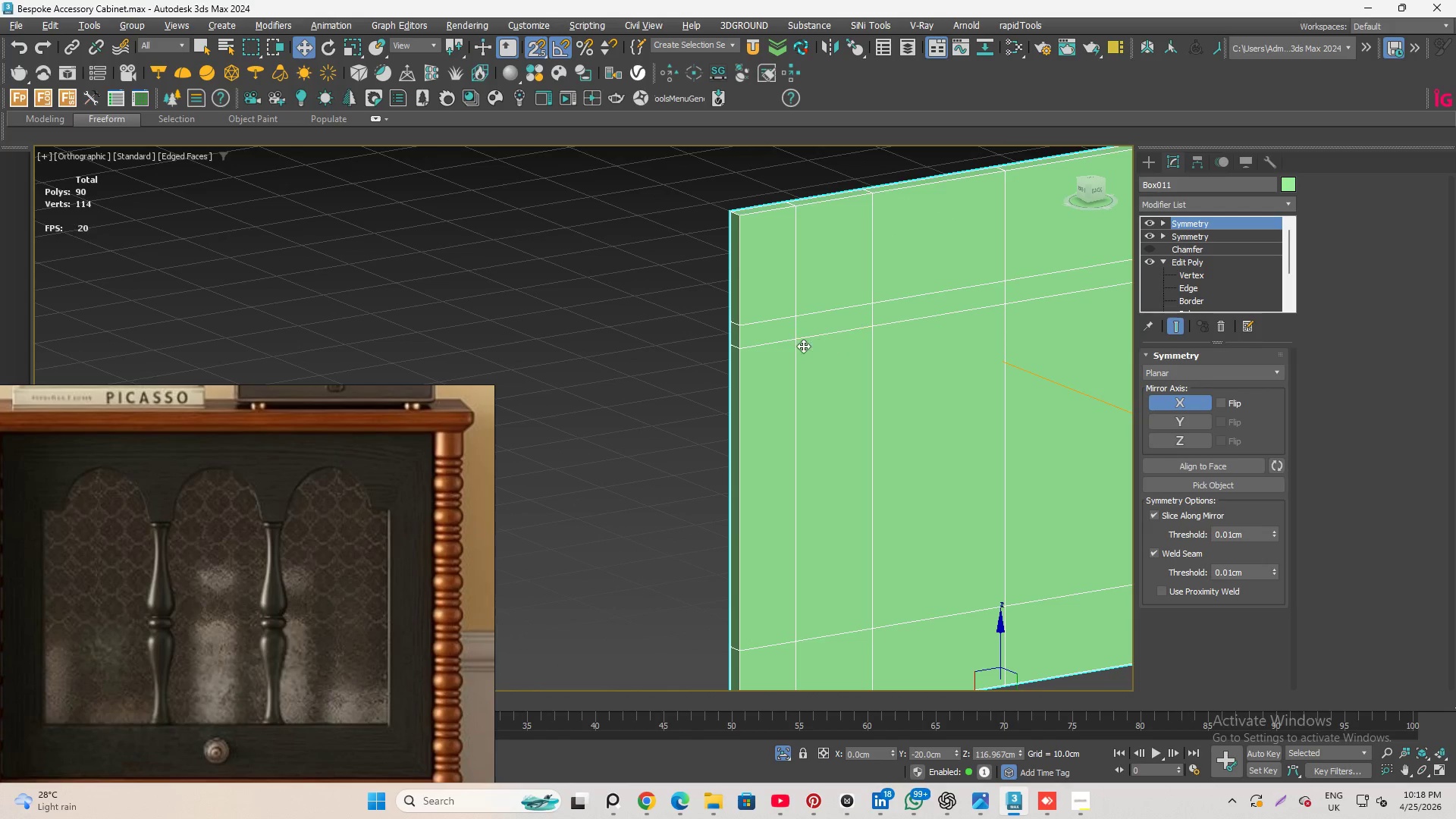 
hold_key(key=AltLeft, duration=0.7)
 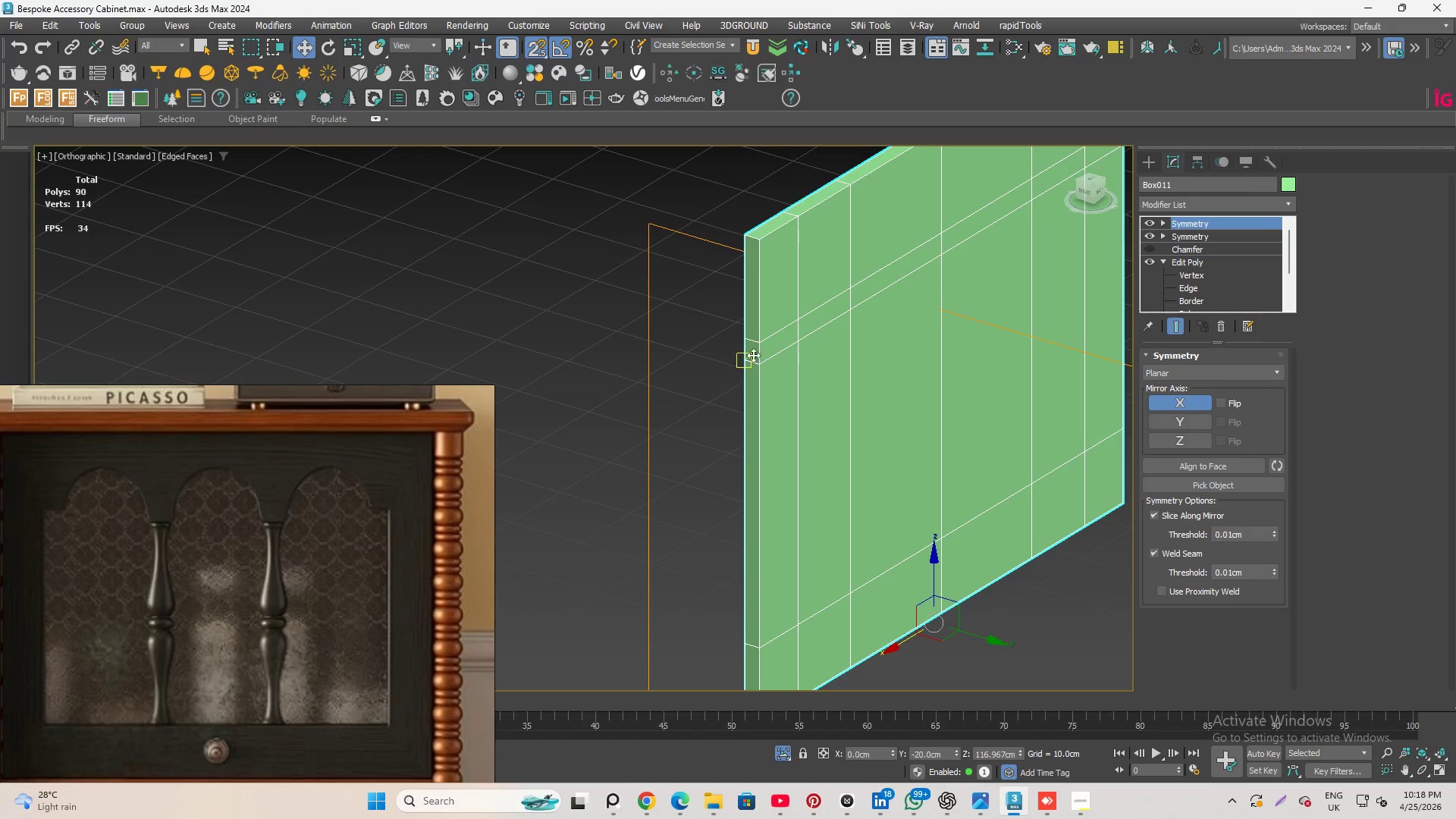 
left_click([1186, 166])
 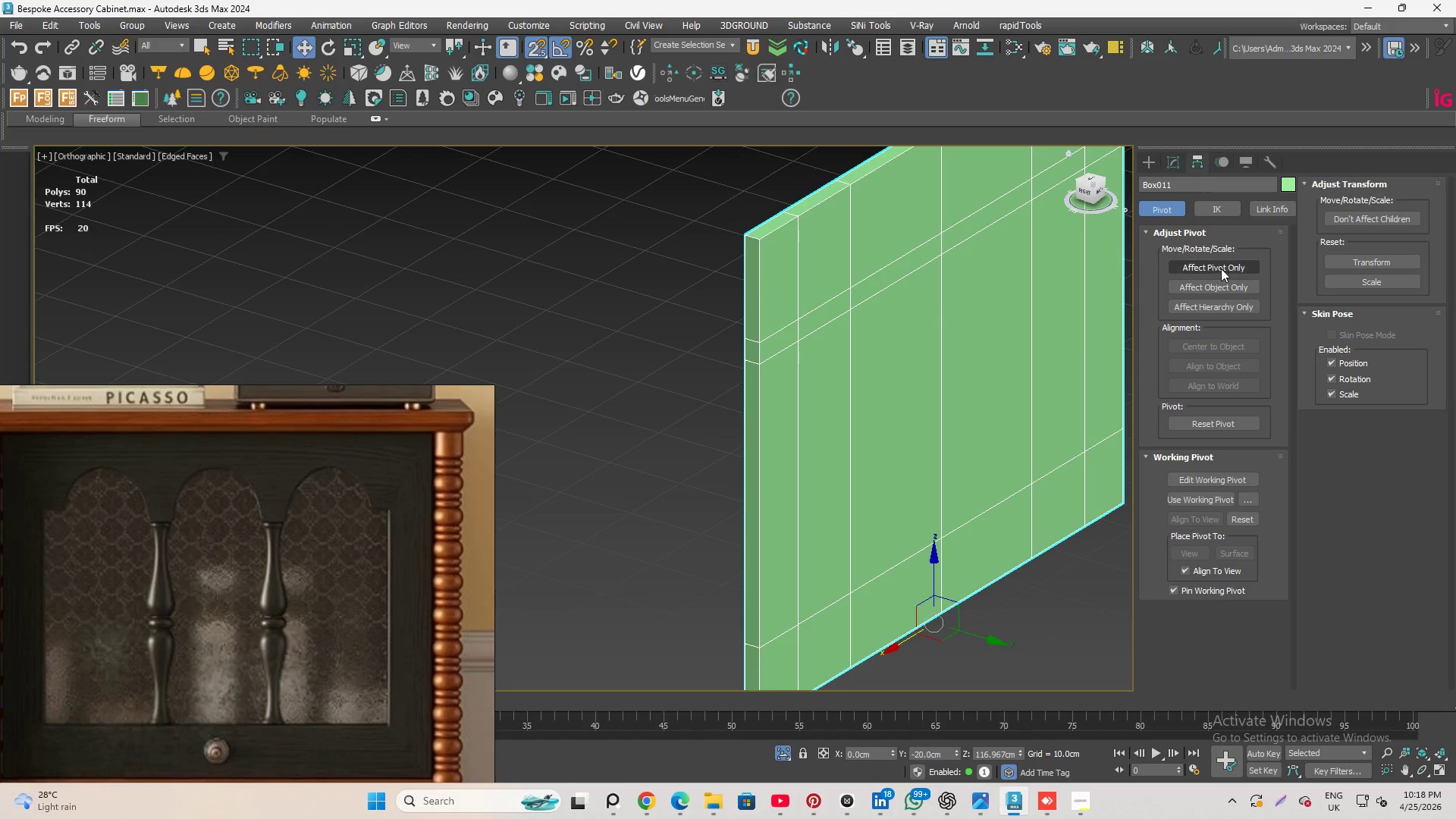 
left_click([1220, 270])
 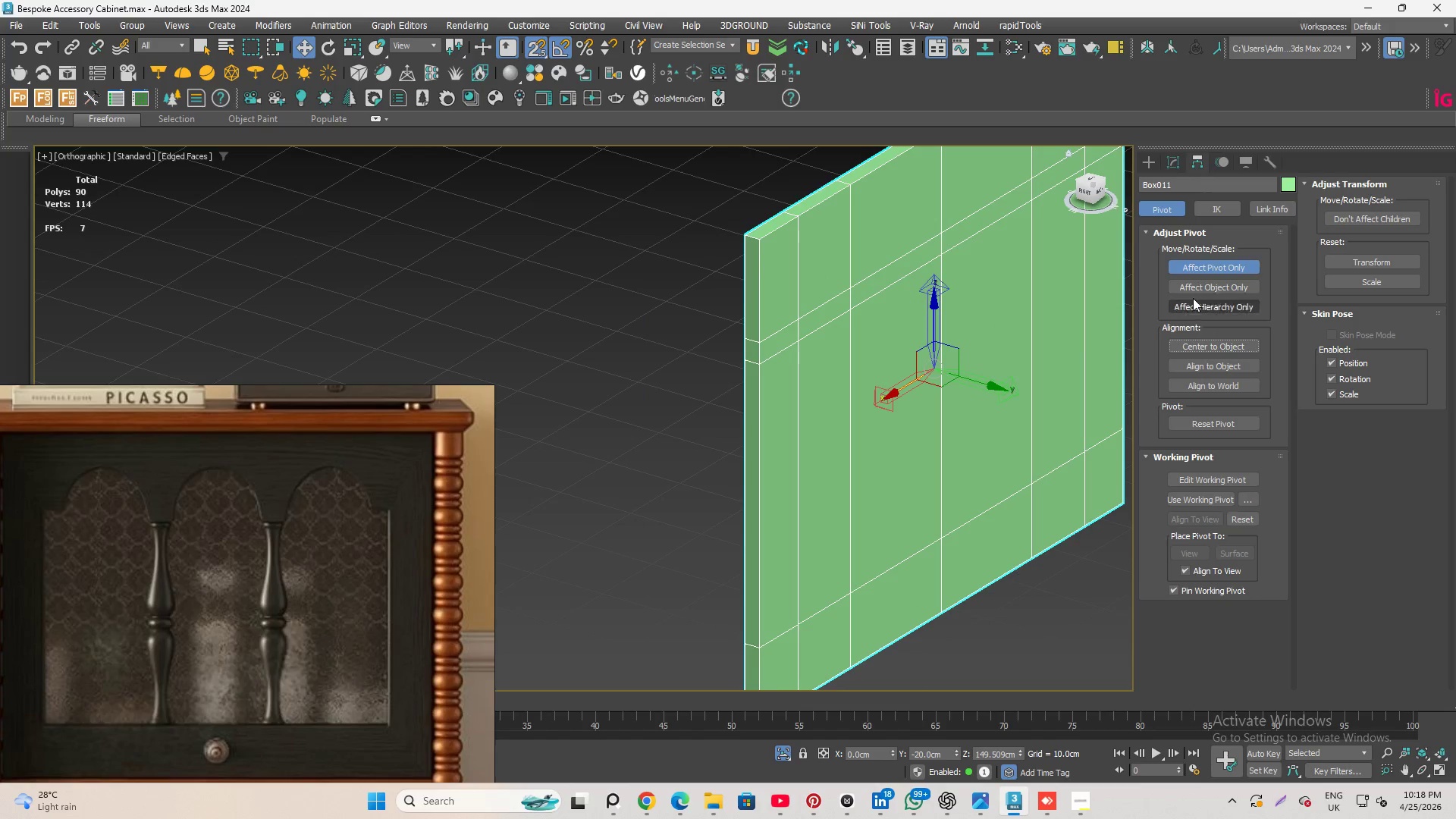 
left_click([1191, 258])
 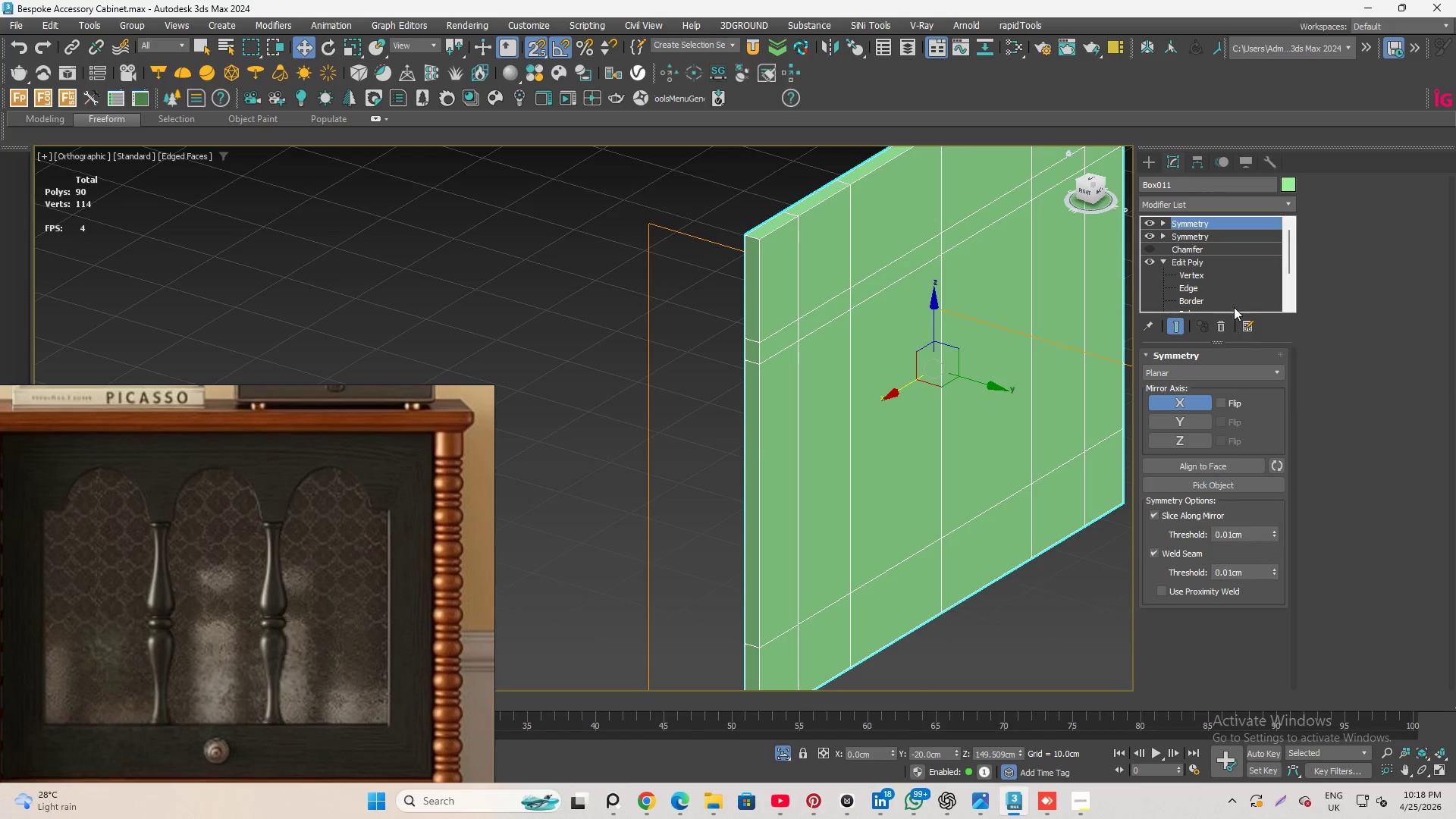 
left_click_drag(start_coordinate=[1225, 330], to_coordinate=[1224, 326])
 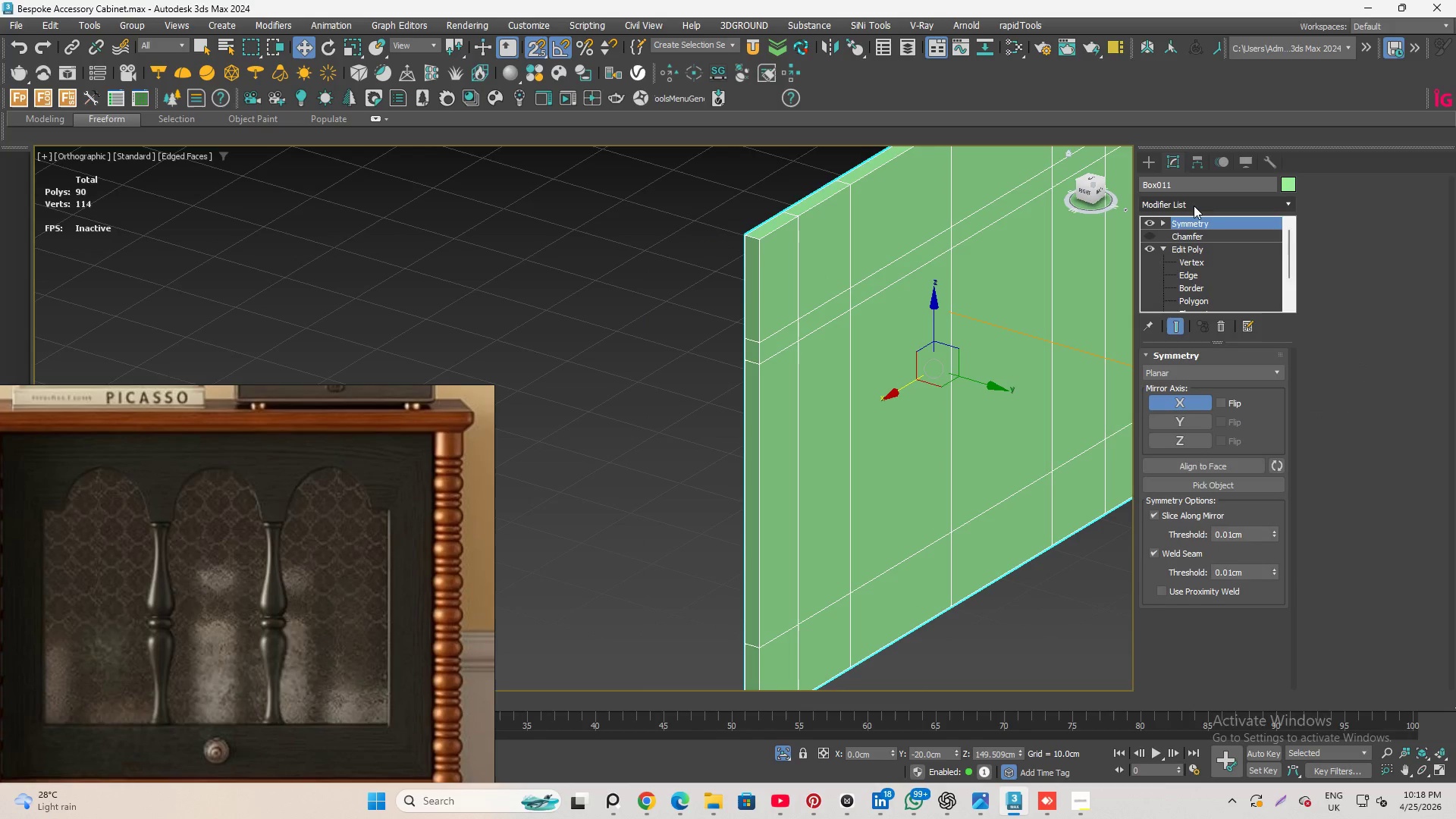 
left_click([1194, 205])
 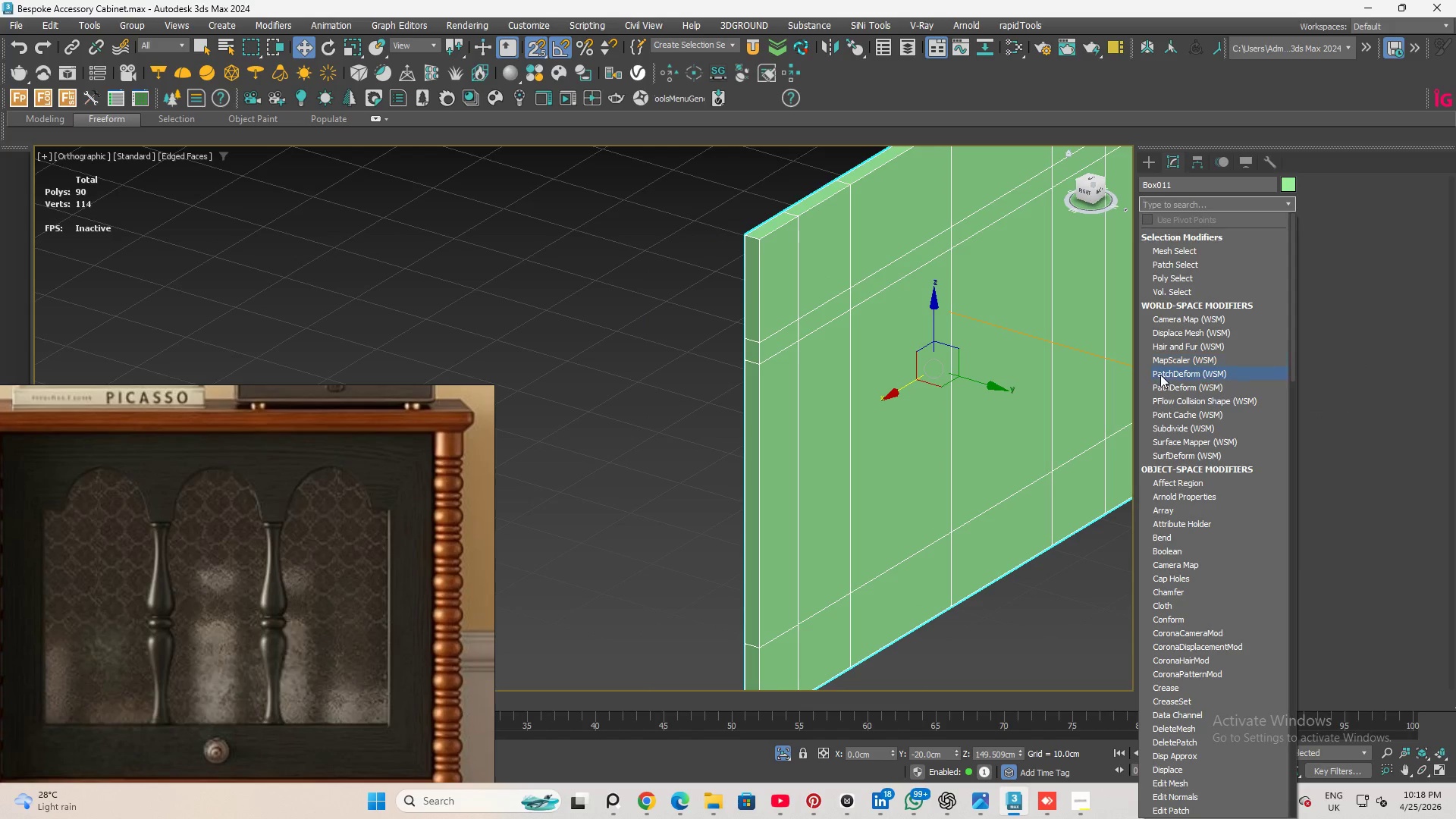 
type(sy)
 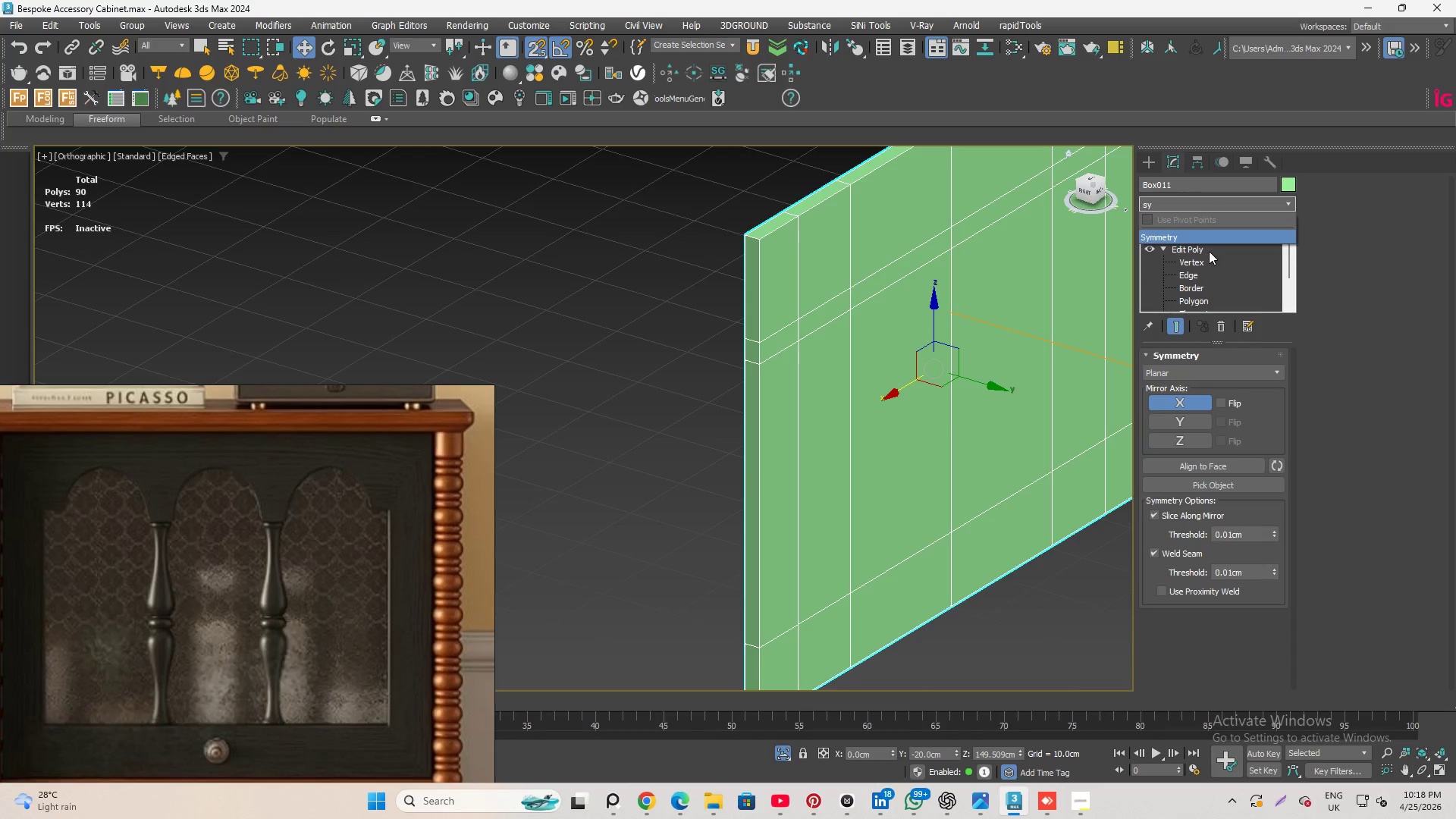 
left_click([1201, 237])
 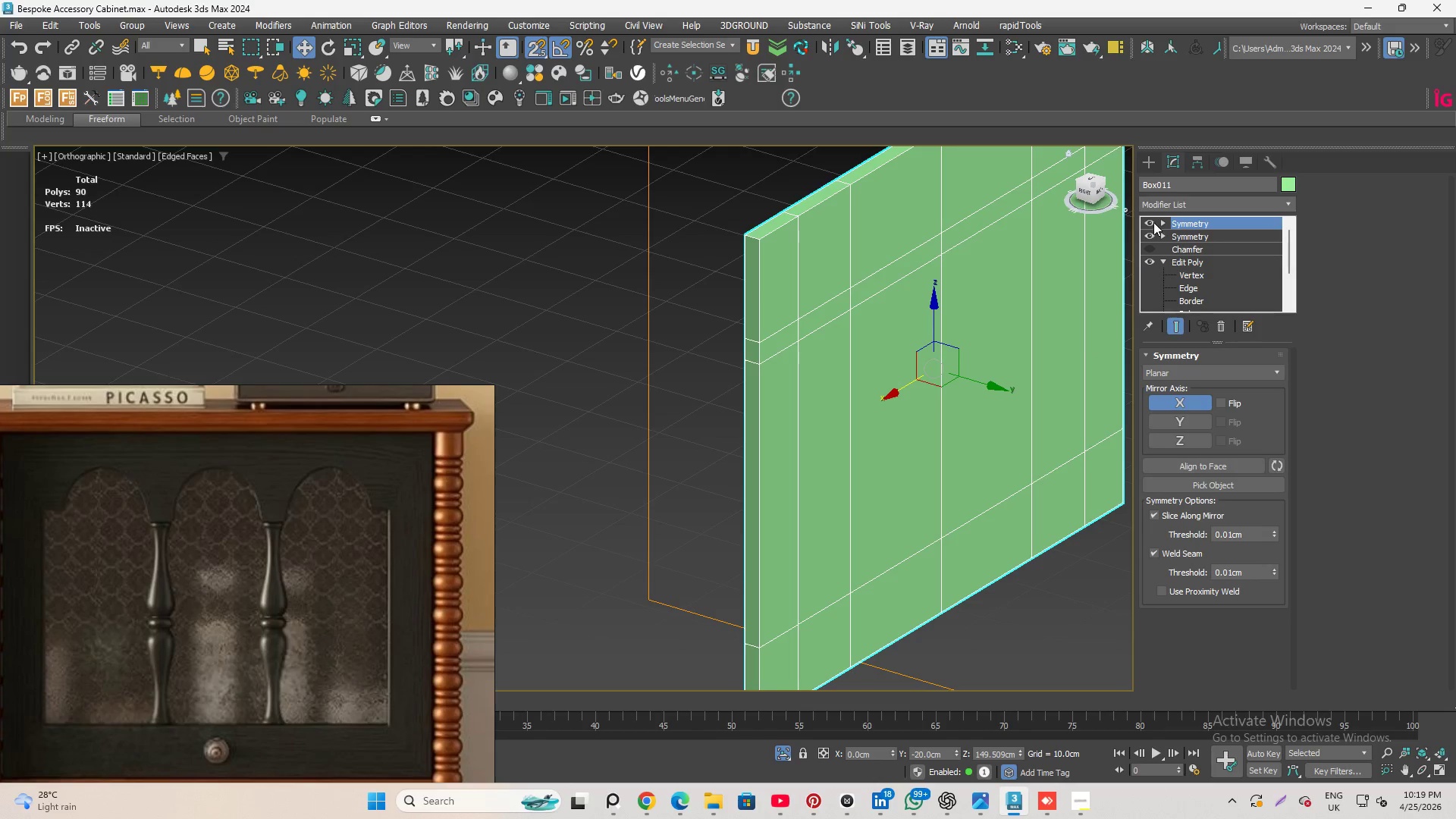 
double_click([1153, 222])
 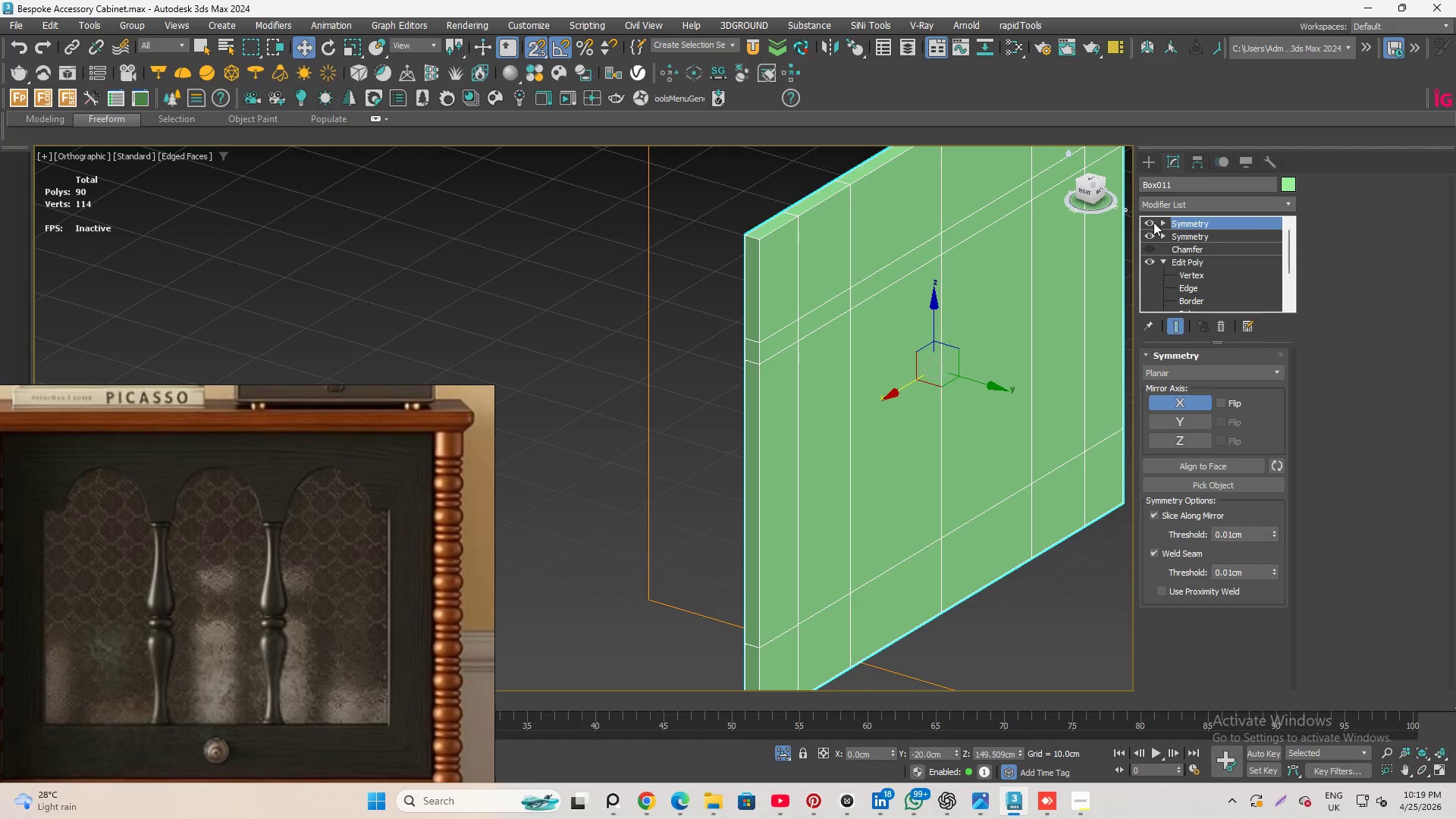 
triple_click([1153, 222])
 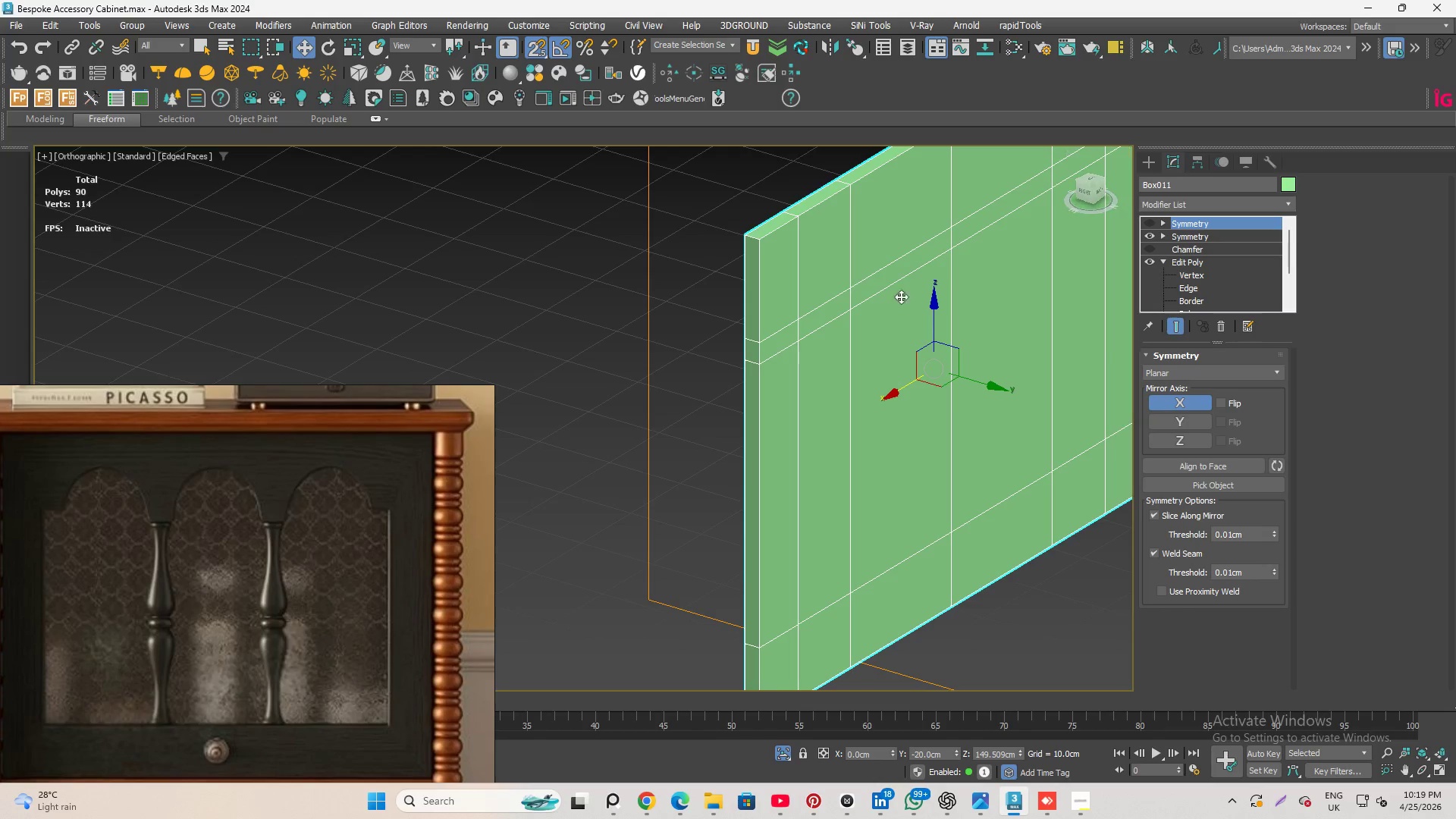 
hold_key(key=AltLeft, duration=1.22)
 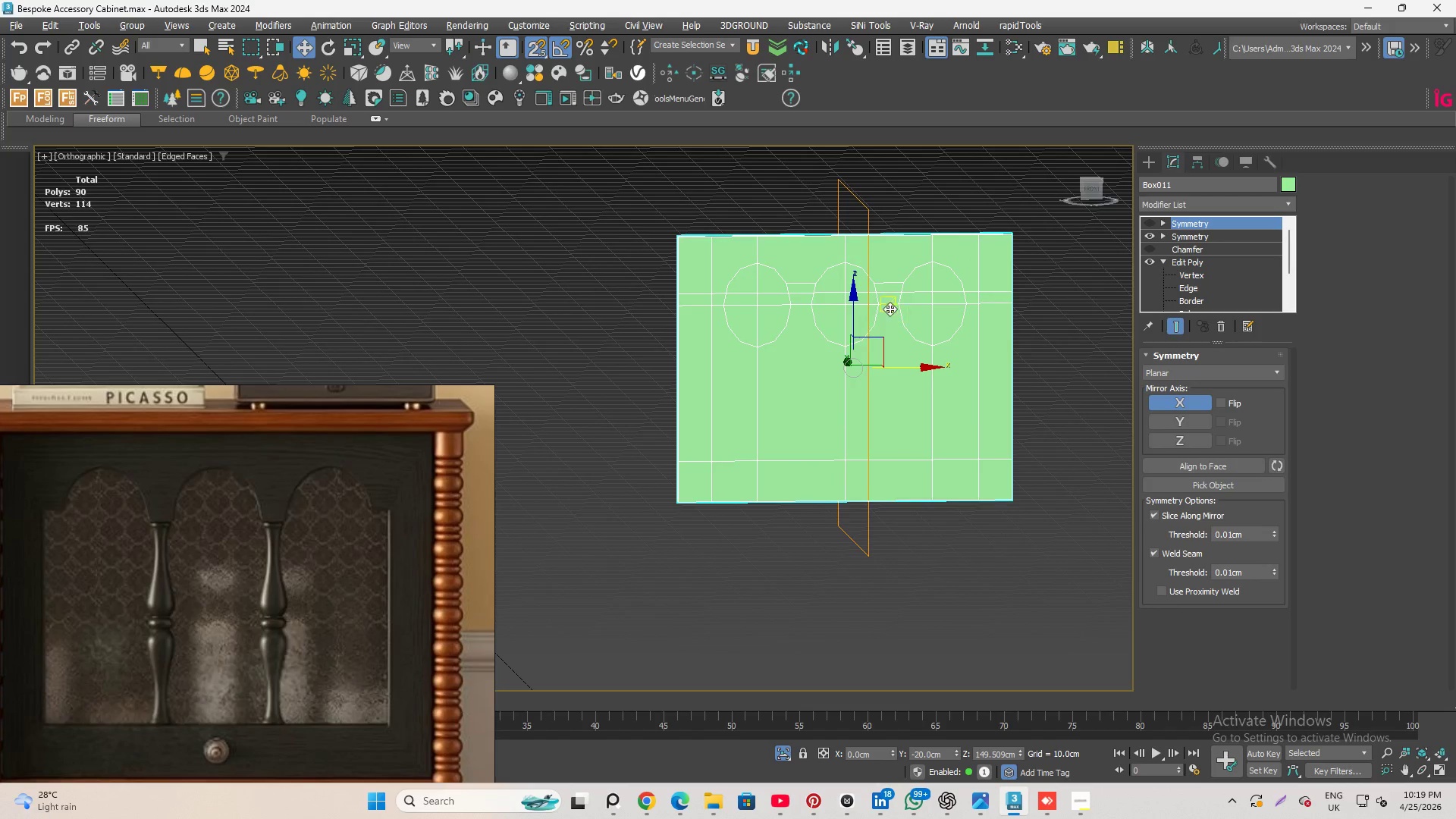 
scroll: coordinate [815, 350], scroll_direction: down, amount: 2.0
 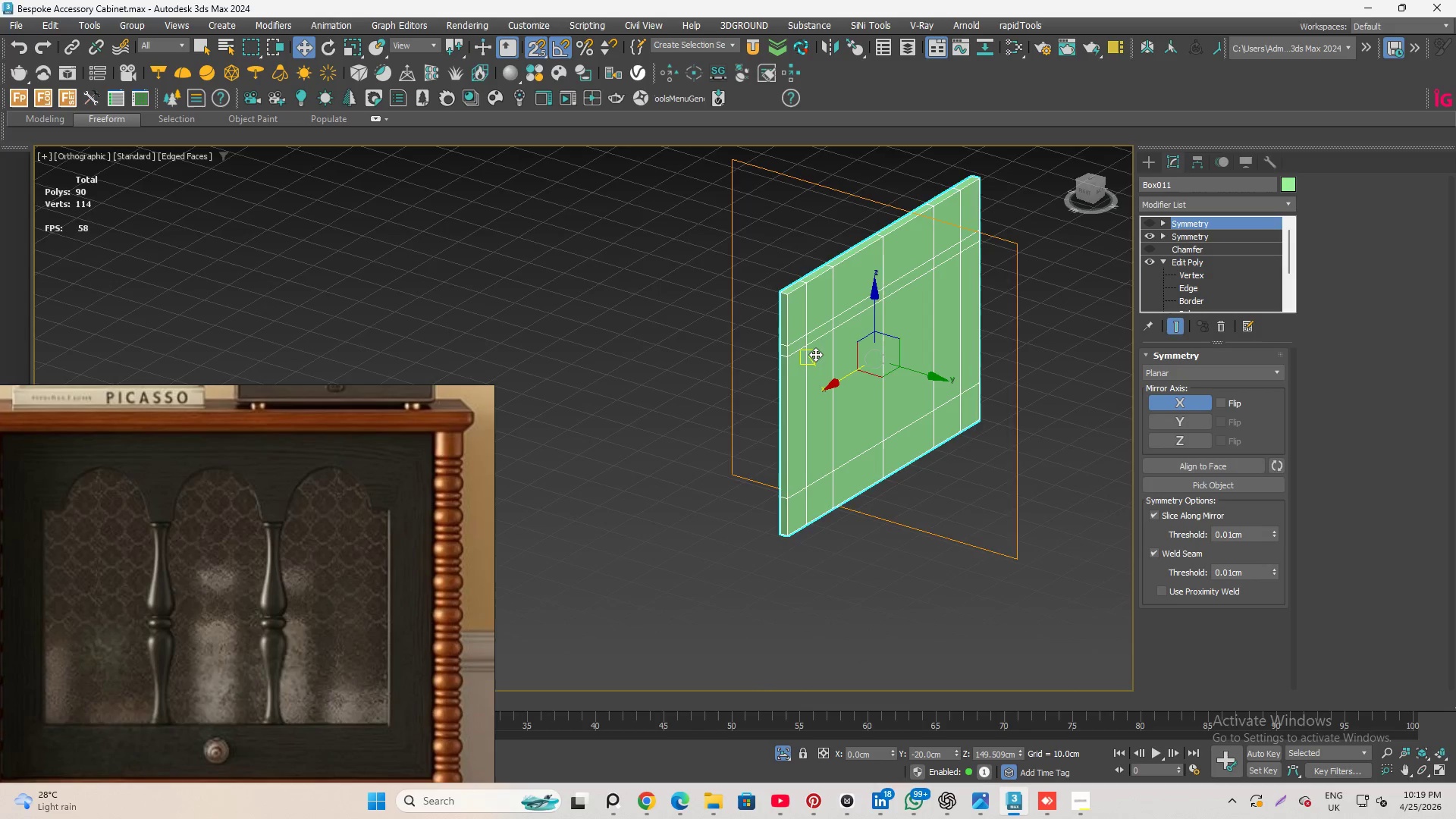 
scroll: coordinate [907, 299], scroll_direction: up, amount: 2.0
 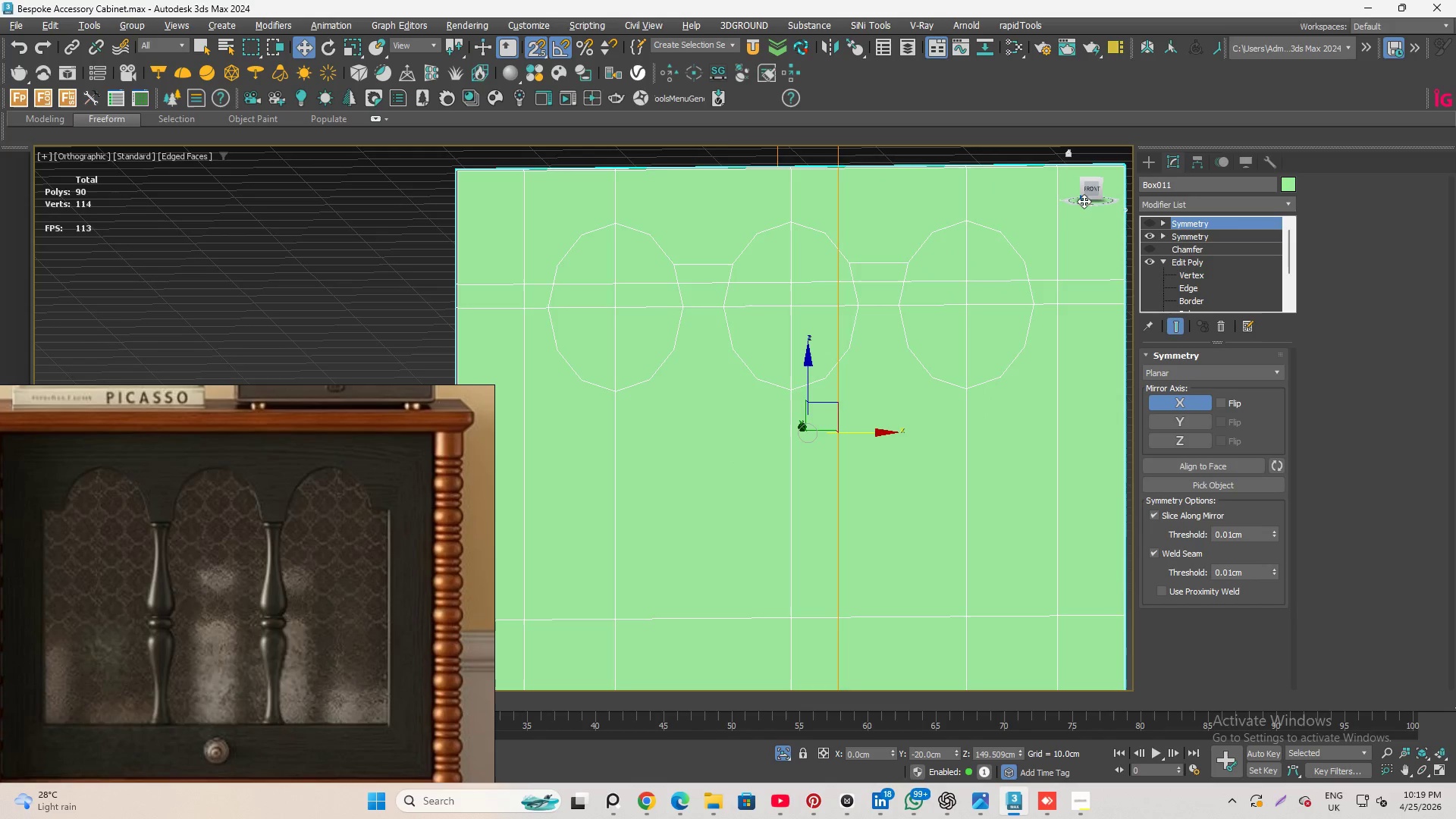 
left_click([1093, 194])
 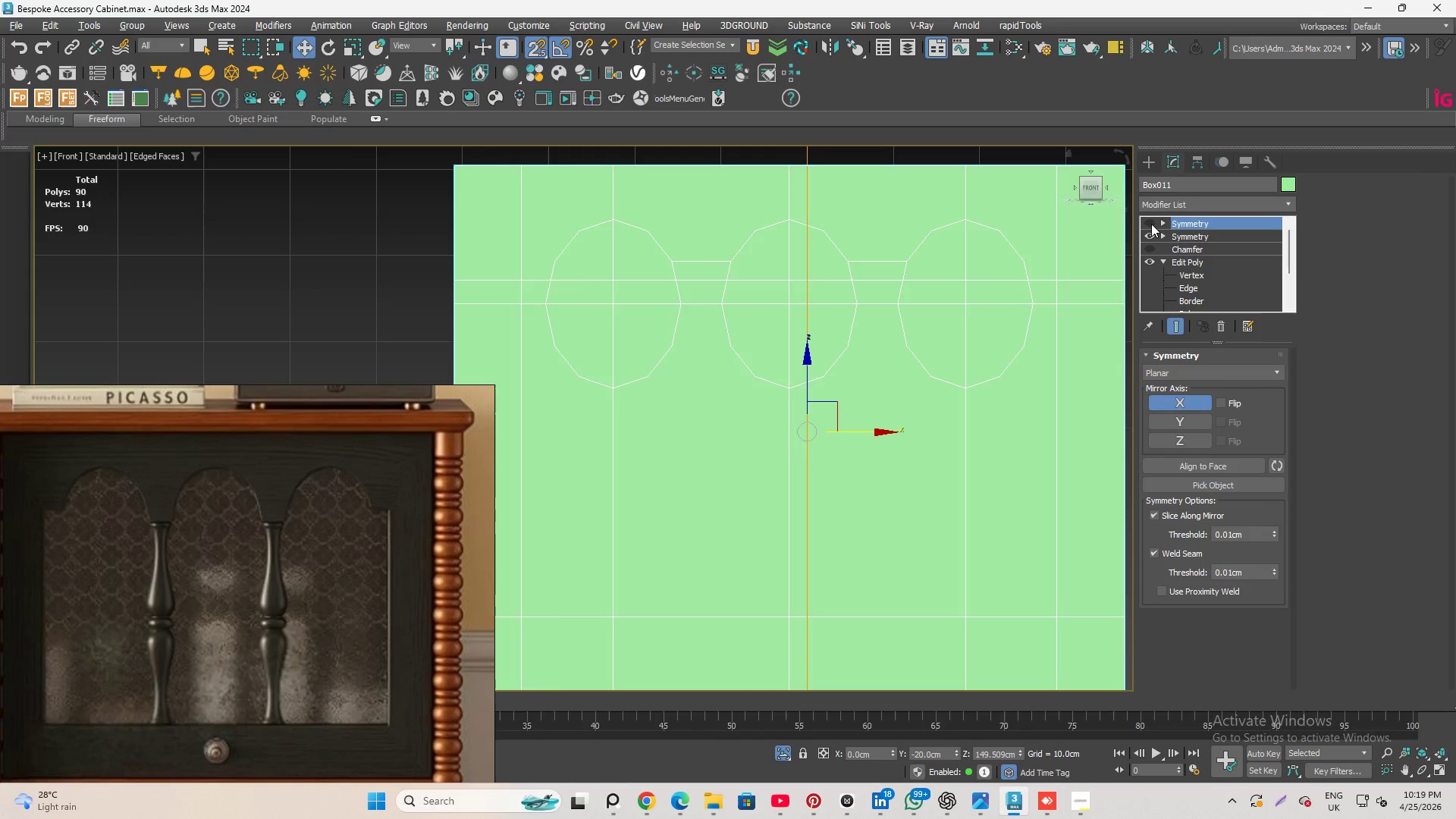 
double_click([1151, 224])
 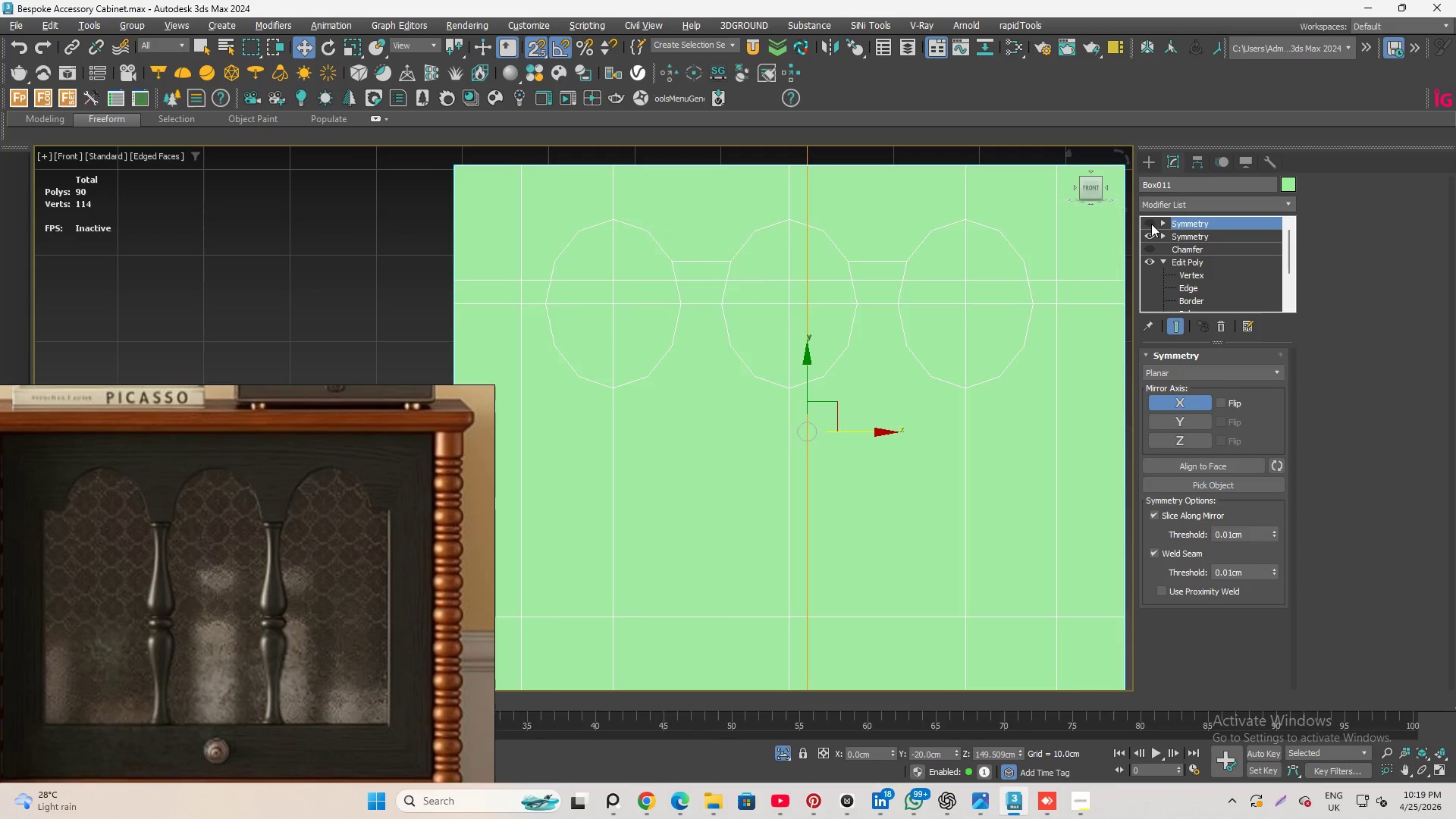 
triple_click([1151, 224])
 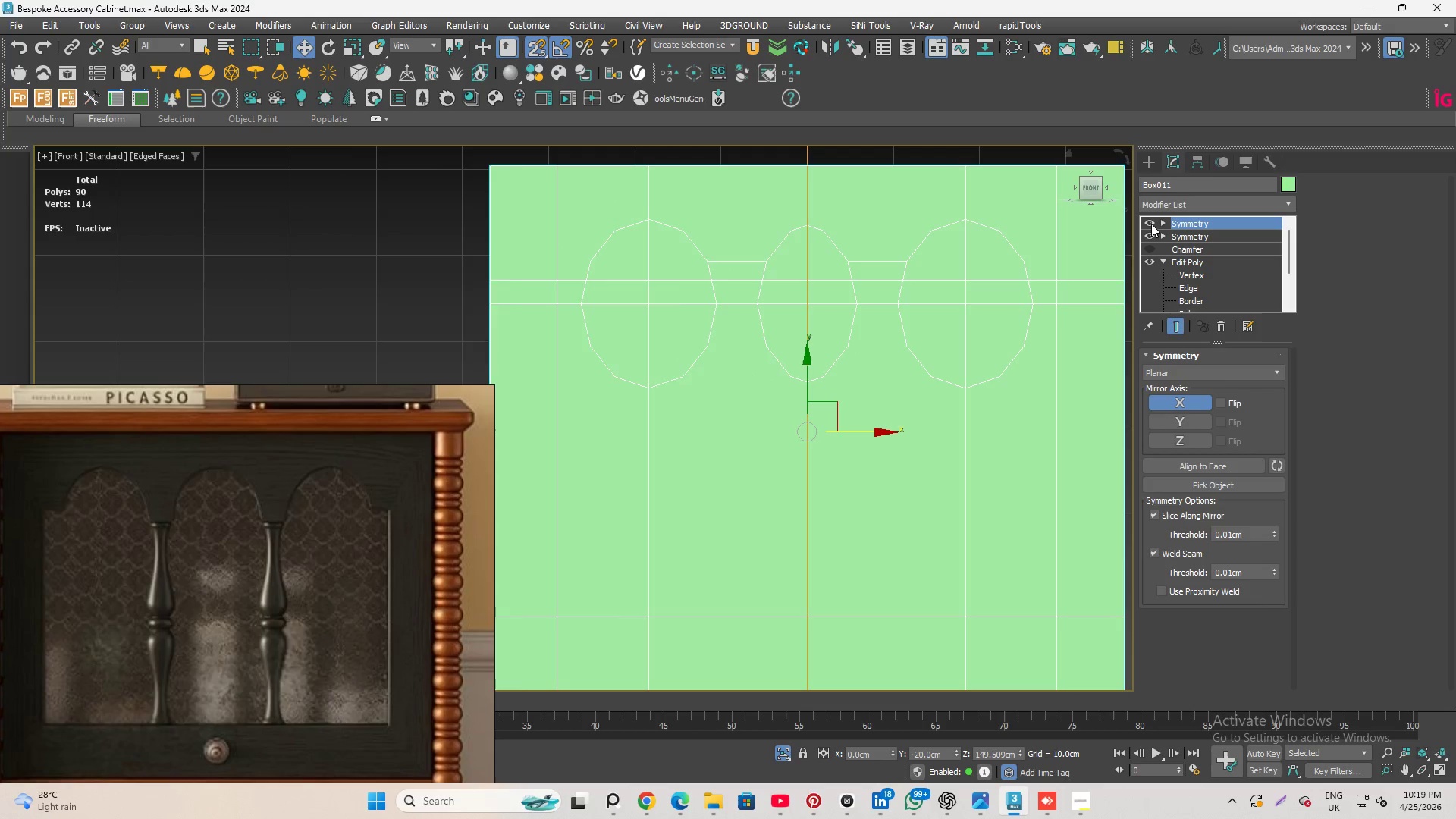 
triple_click([1151, 224])
 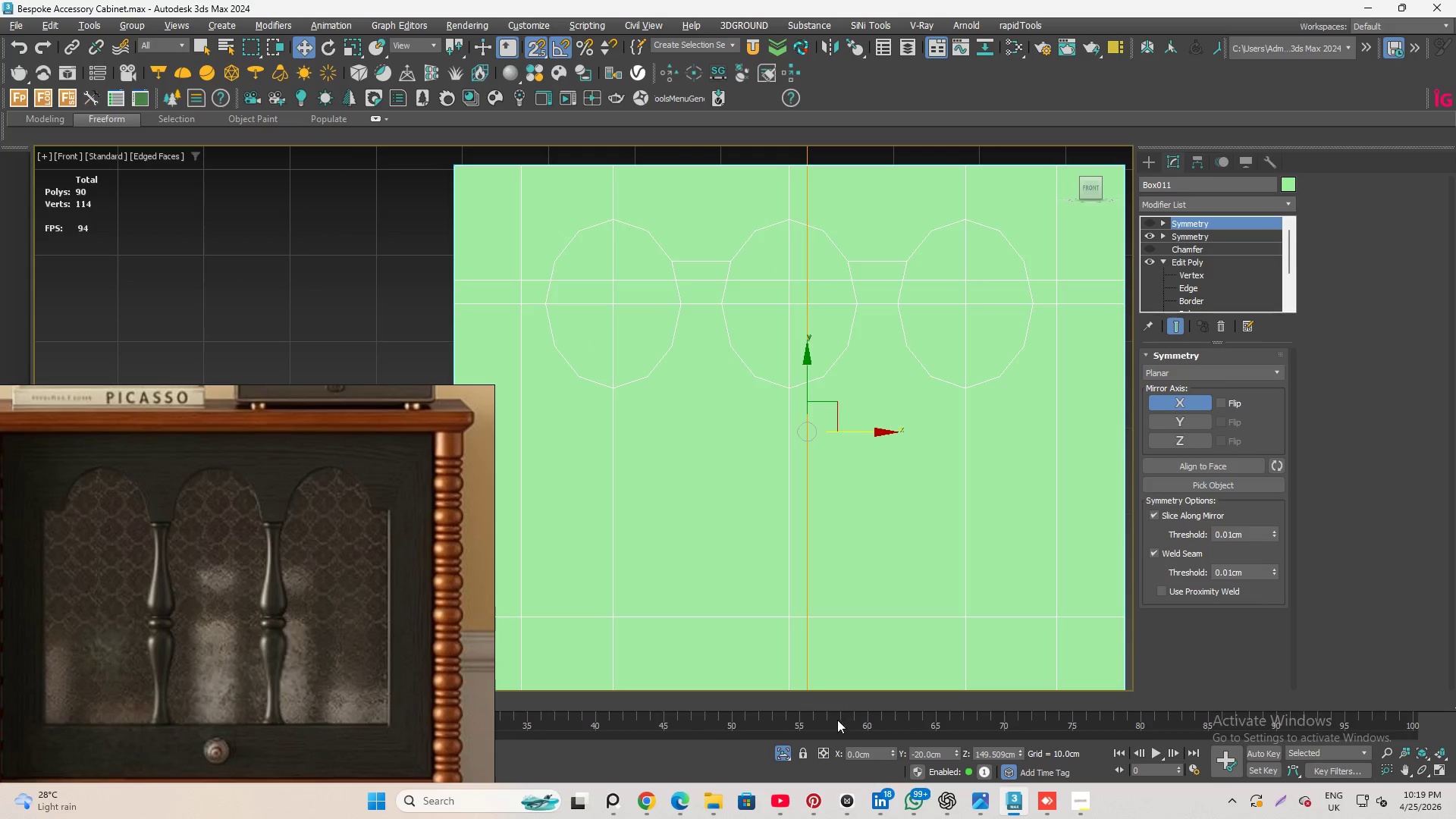 
left_click([781, 750])
 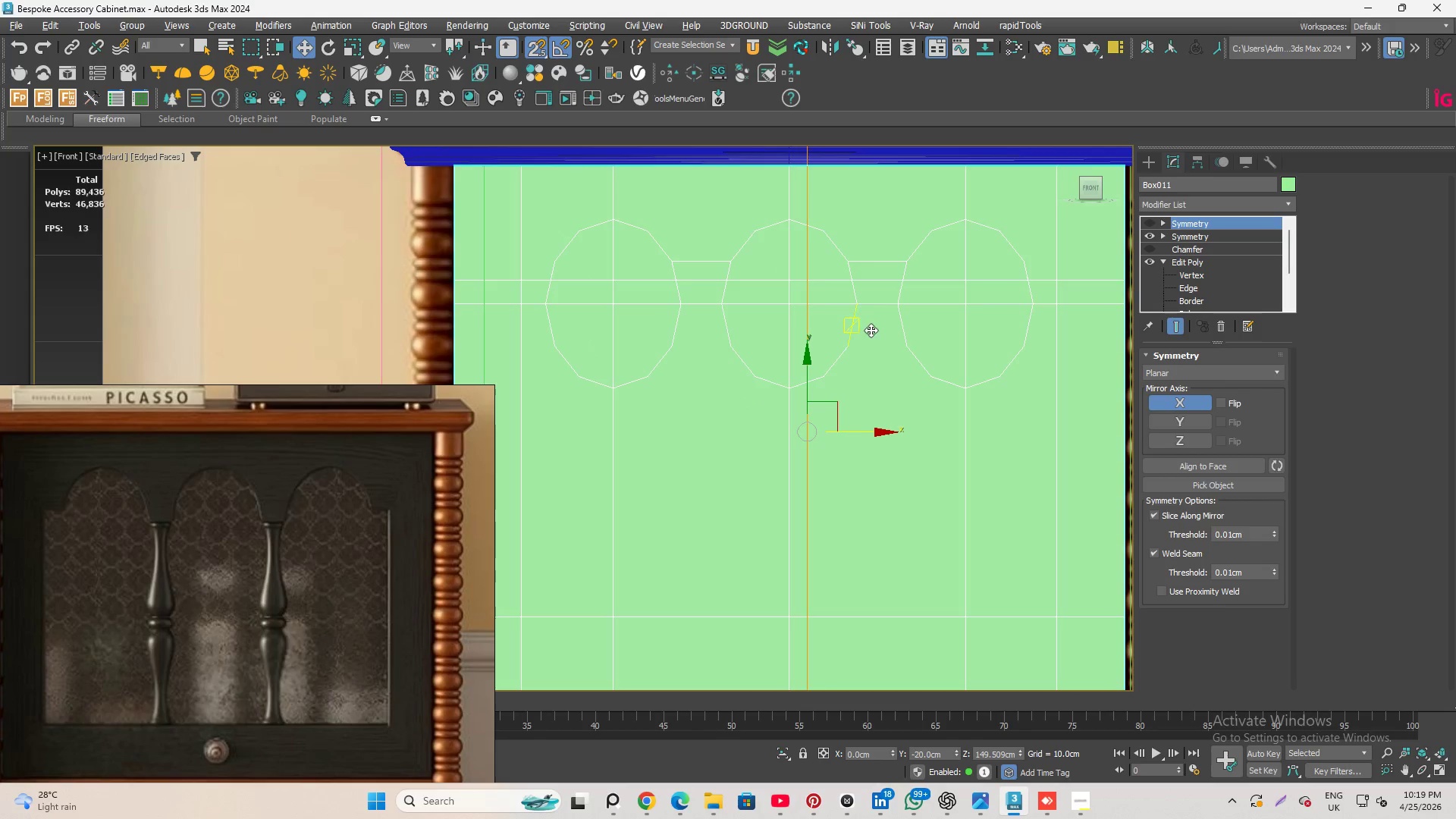 
scroll: coordinate [844, 504], scroll_direction: up, amount: 1.0
 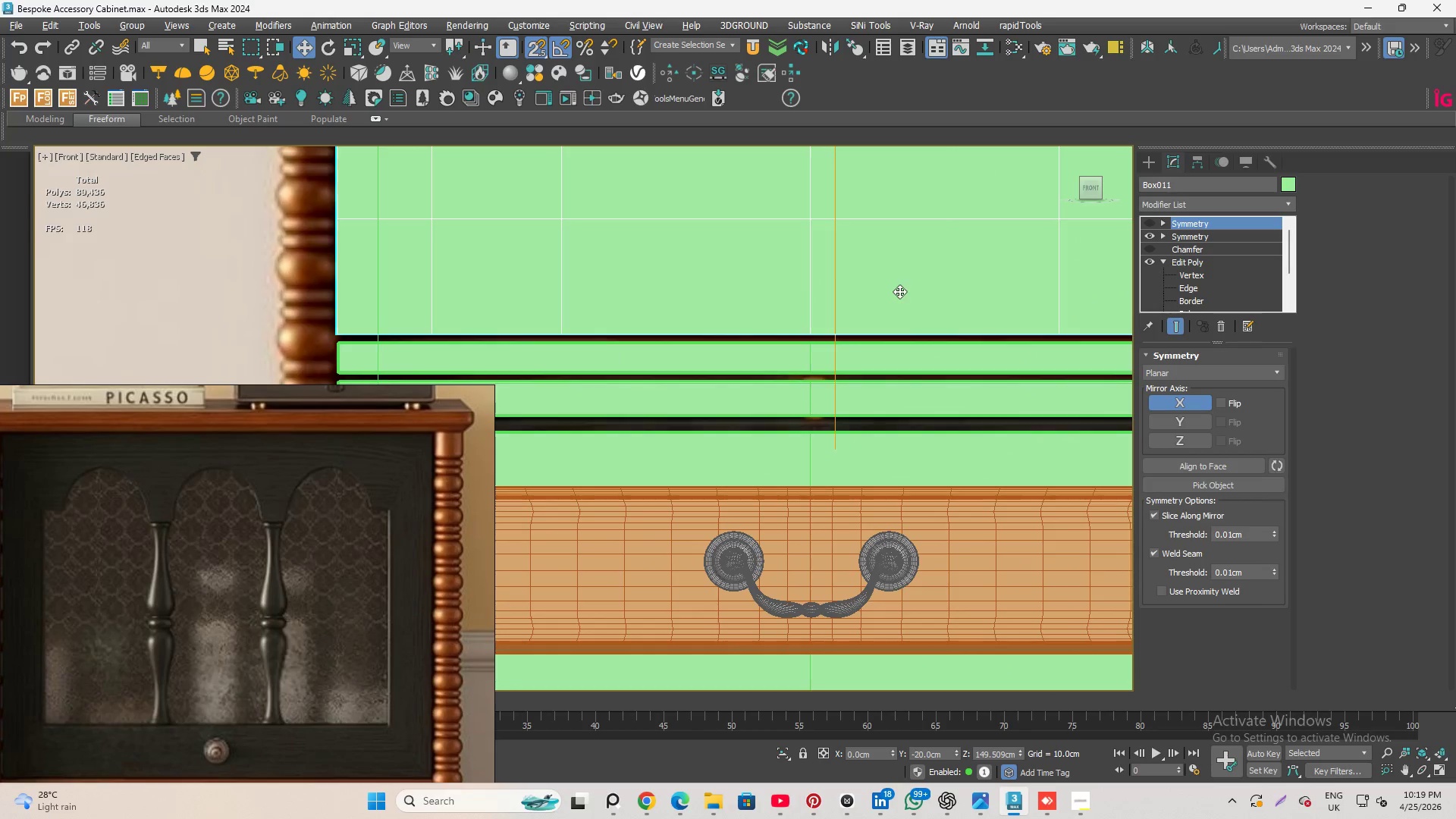 
scroll: coordinate [836, 519], scroll_direction: down, amount: 2.0
 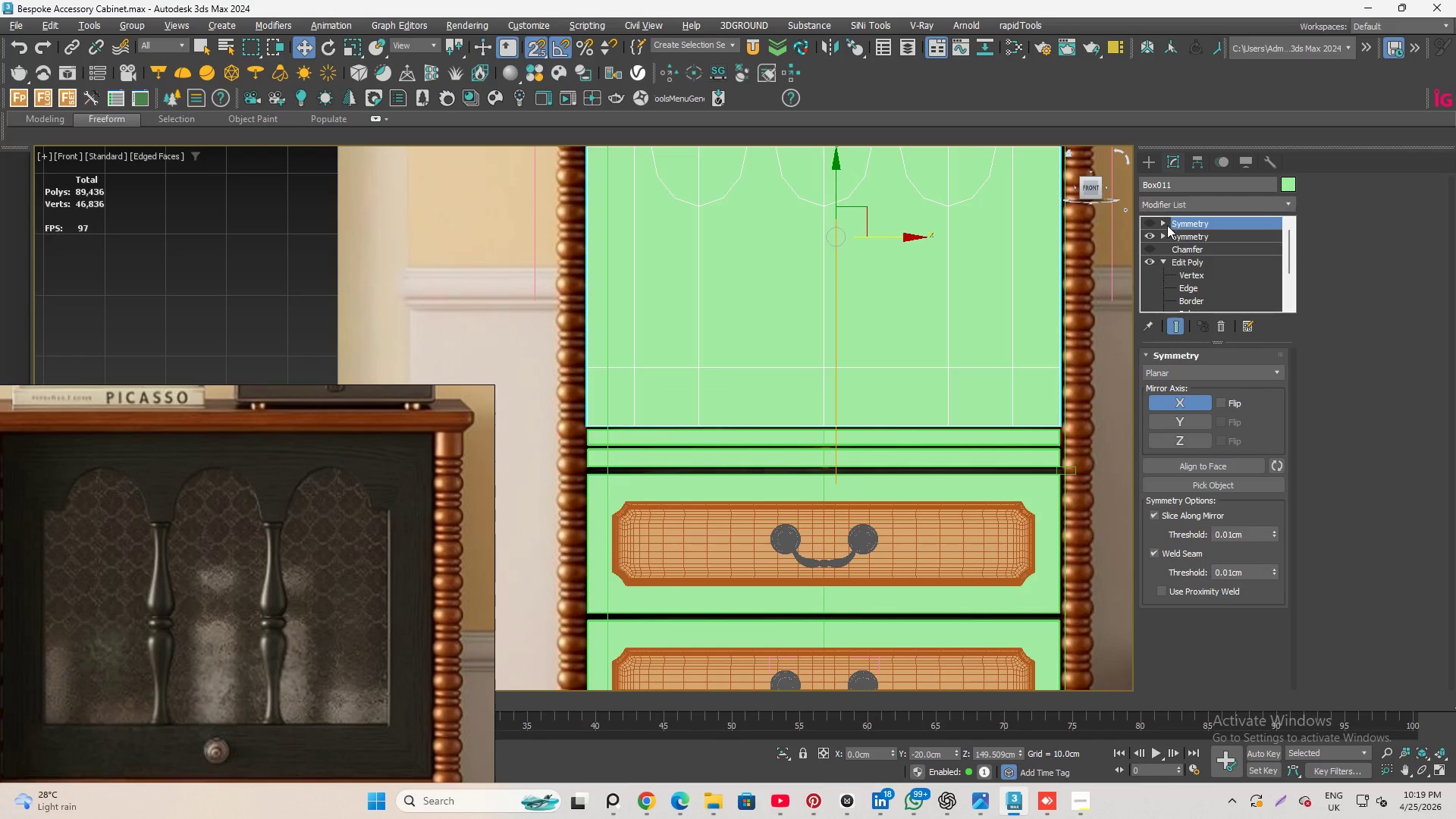 
left_click([1150, 219])
 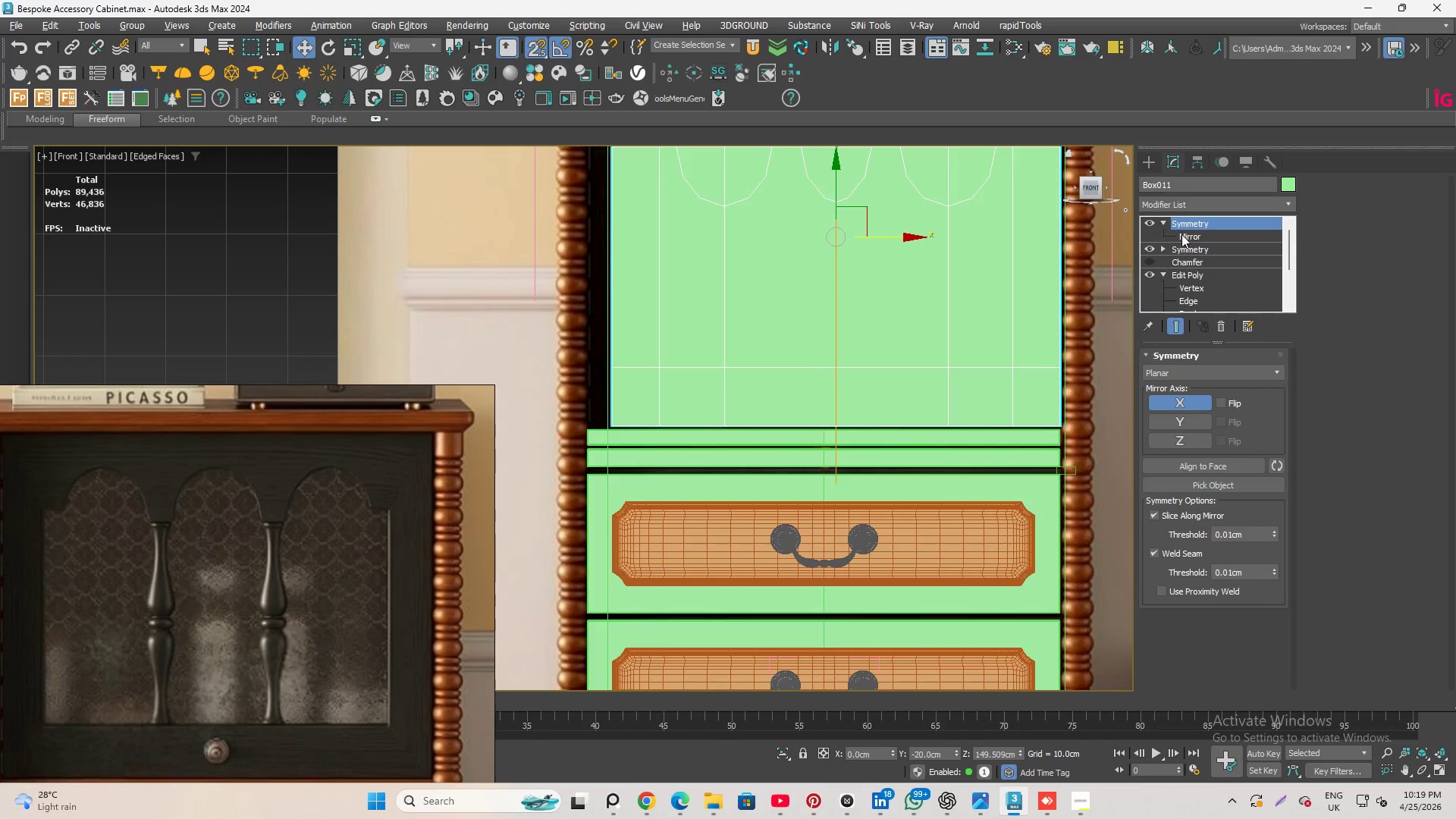 
left_click([1193, 237])
 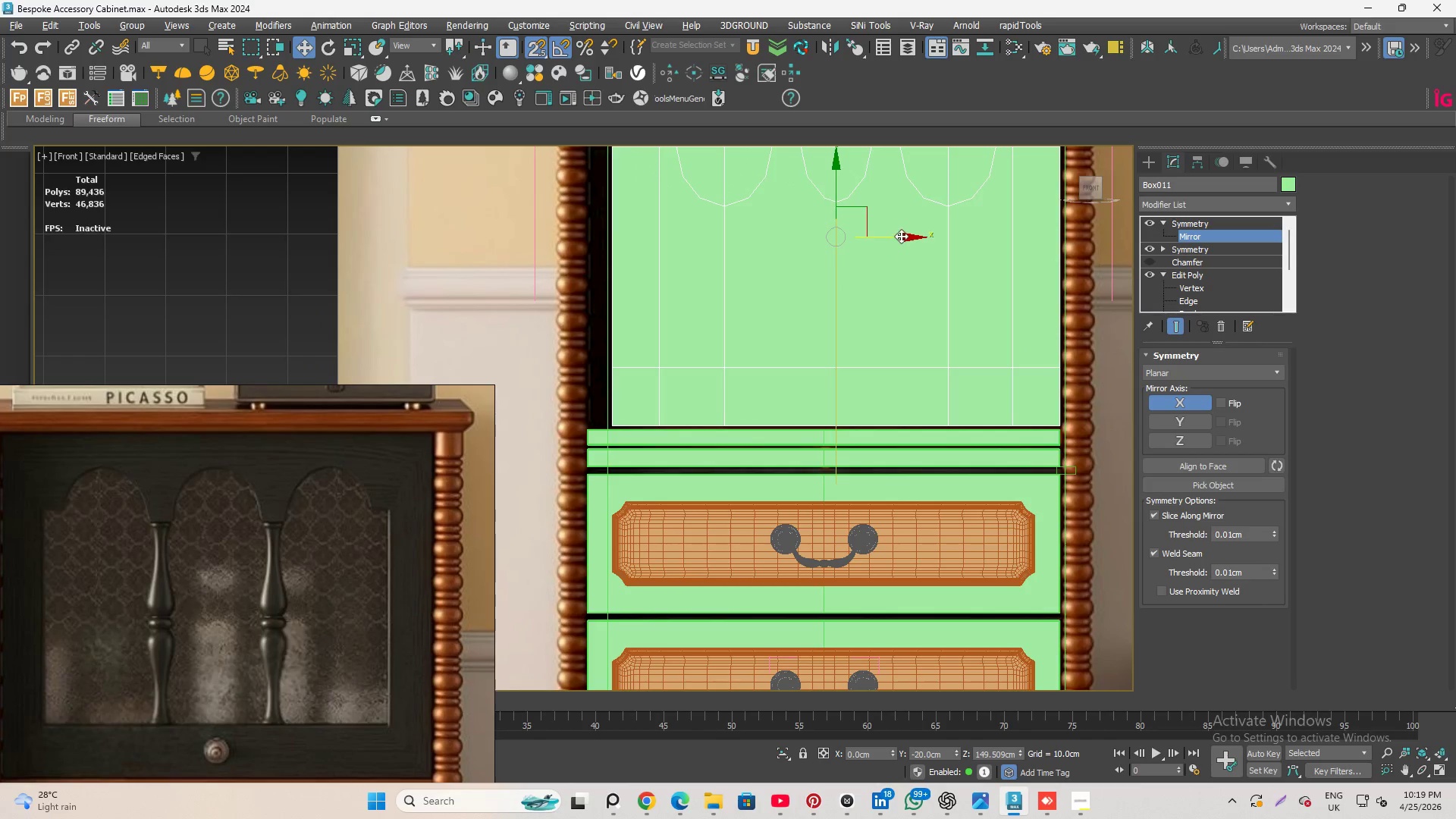 
scroll: coordinate [901, 236], scroll_direction: up, amount: 1.0
 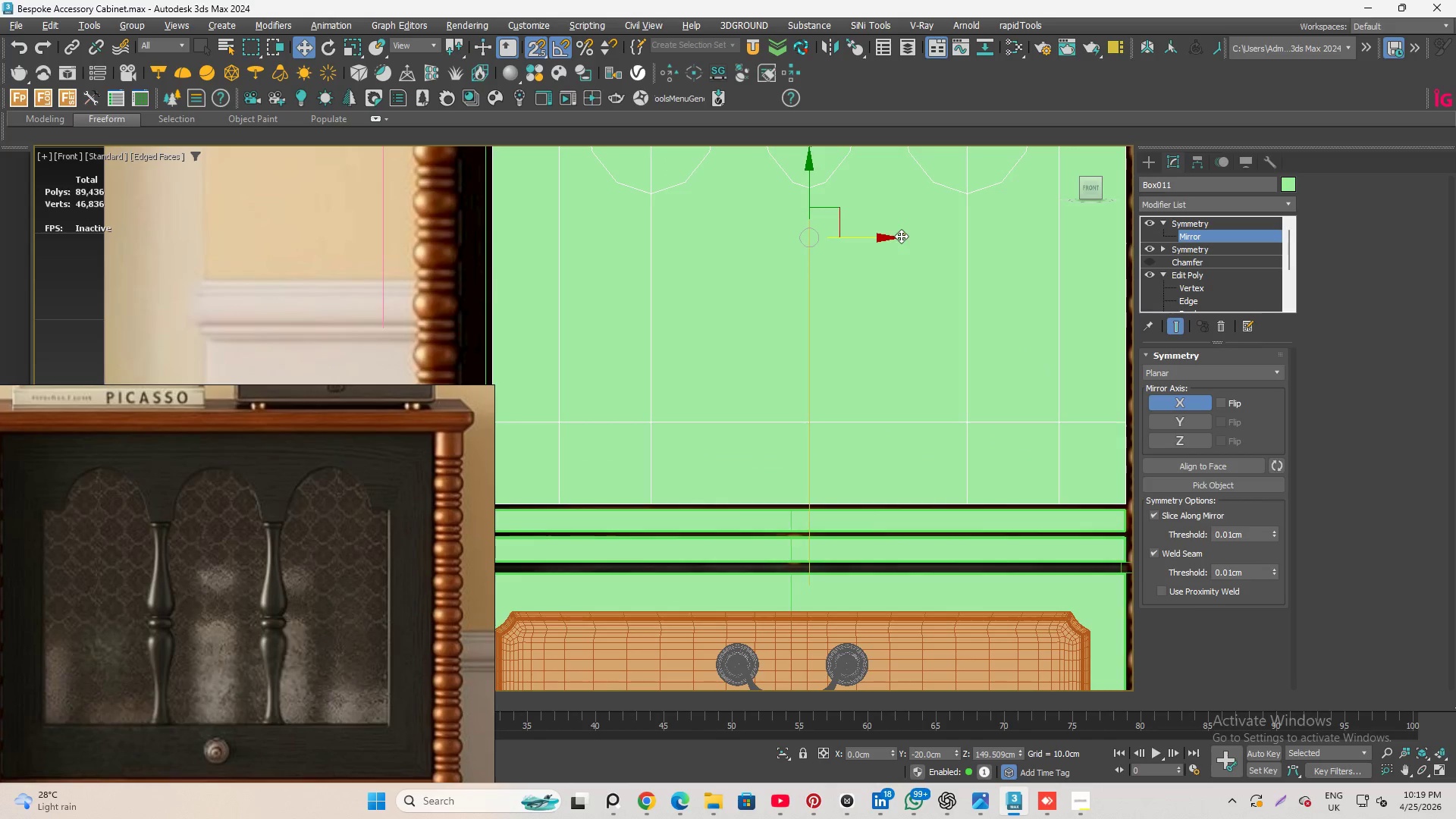 
key(S)
 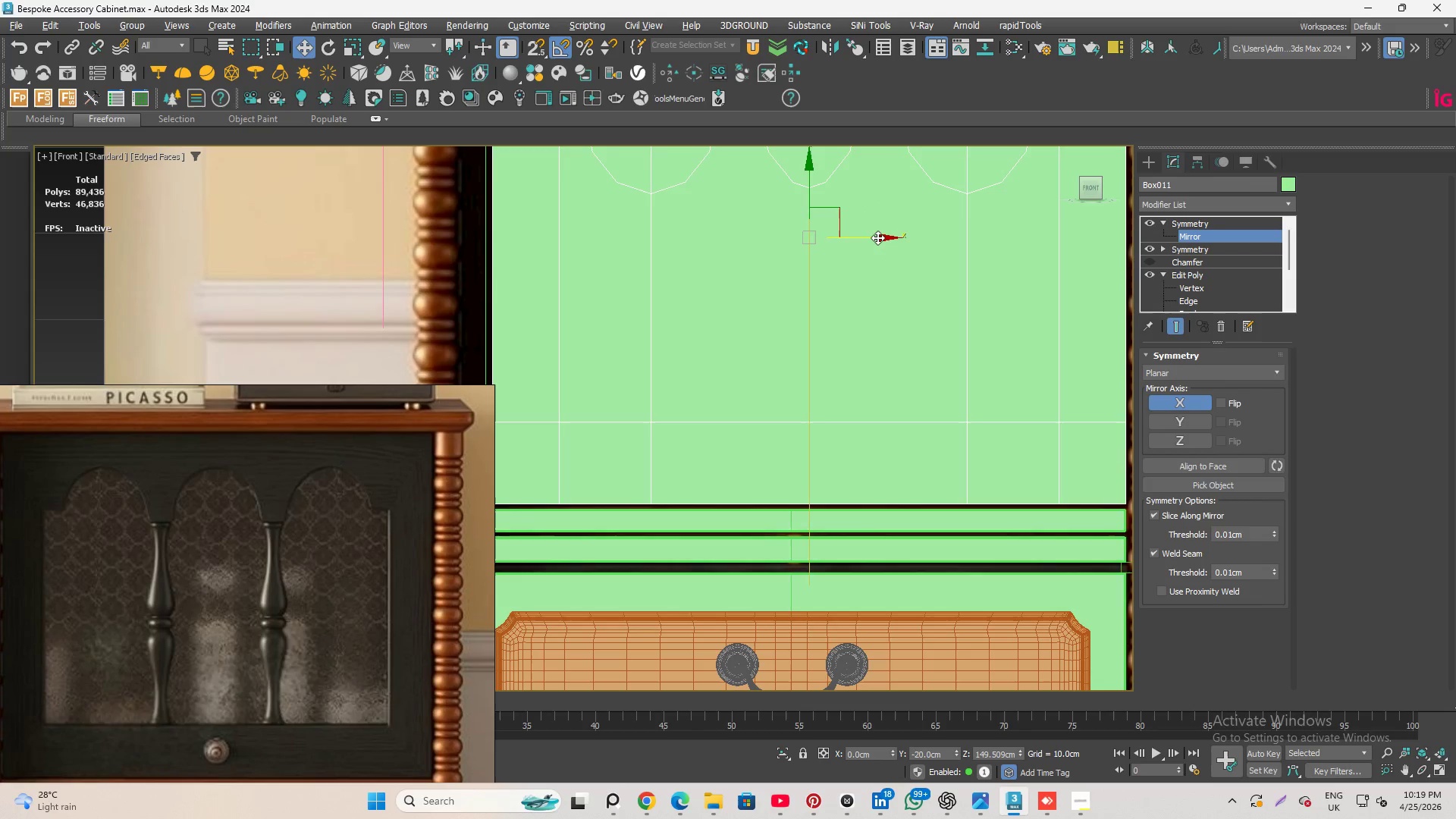 
wait(6.86)
 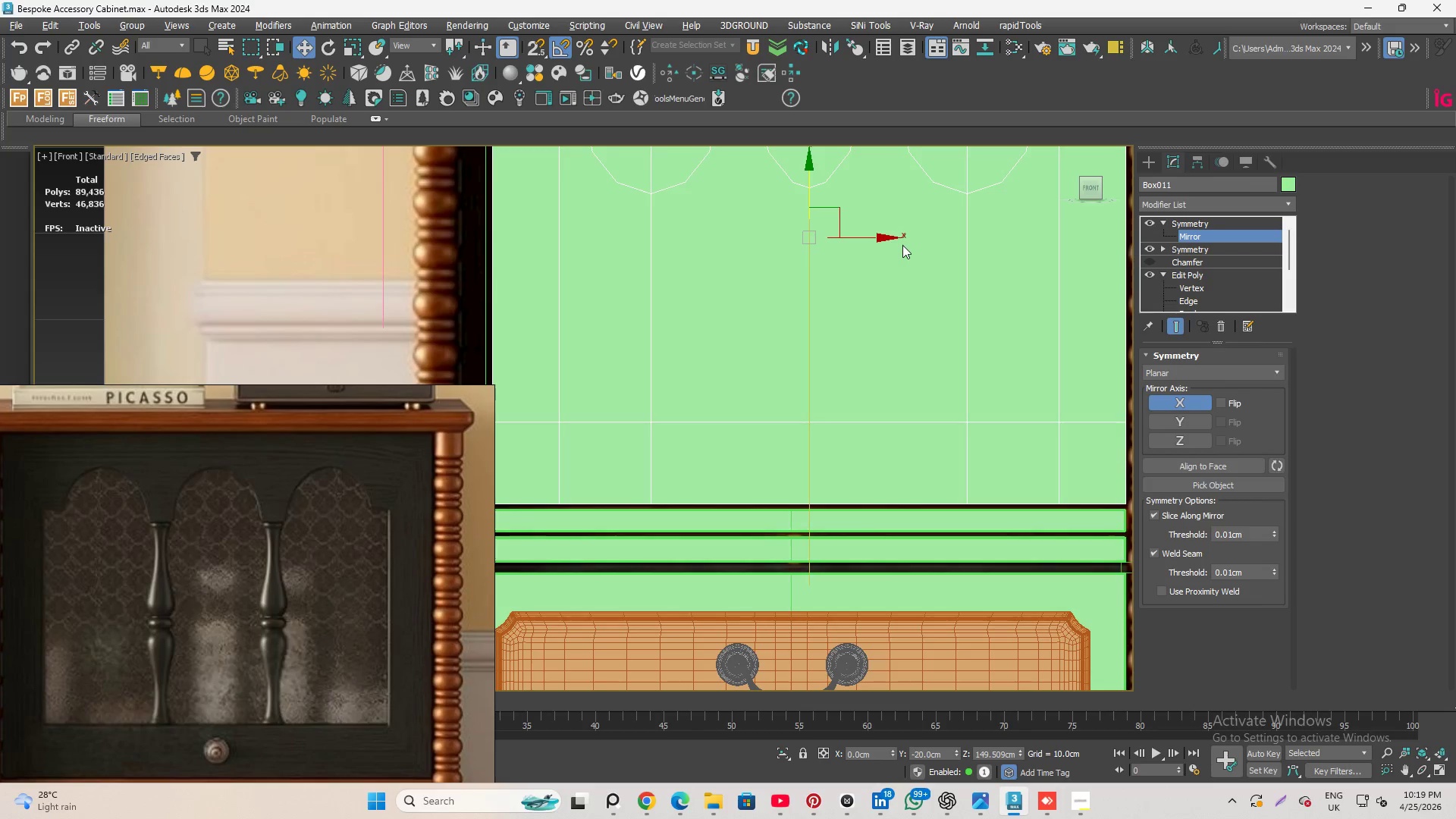 
left_click([532, 52])
 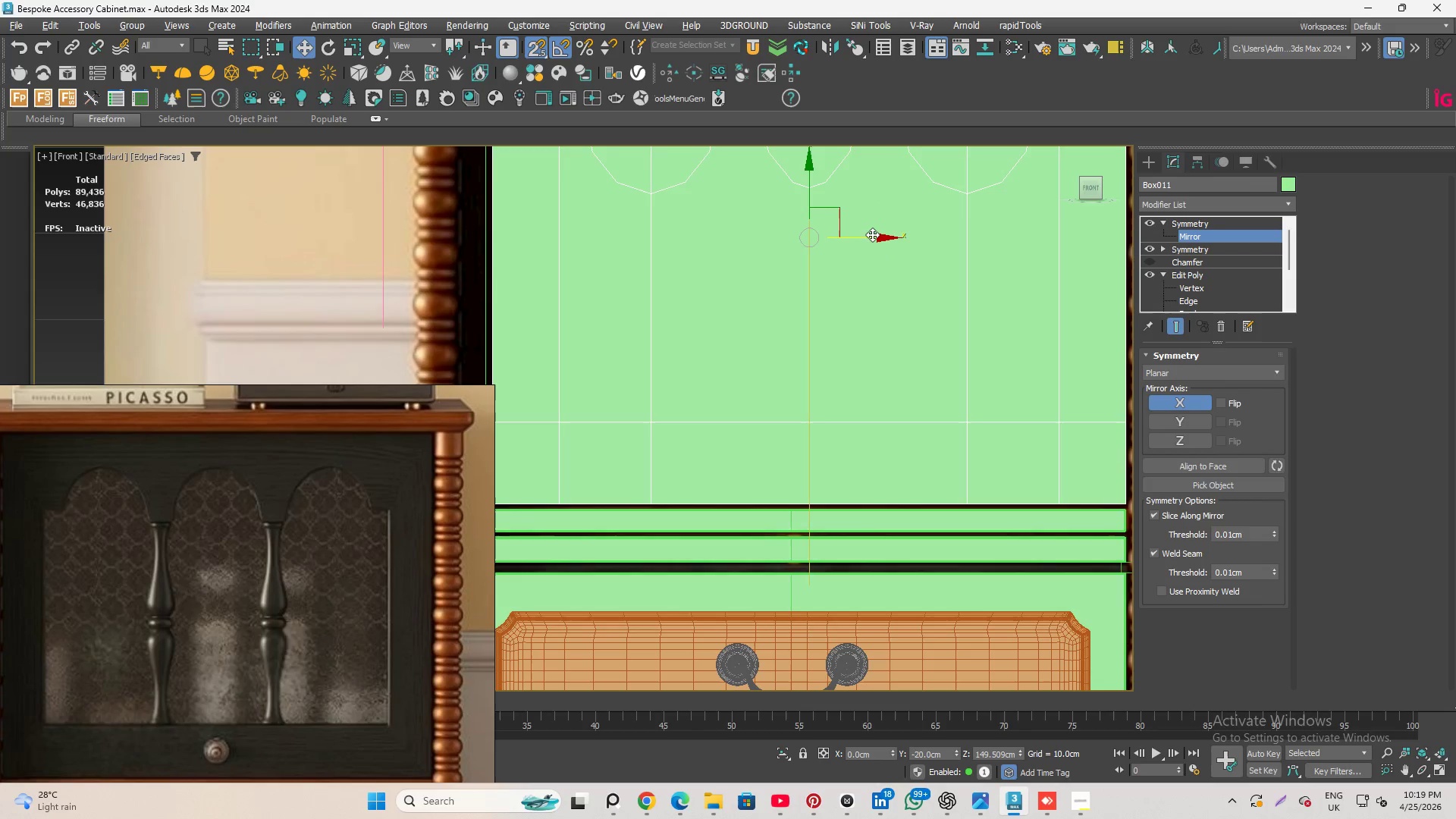 
left_click_drag(start_coordinate=[873, 234], to_coordinate=[769, 544])
 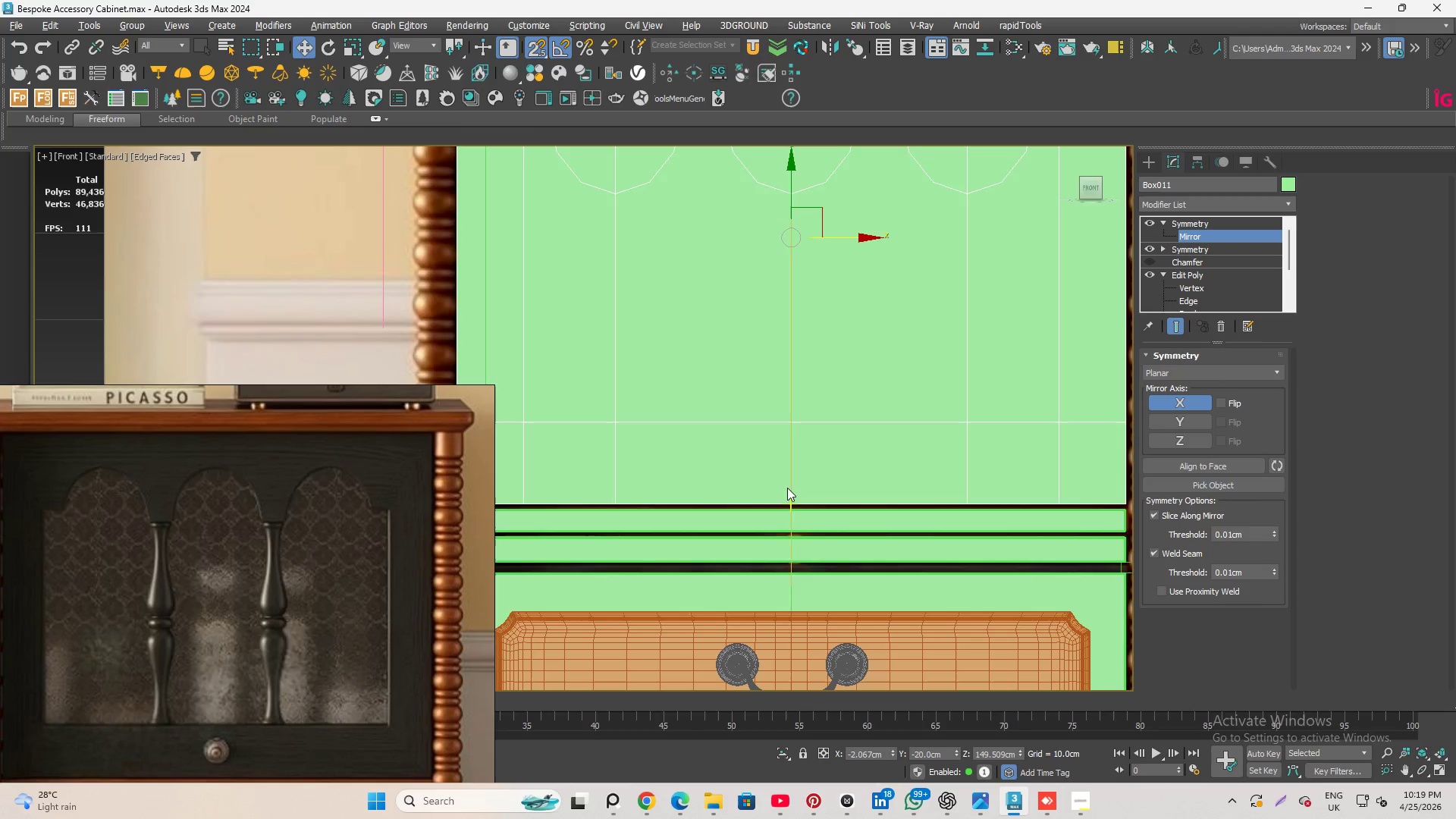 
scroll: coordinate [788, 488], scroll_direction: down, amount: 1.0
 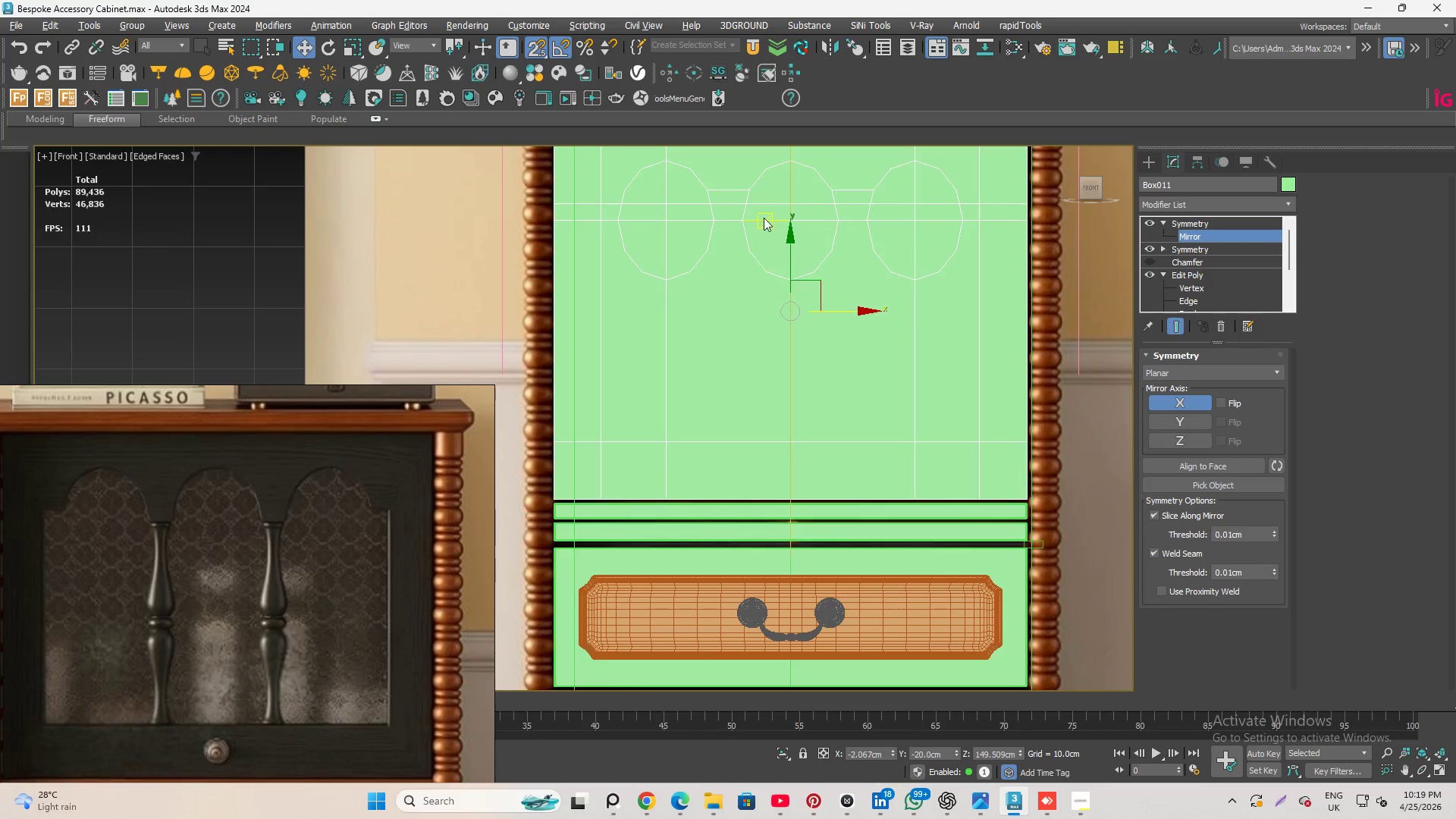 
scroll: coordinate [857, 360], scroll_direction: up, amount: 12.0
 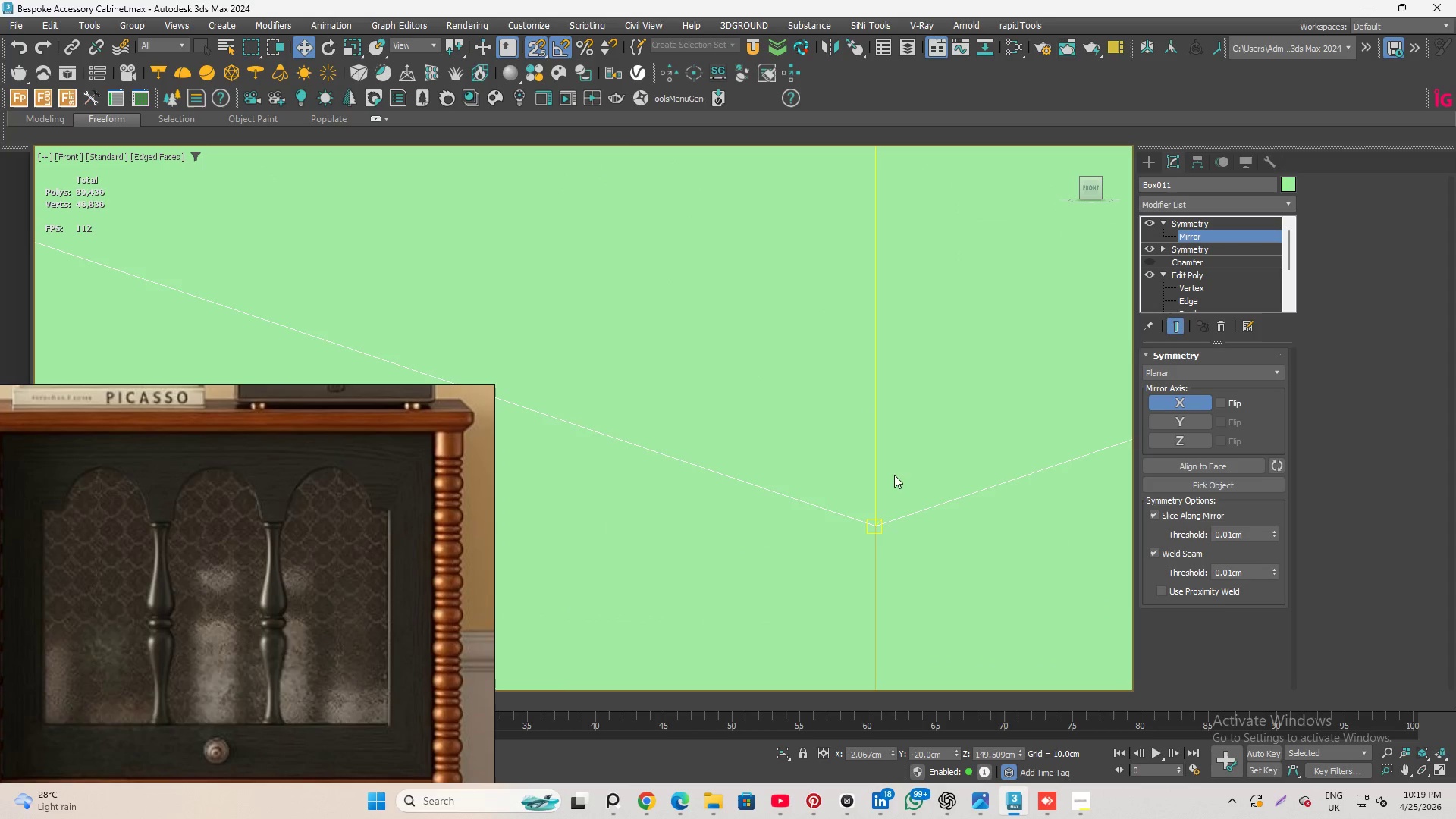 
right_click([896, 438])
 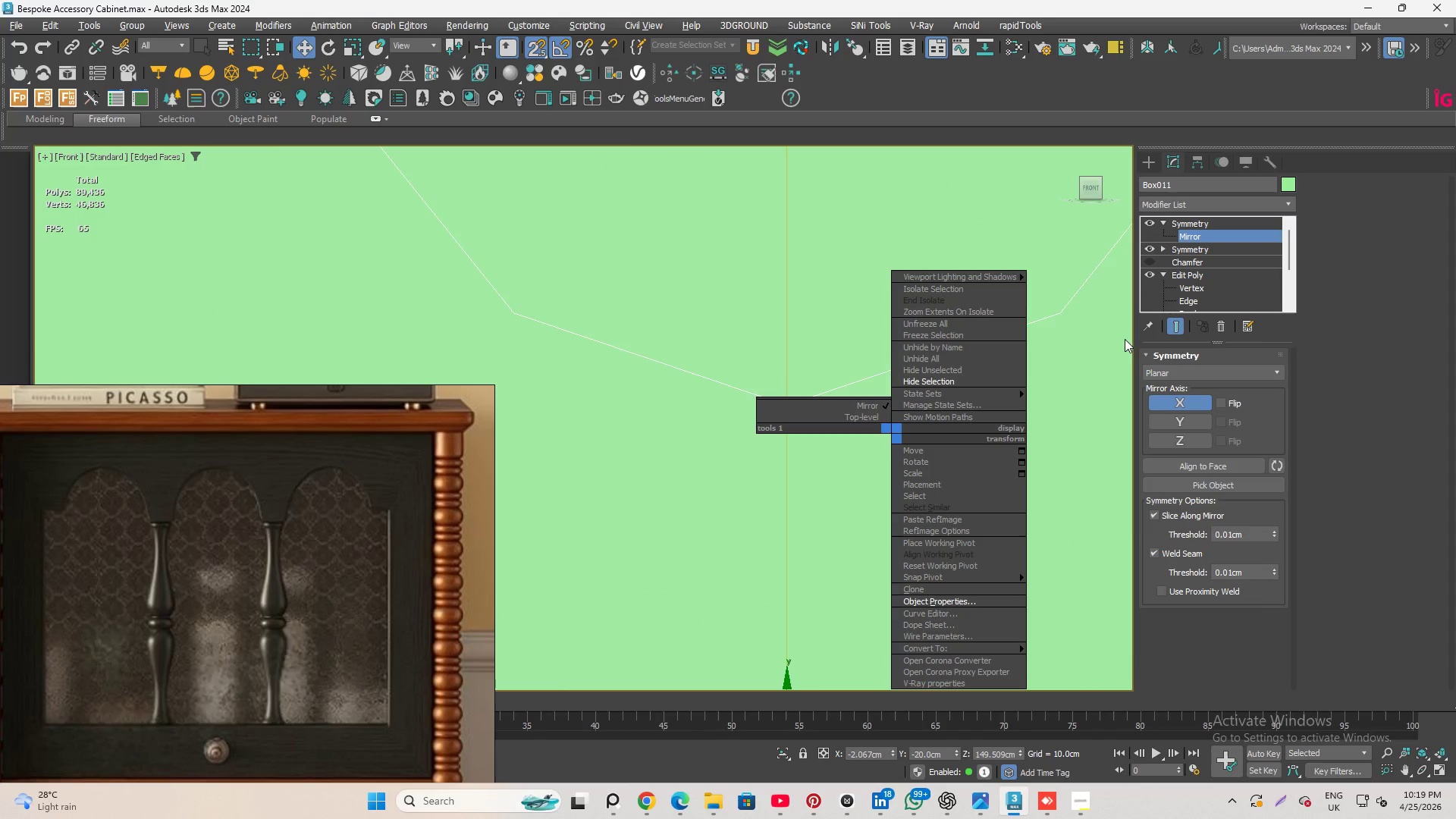 
scroll: coordinate [798, 360], scroll_direction: down, amount: 15.0
 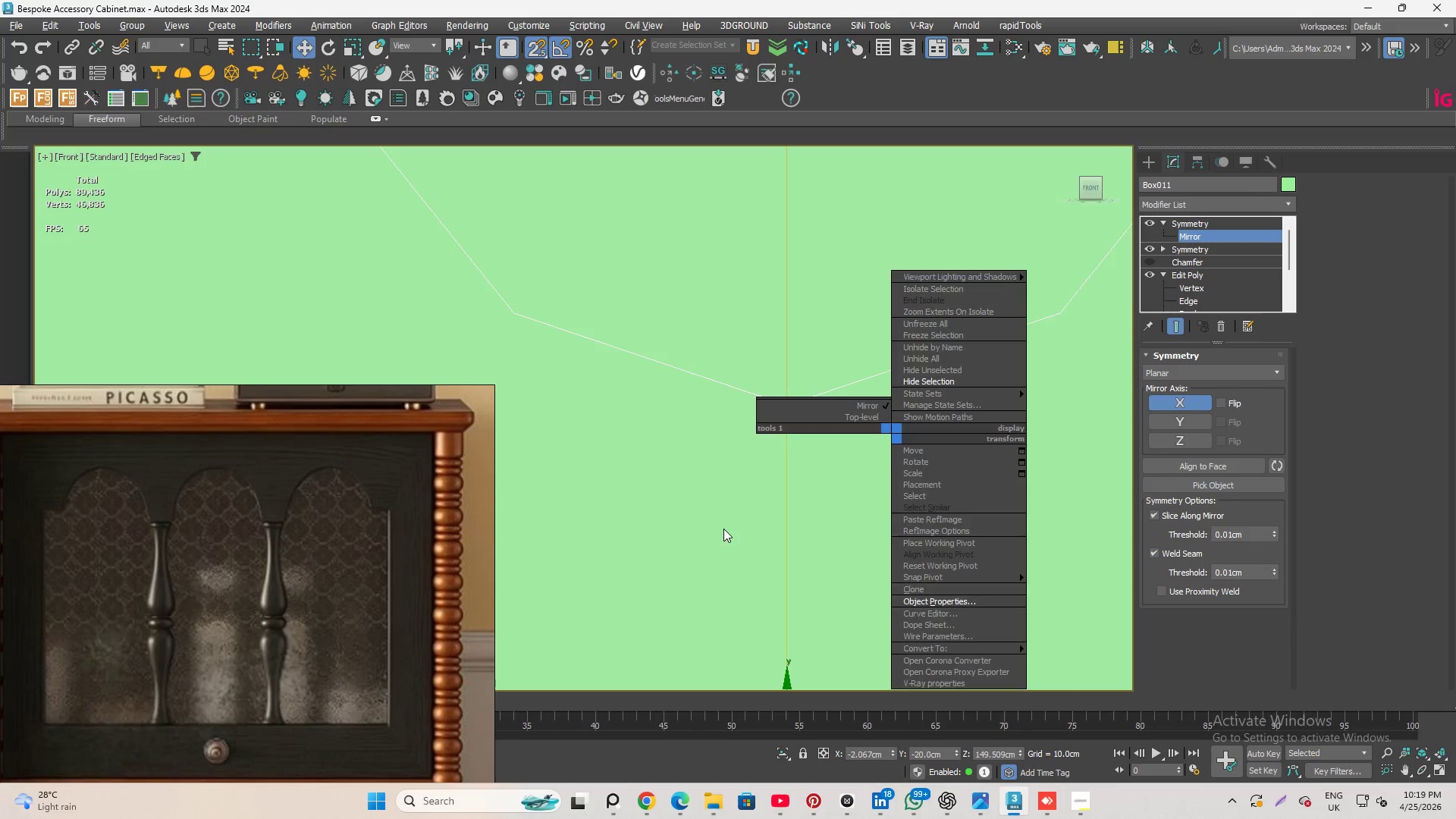 
left_click([723, 529])
 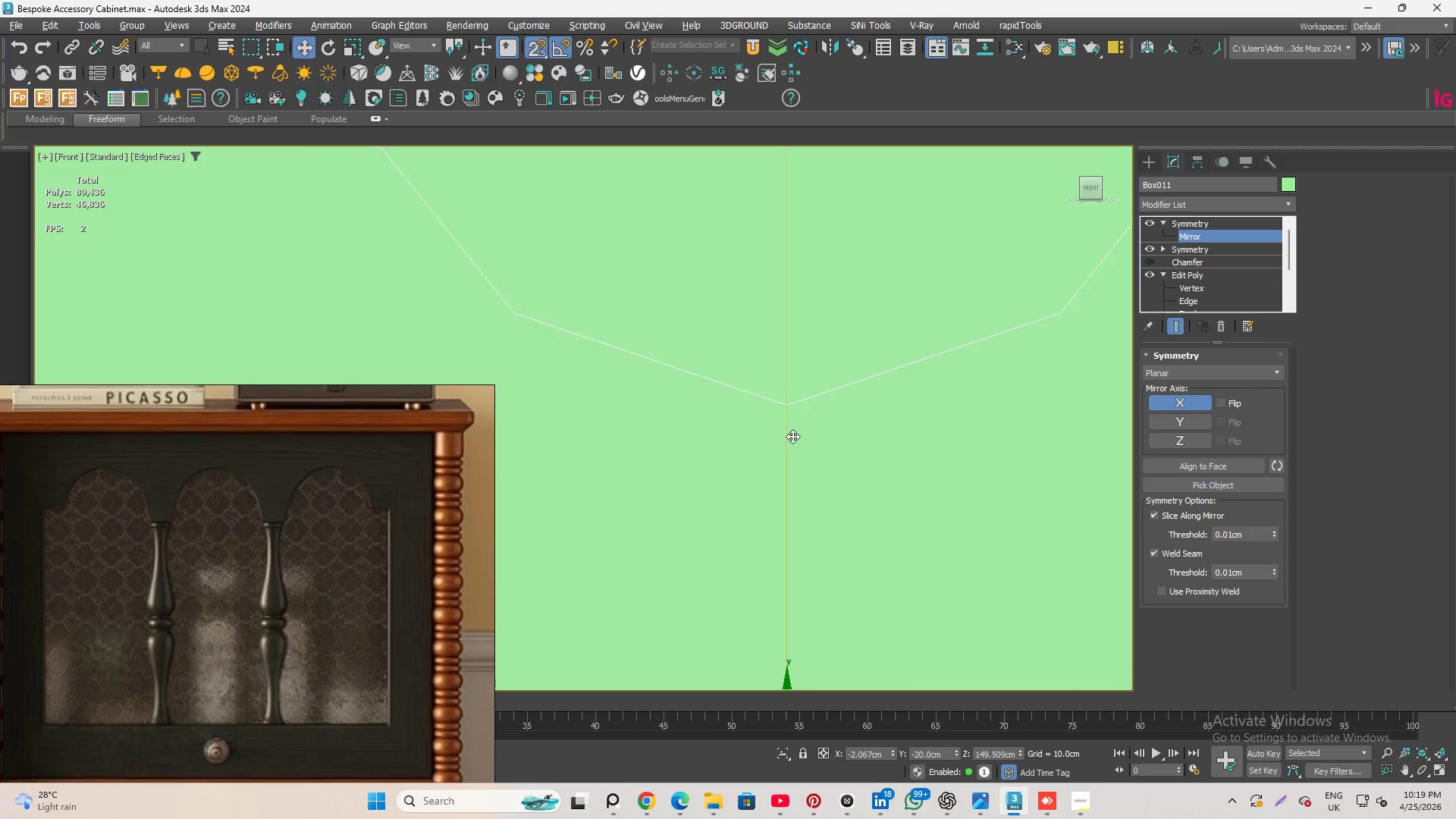 
scroll: coordinate [792, 435], scroll_direction: down, amount: 5.0
 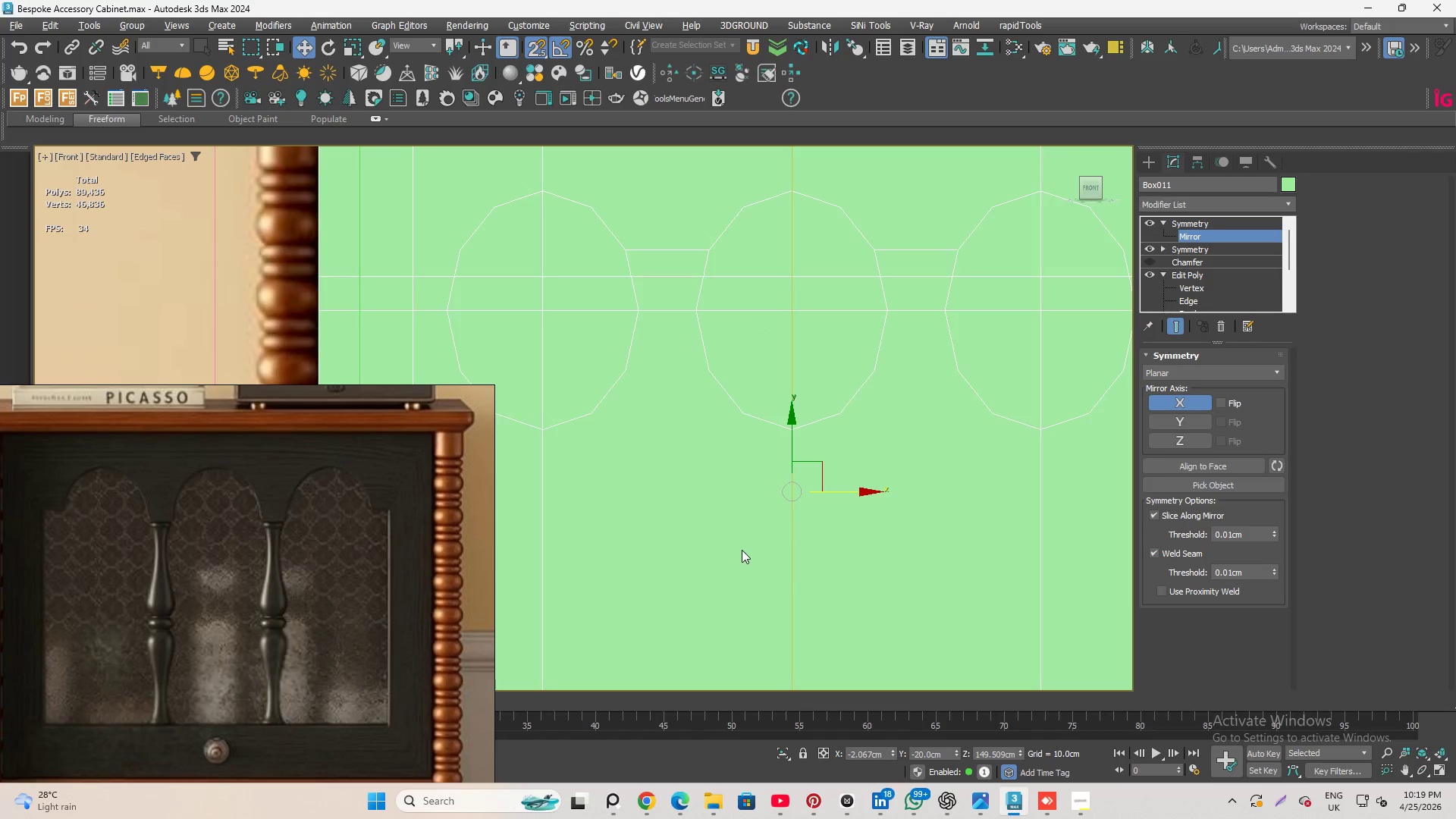 
key(Q)
 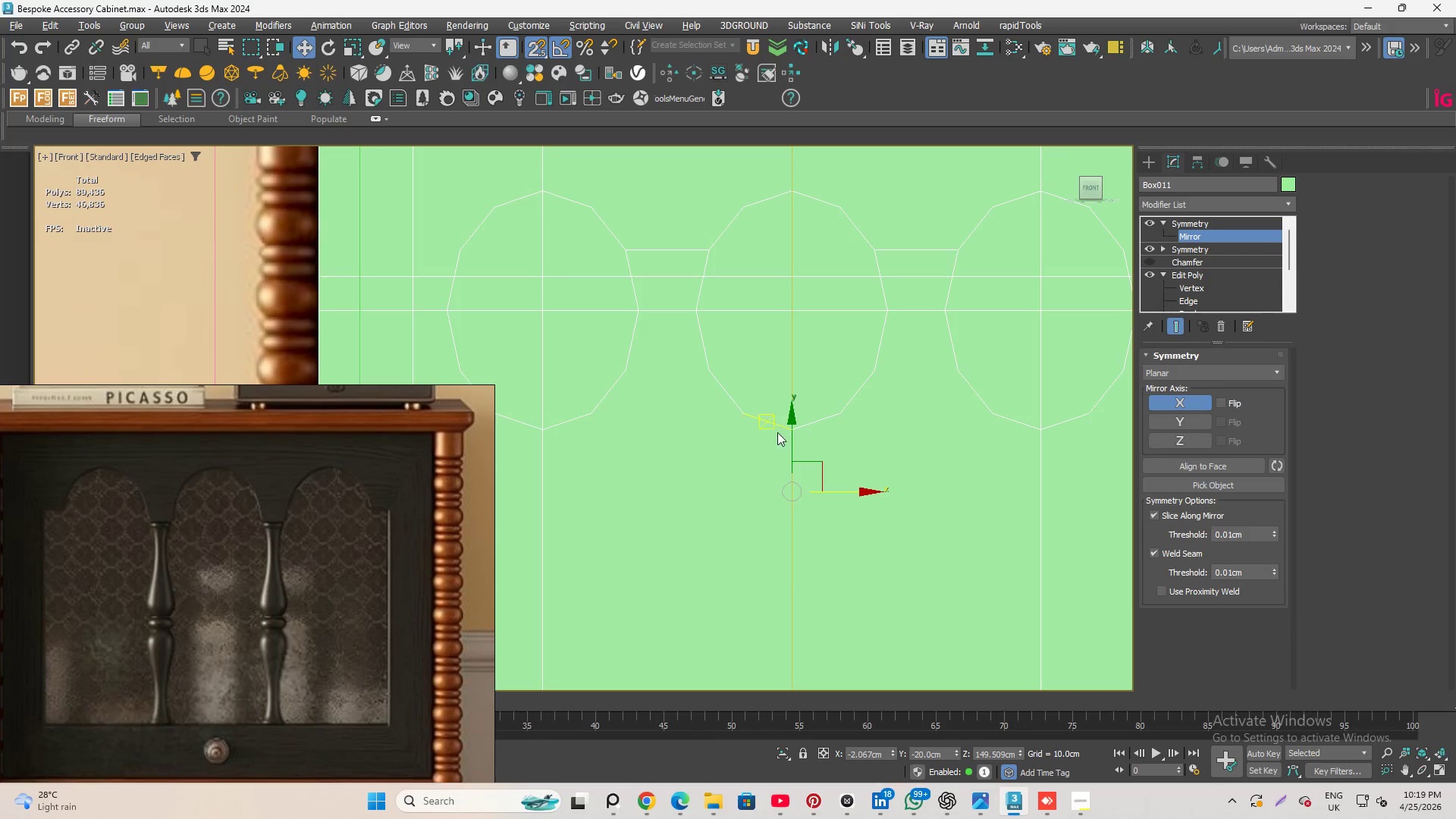 
scroll: coordinate [782, 425], scroll_direction: down, amount: 5.0
 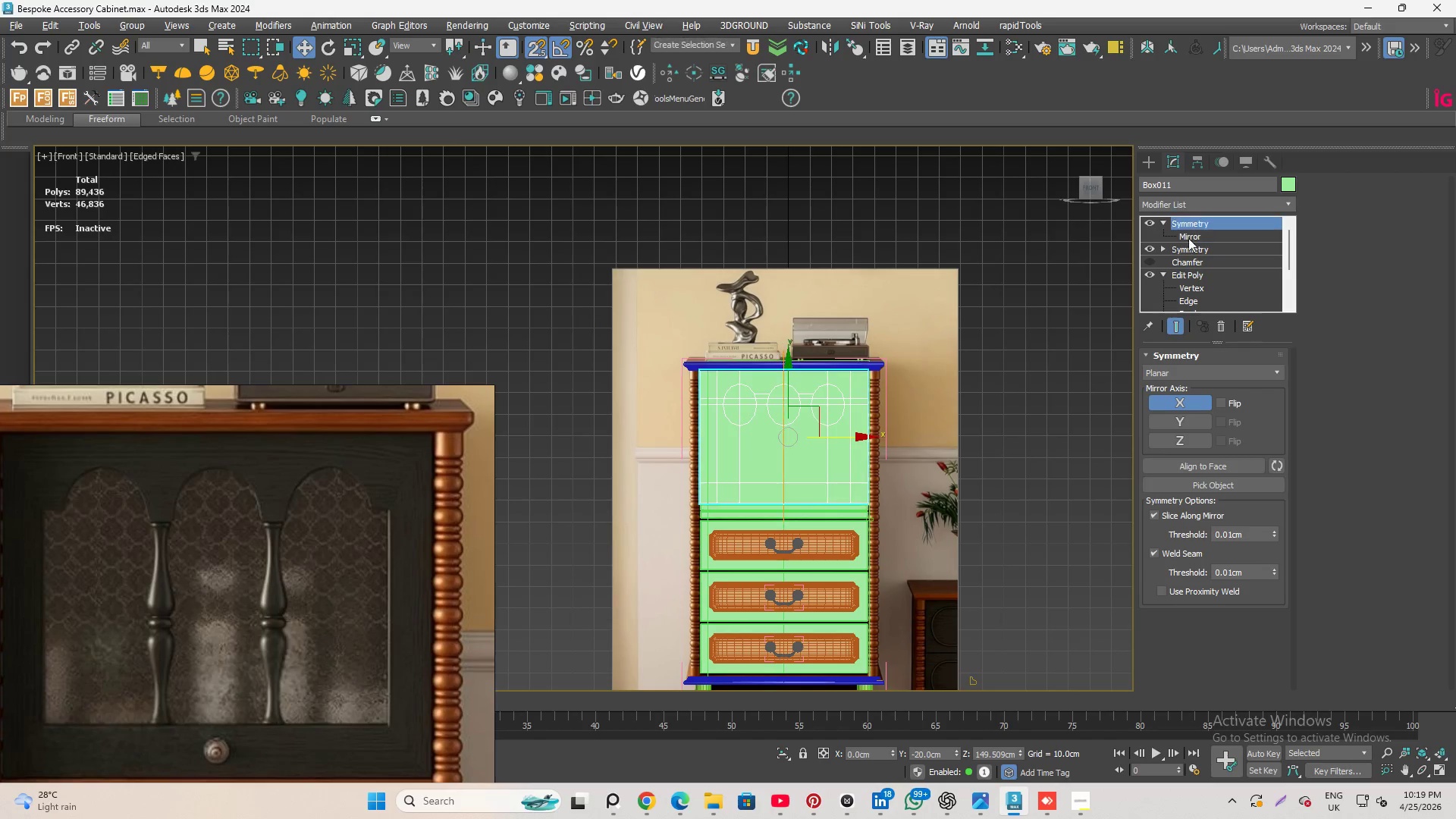 
scroll: coordinate [848, 227], scroll_direction: up, amount: 4.0
 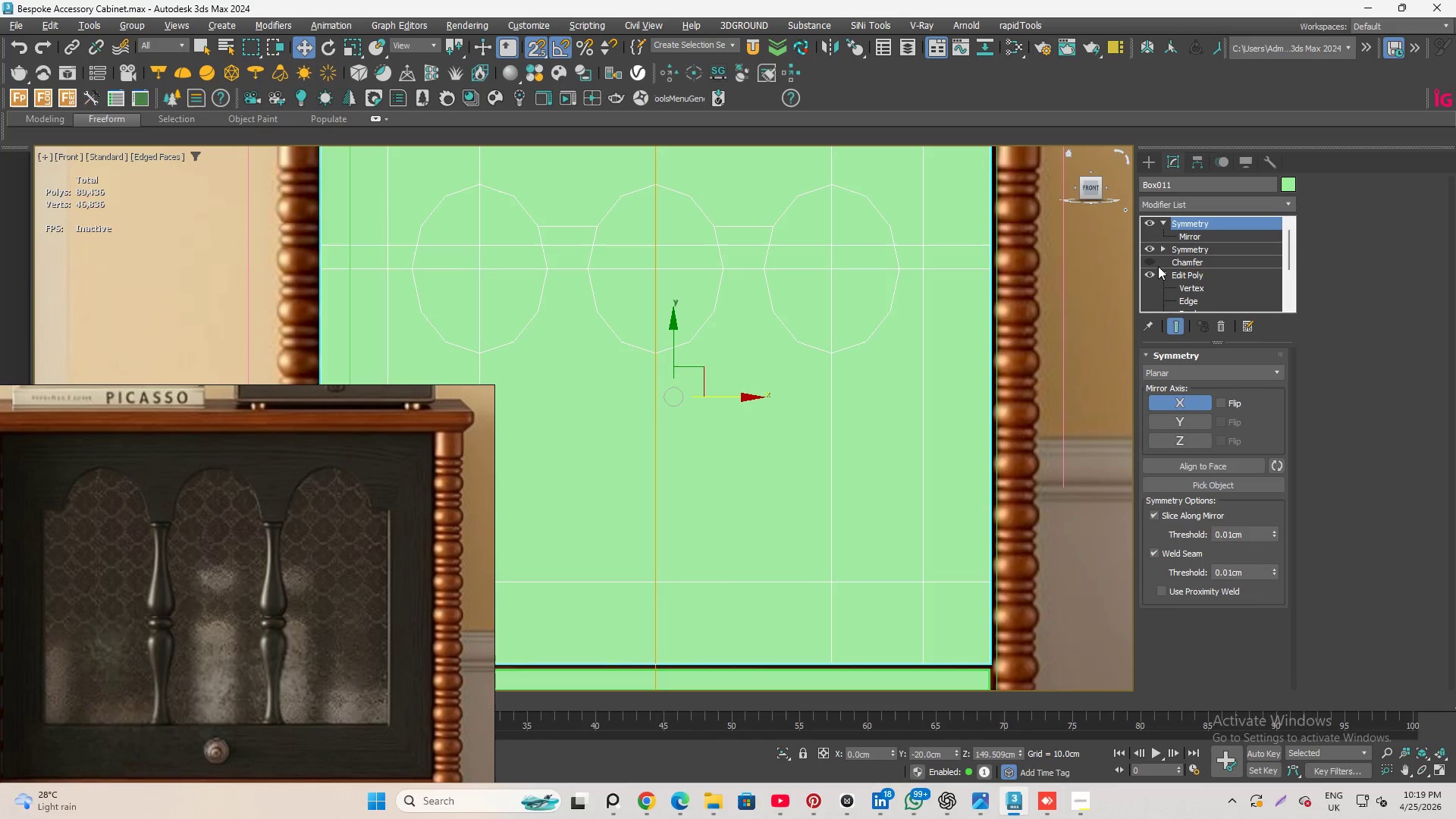 
mouse_move([1157, 215])
 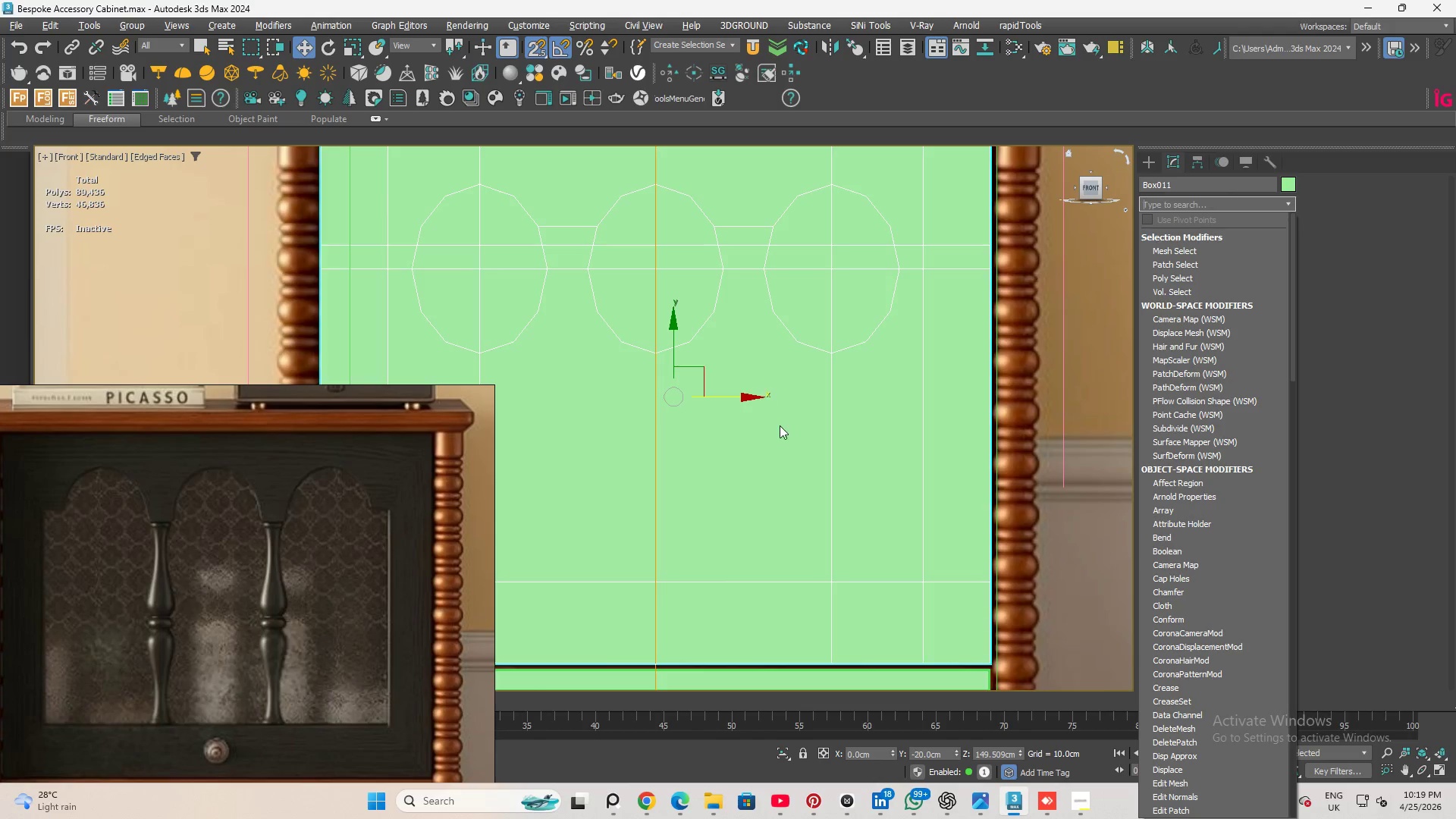 
scroll: coordinate [782, 428], scroll_direction: down, amount: 2.0
 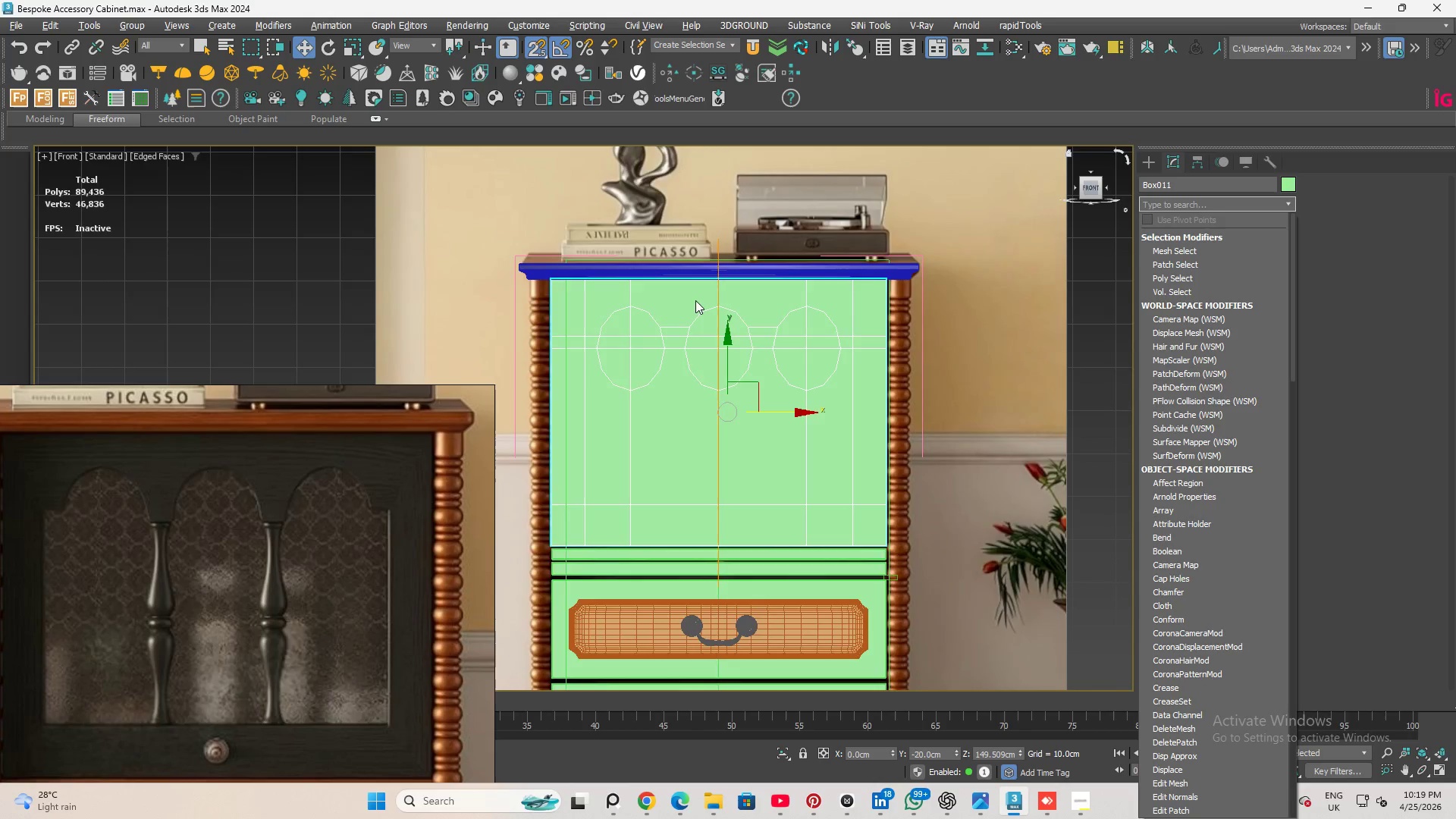 
scroll: coordinate [708, 299], scroll_direction: up, amount: 2.0
 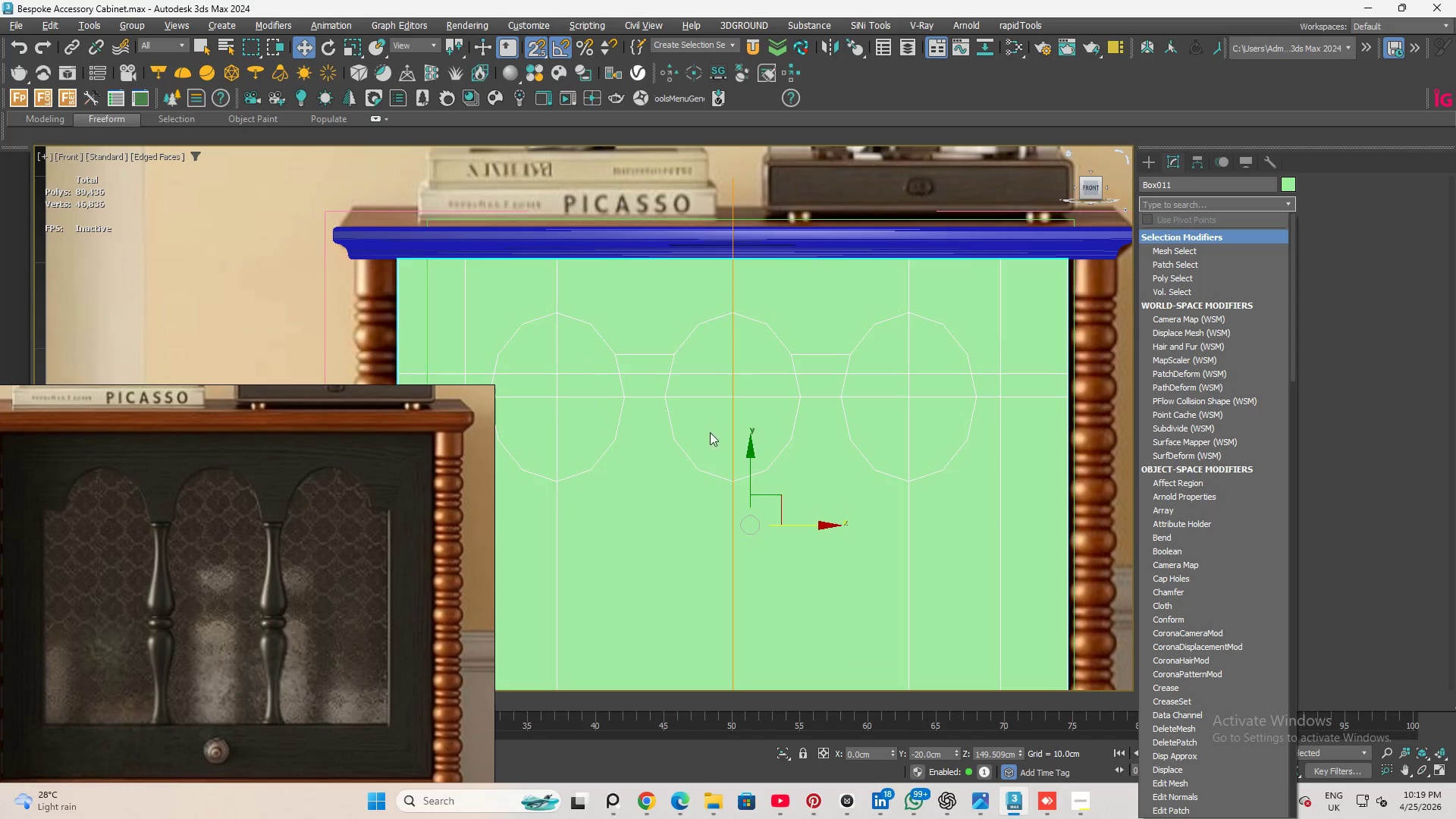 
left_click([808, 457])
 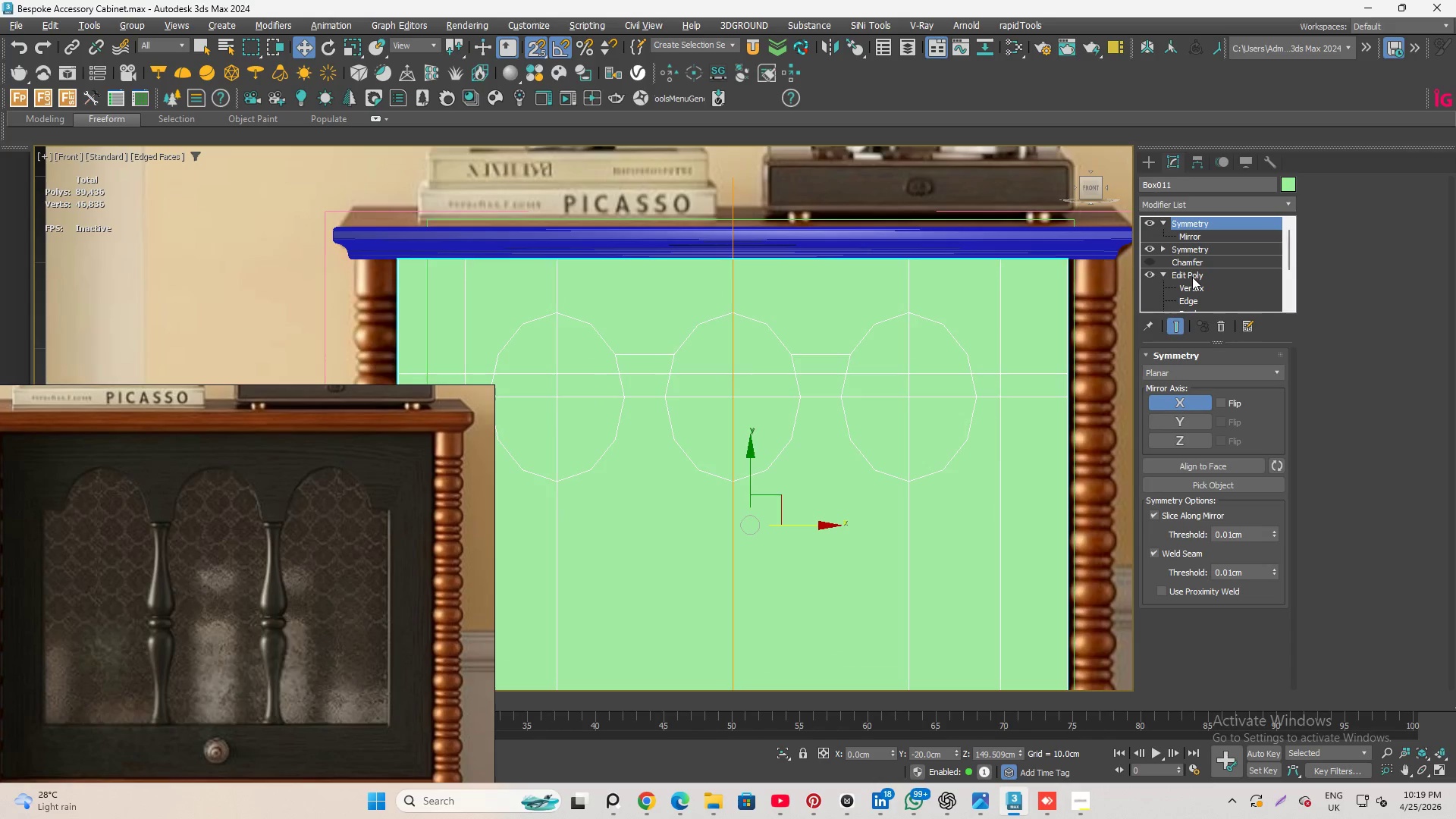 
left_click([1196, 246])
 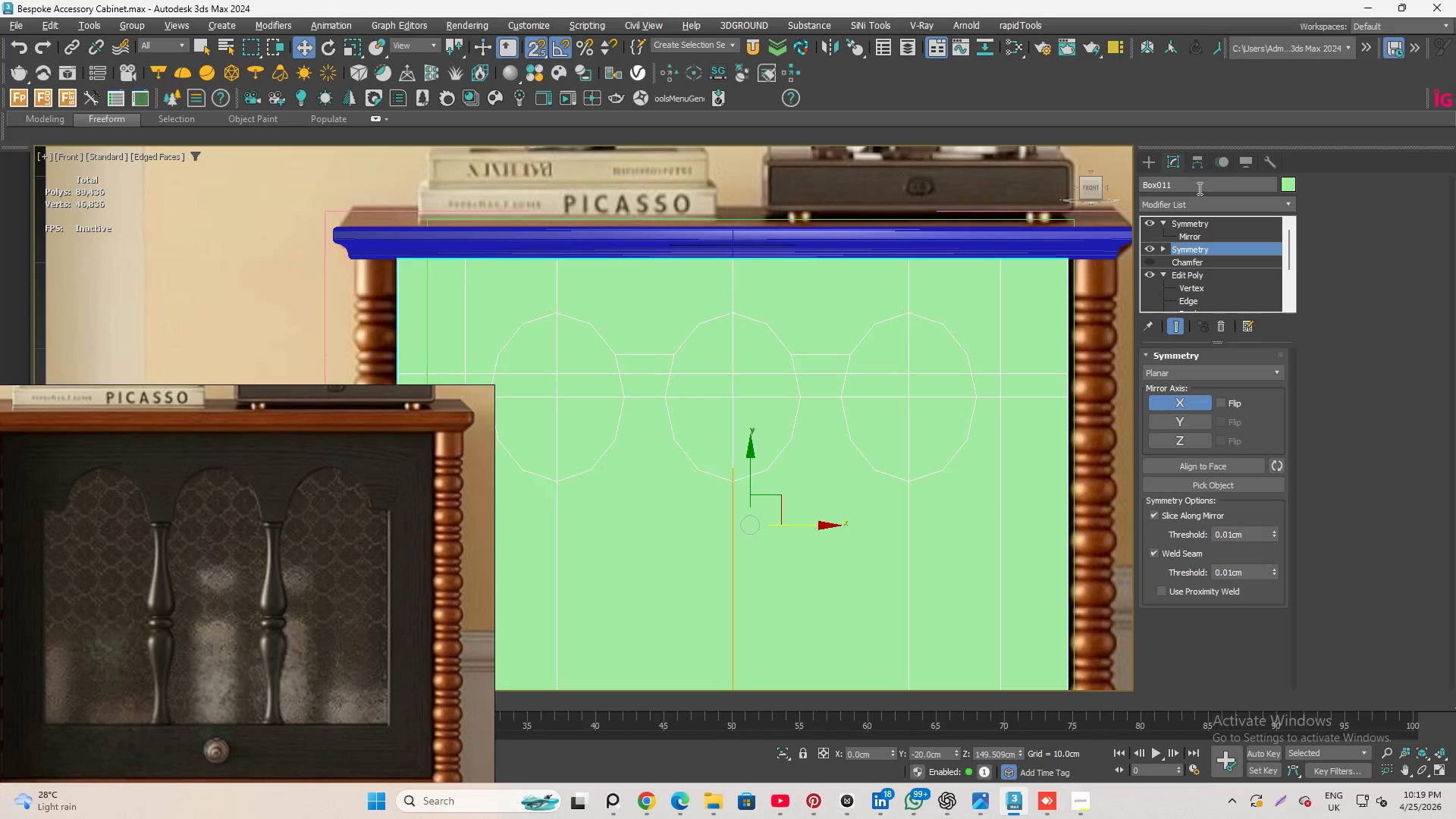 
left_click([1189, 203])
 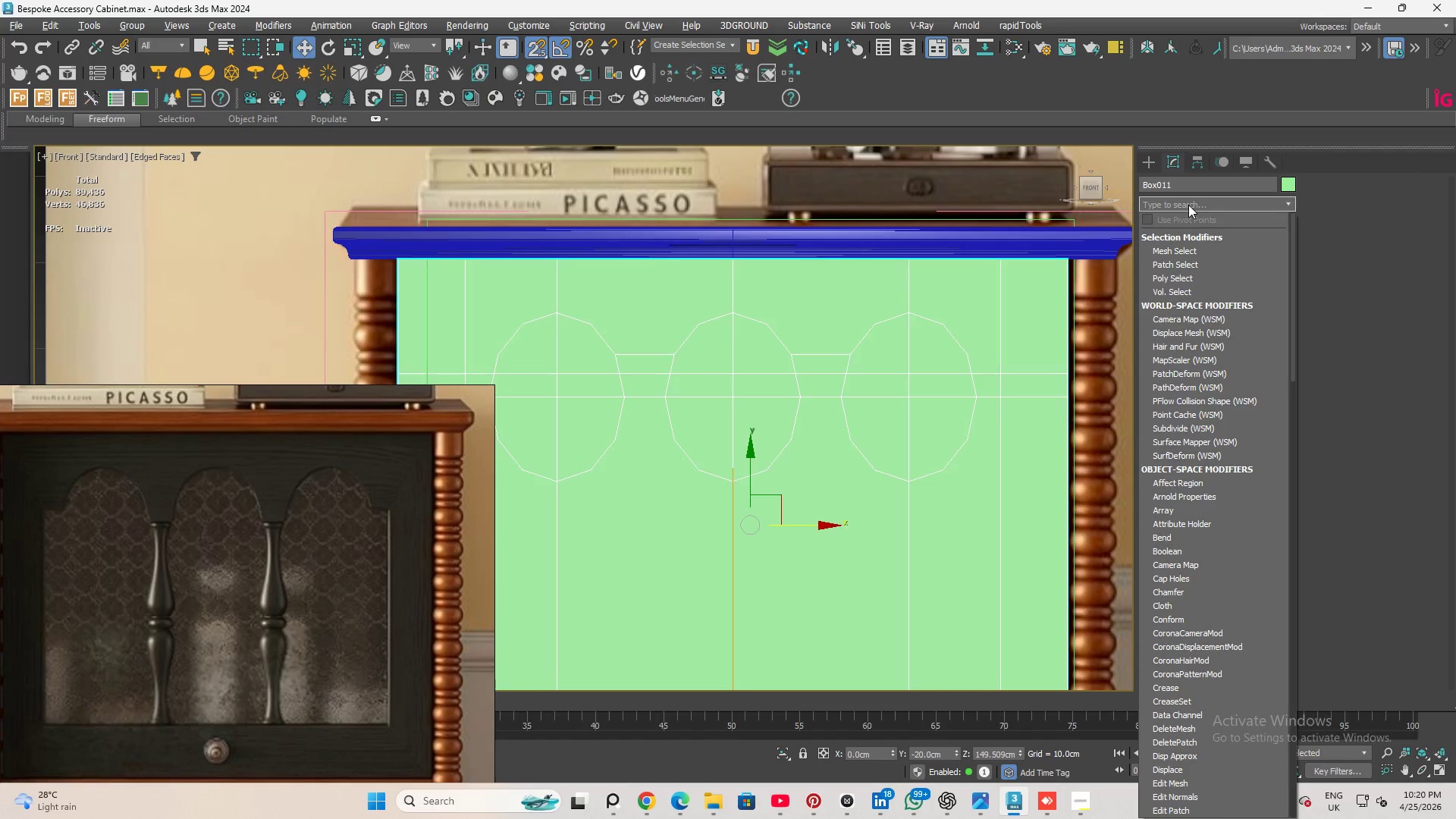 
type(ed)
 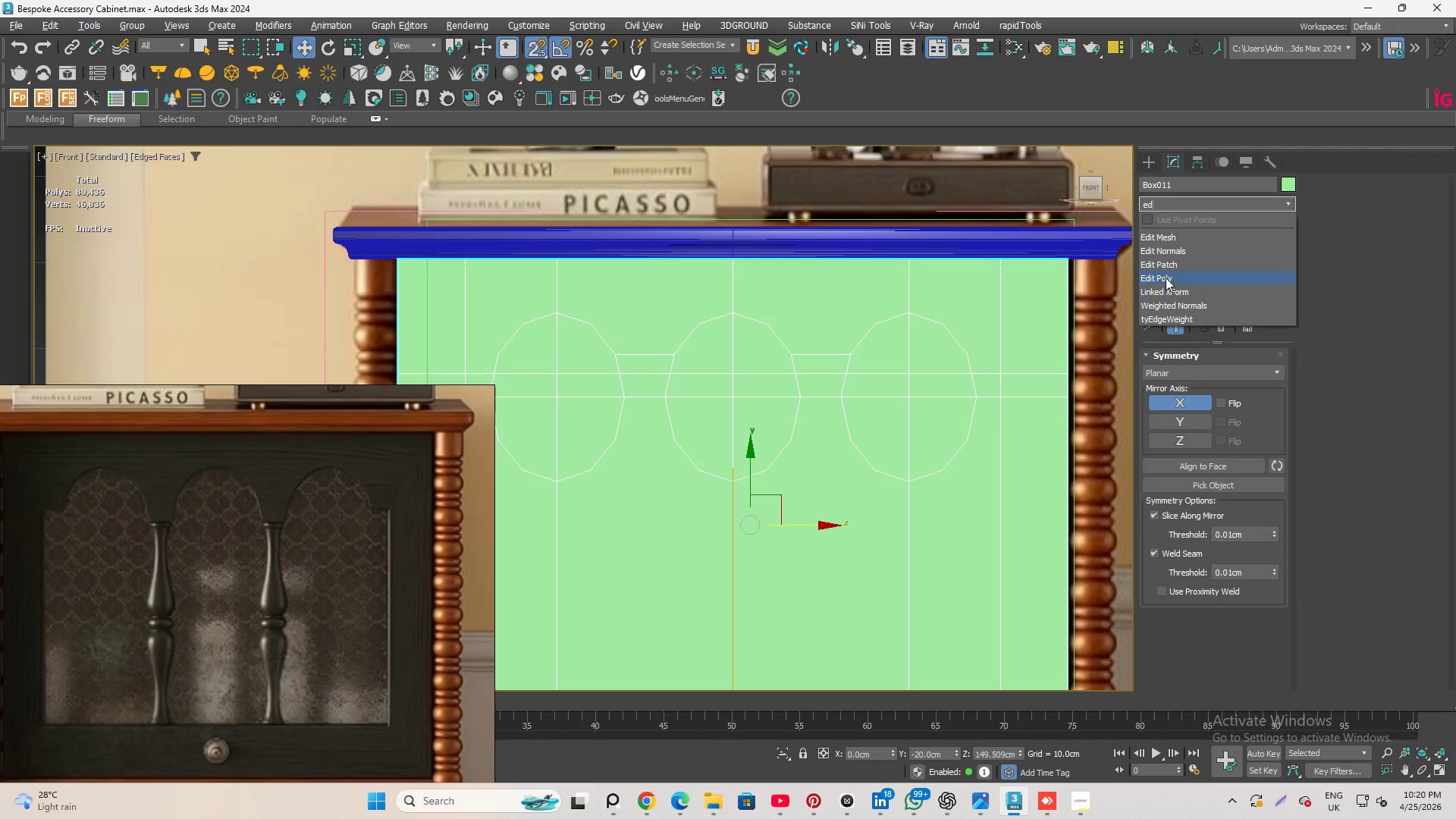 
left_click([1166, 278])
 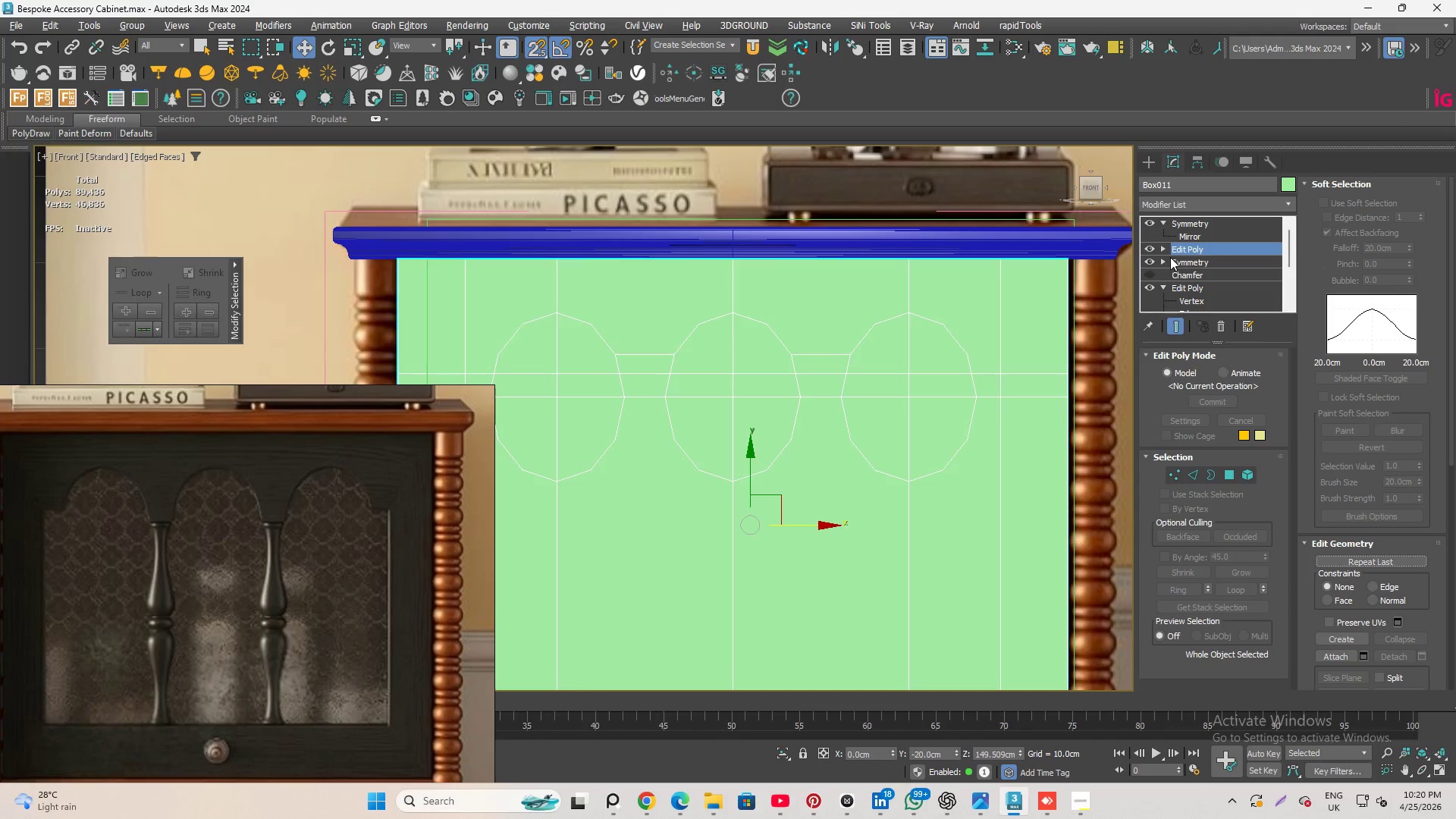 
left_click([1166, 252])
 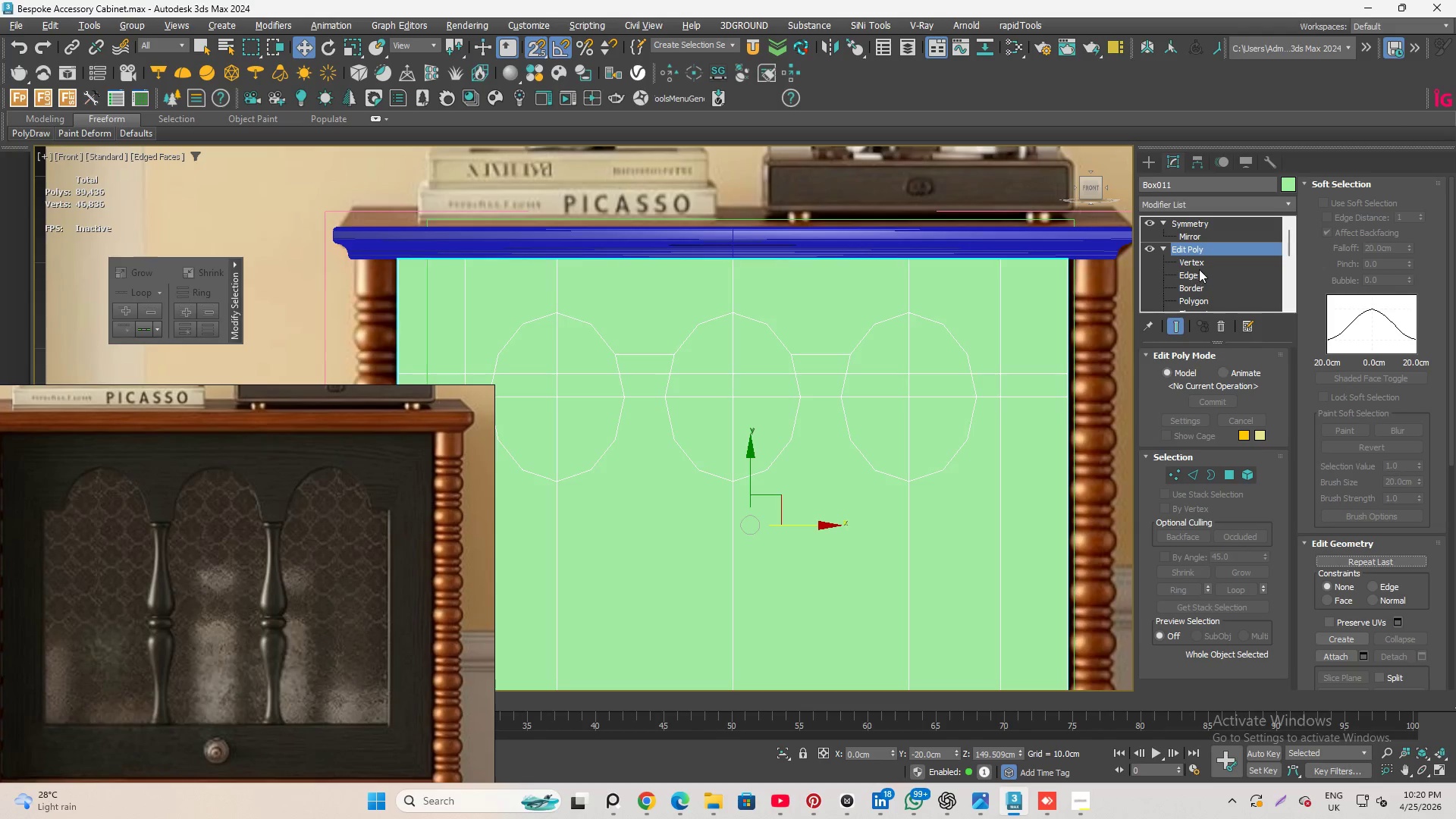 
left_click([1200, 263])
 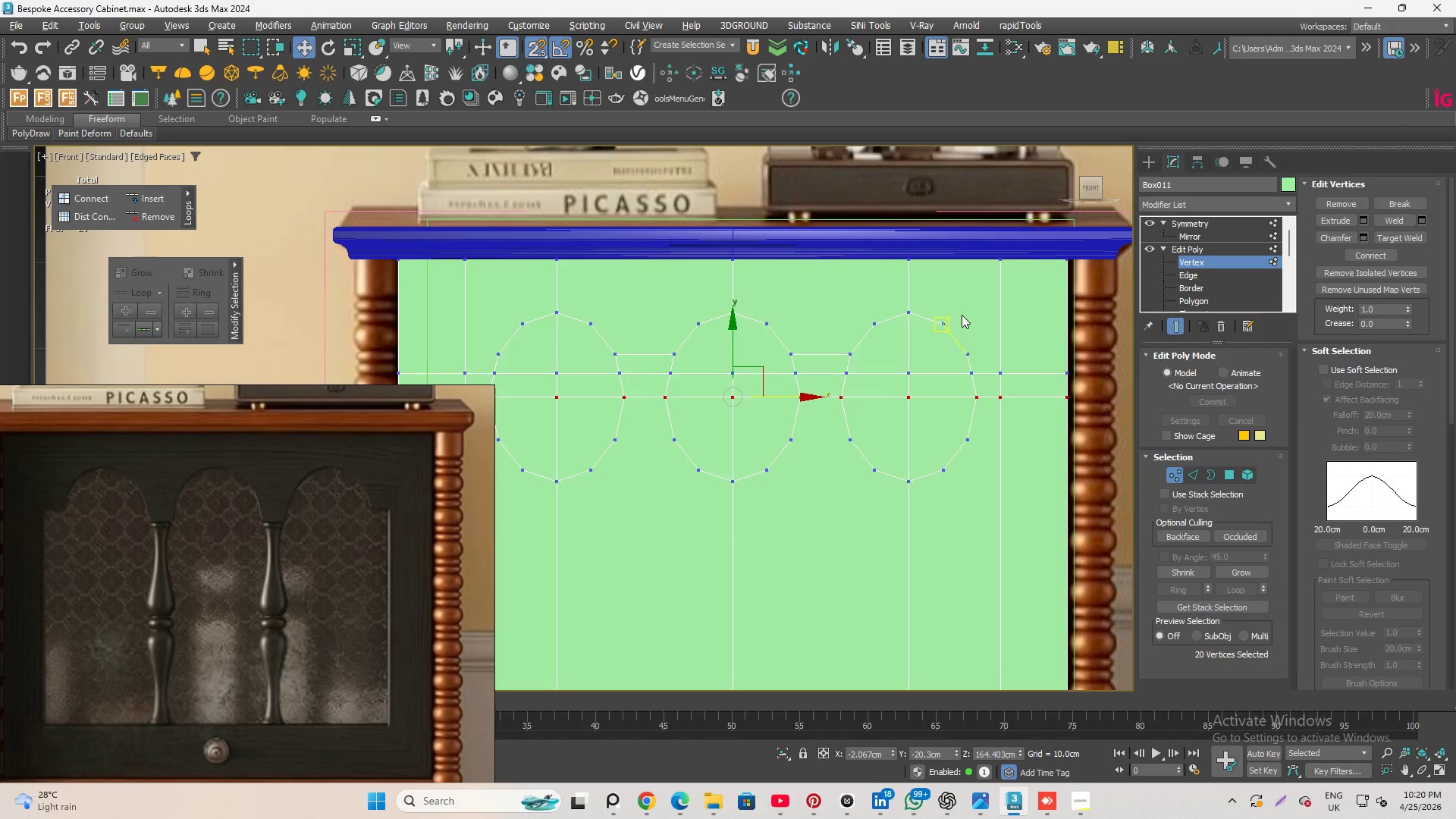 
wait(7.73)
 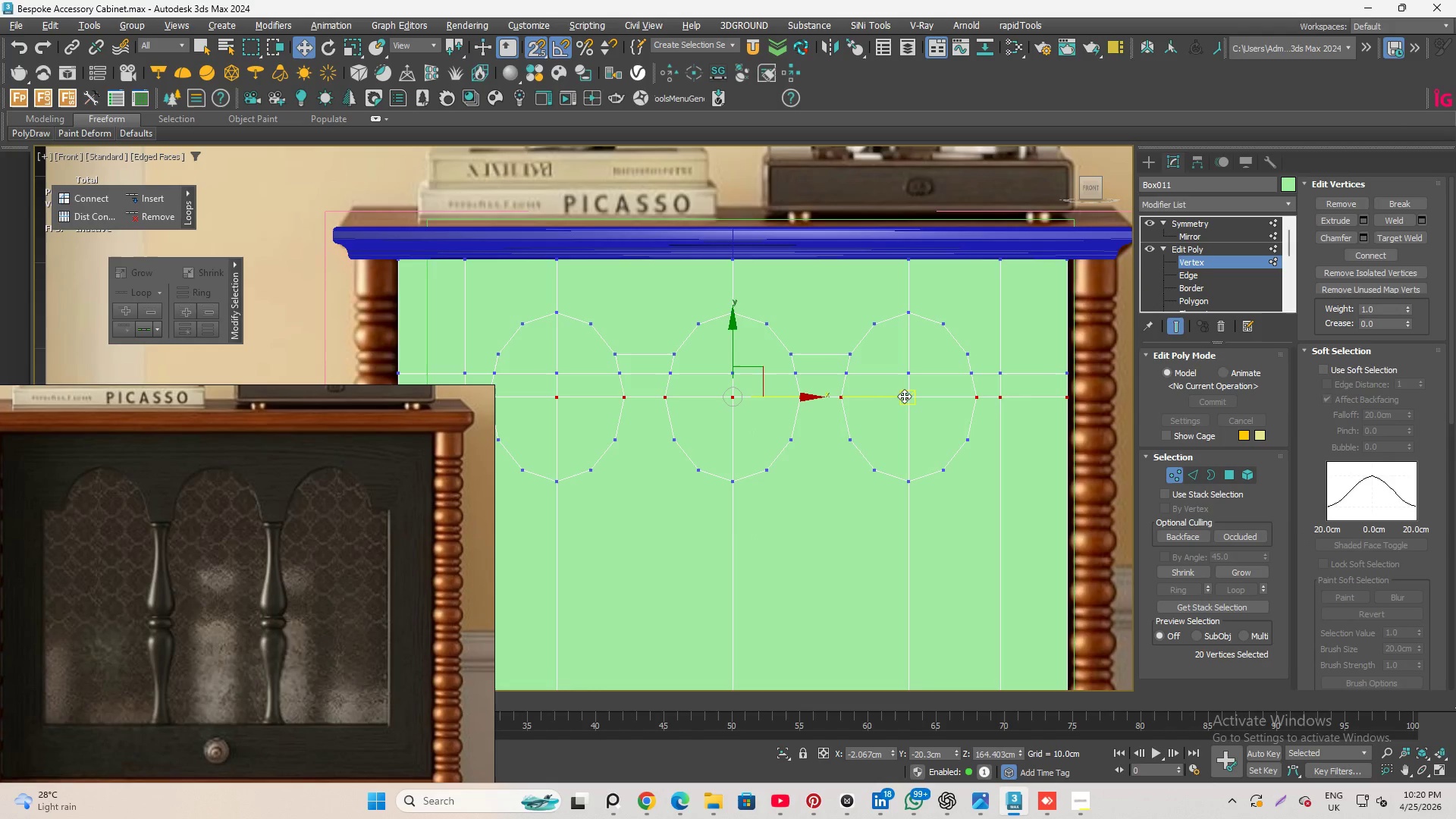 
scroll: coordinate [1092, 706], scroll_direction: down, amount: 7.0
 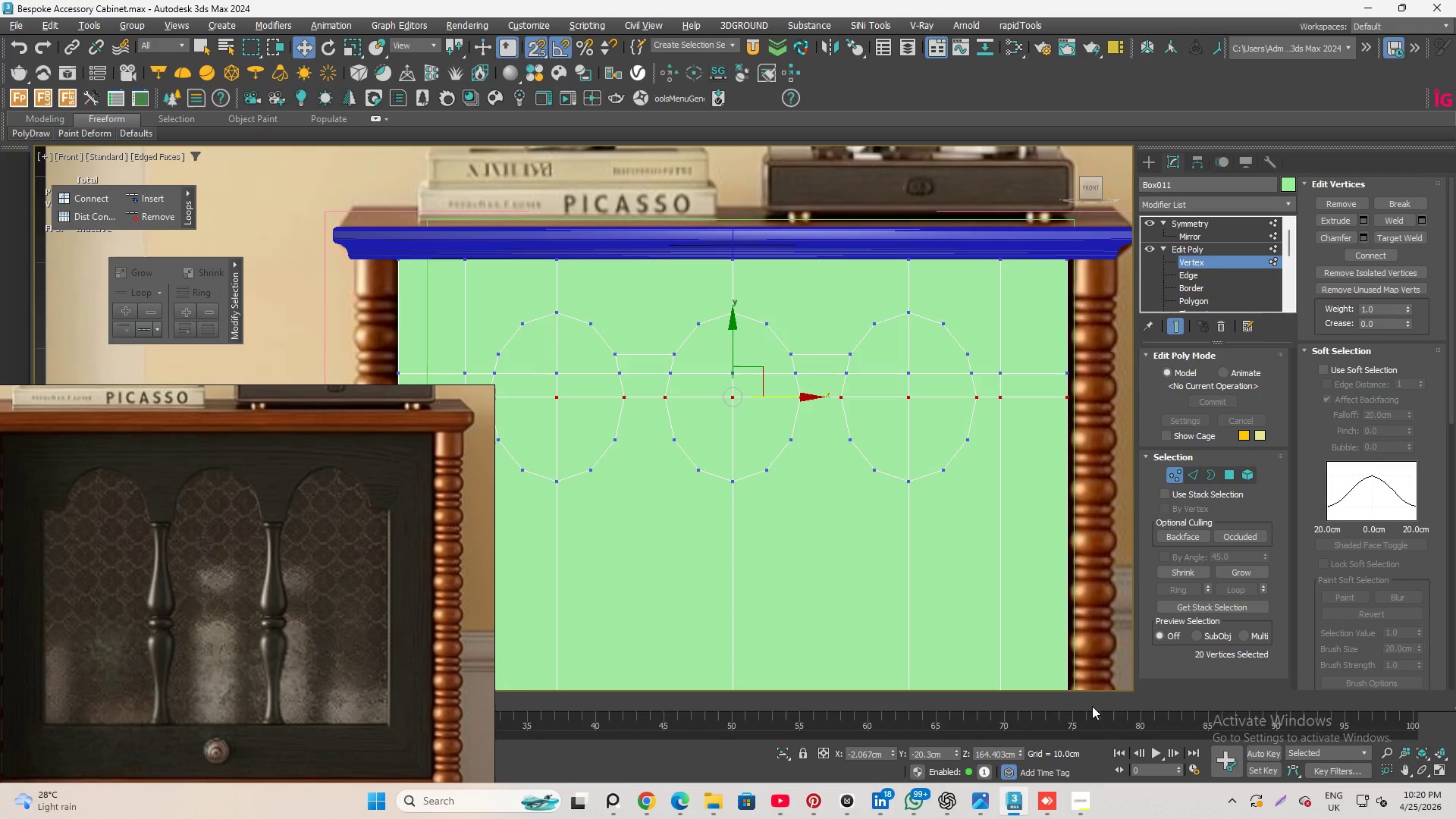 
wait(10.19)
 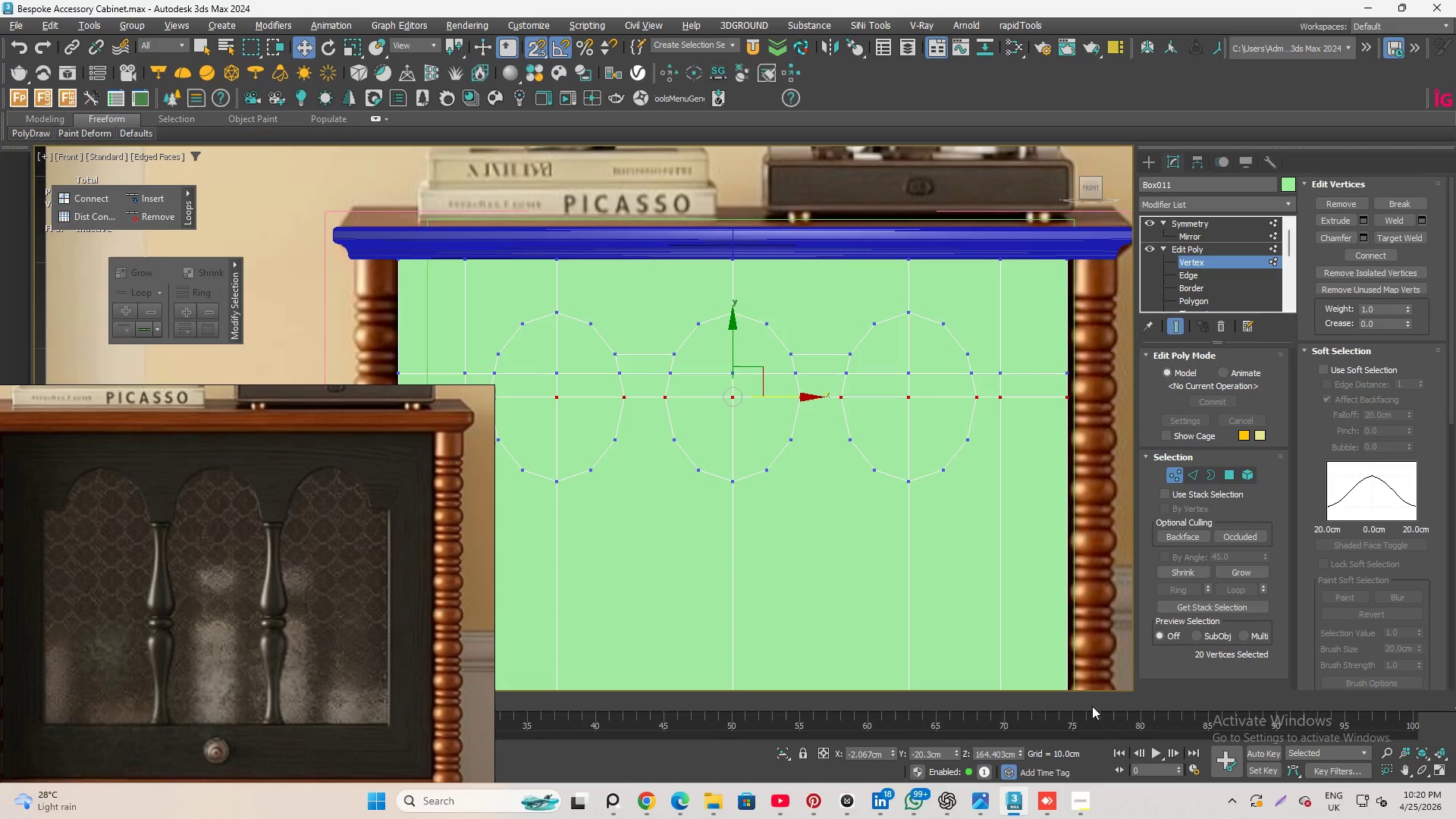 
scroll: coordinate [1068, 818], scroll_direction: down, amount: 6.0
 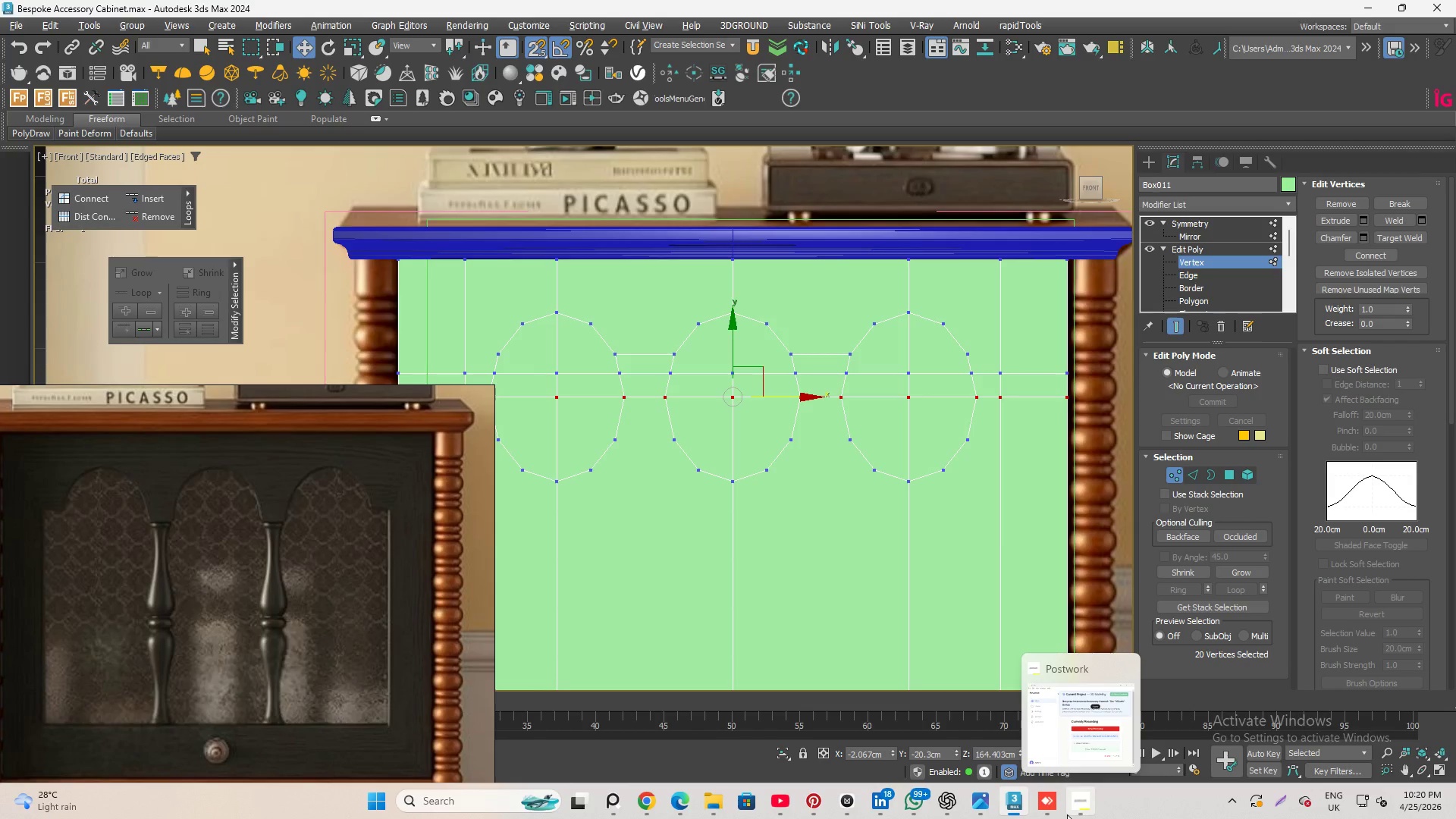 
wait(8.77)
 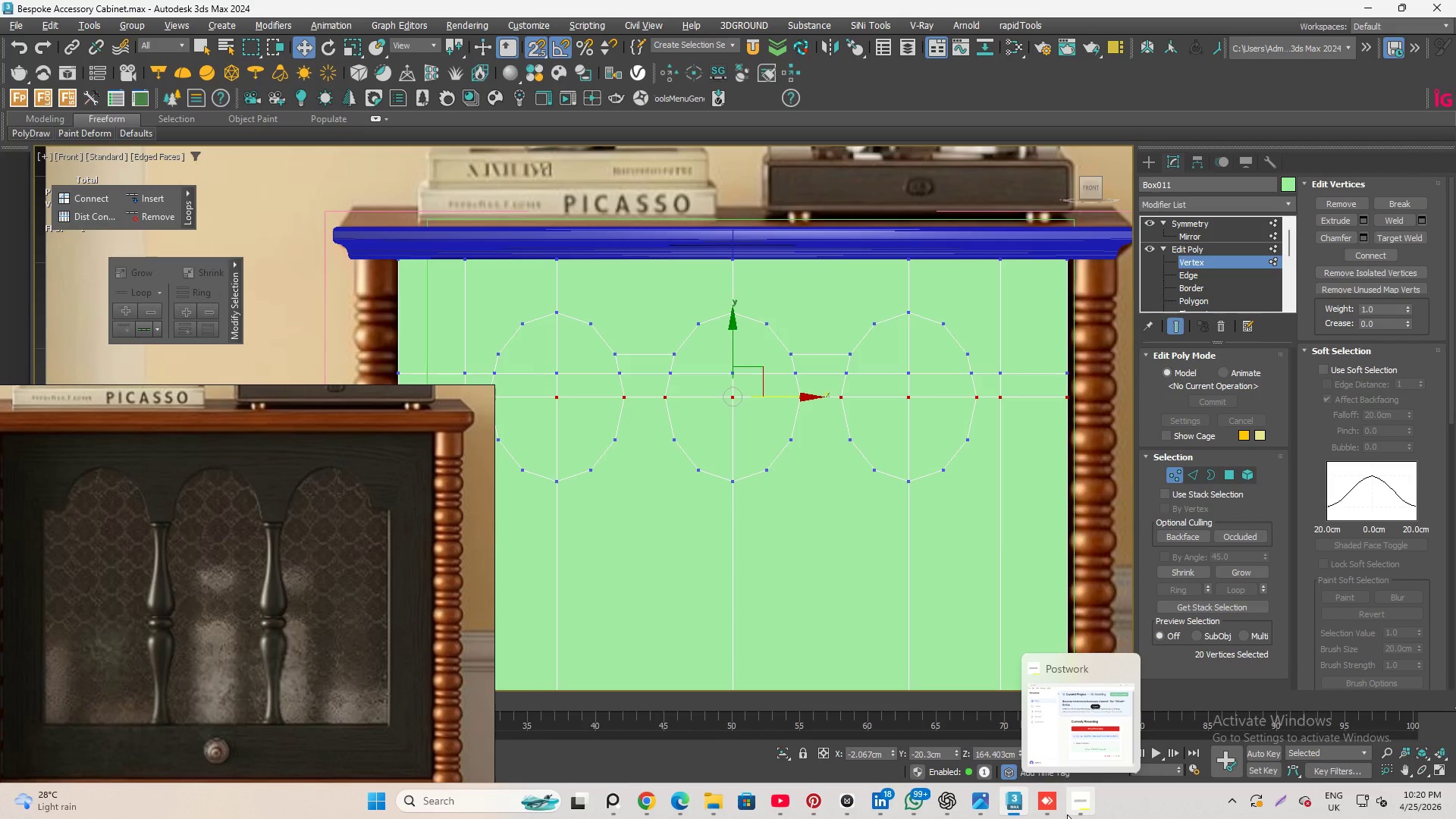 
left_click([1083, 807])
 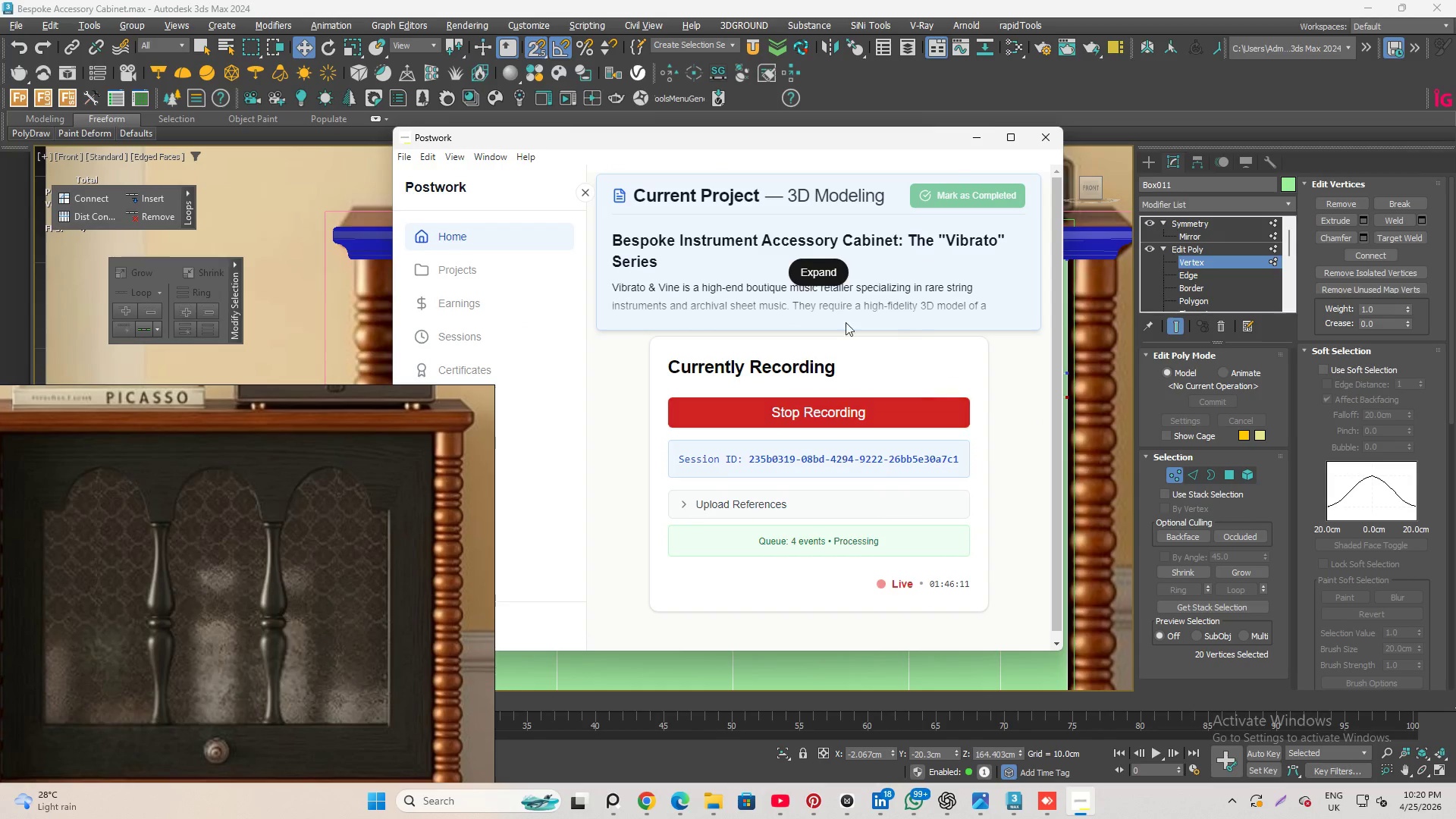 
left_click([982, 140])
 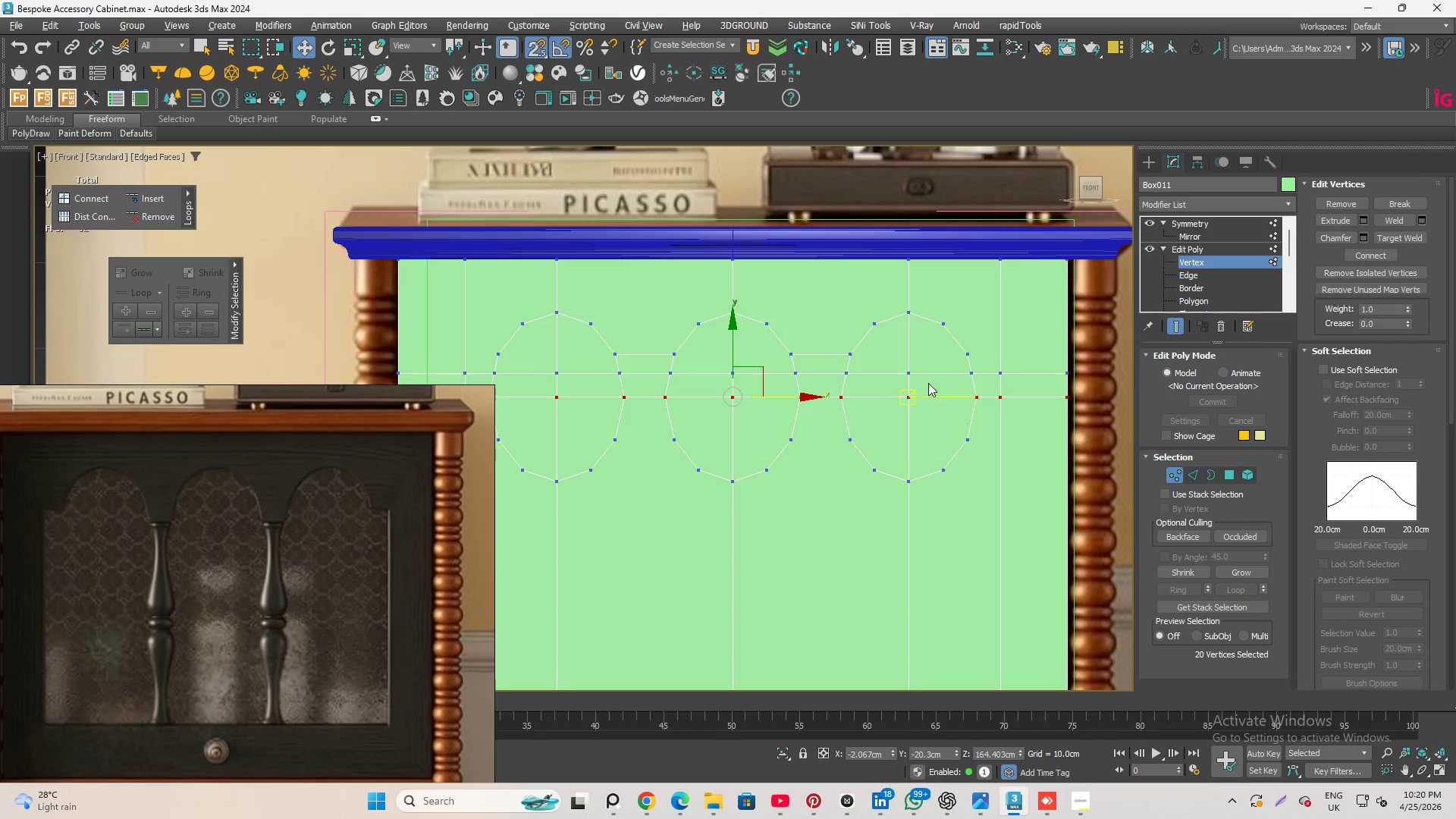 
wait(11.92)
 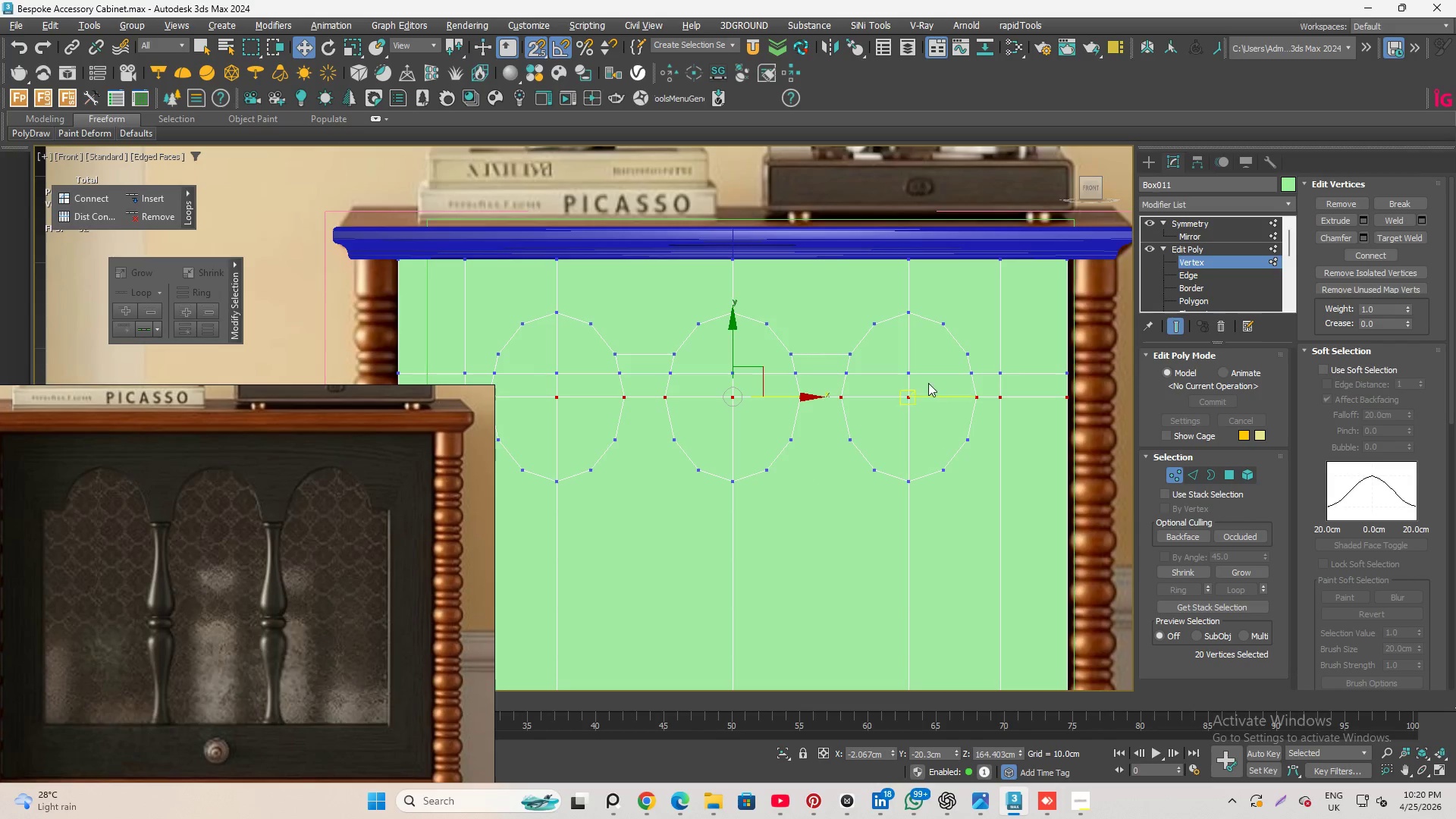 
scroll: coordinate [918, 353], scroll_direction: up, amount: 2.0
 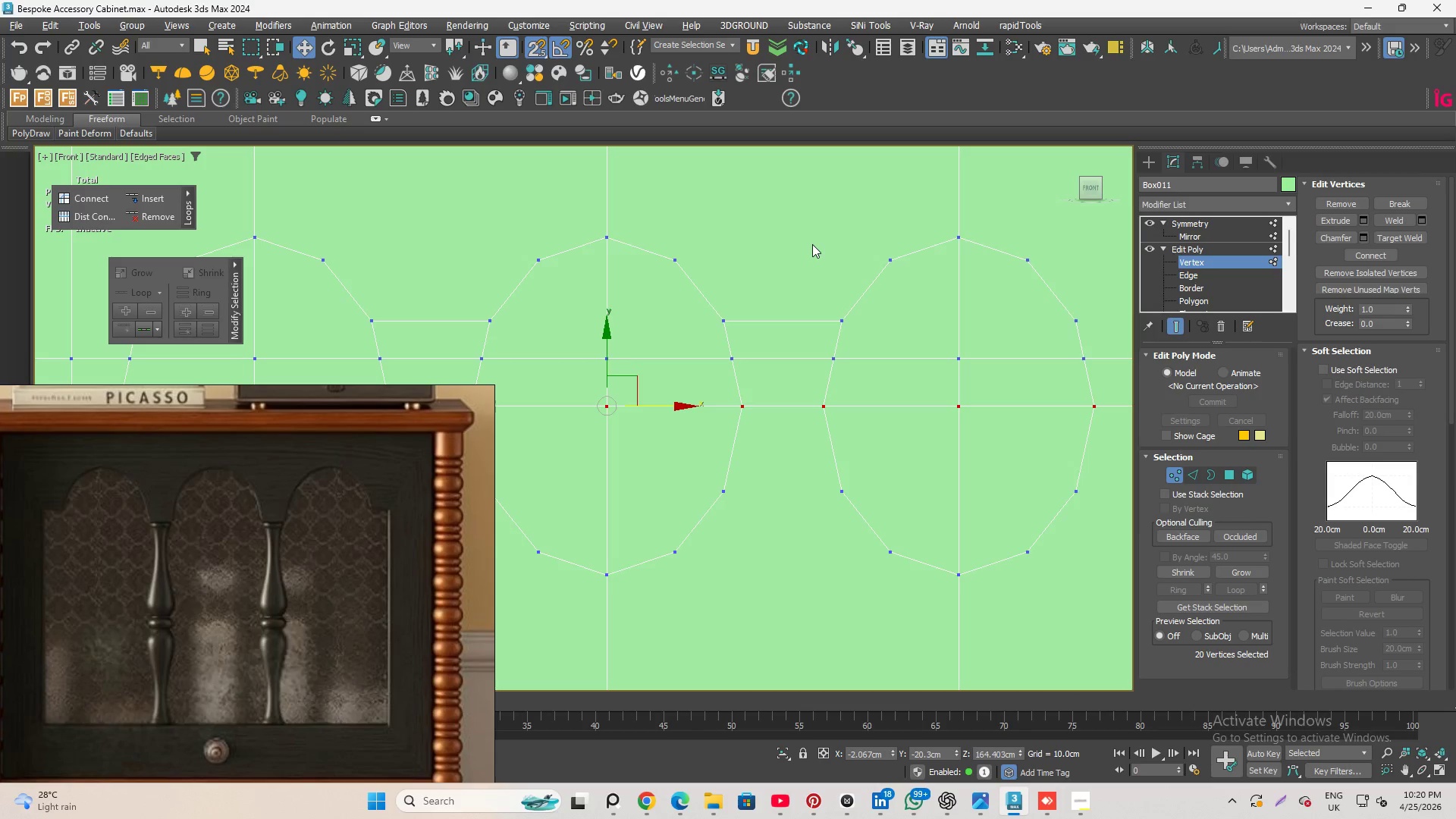 
wait(5.29)
 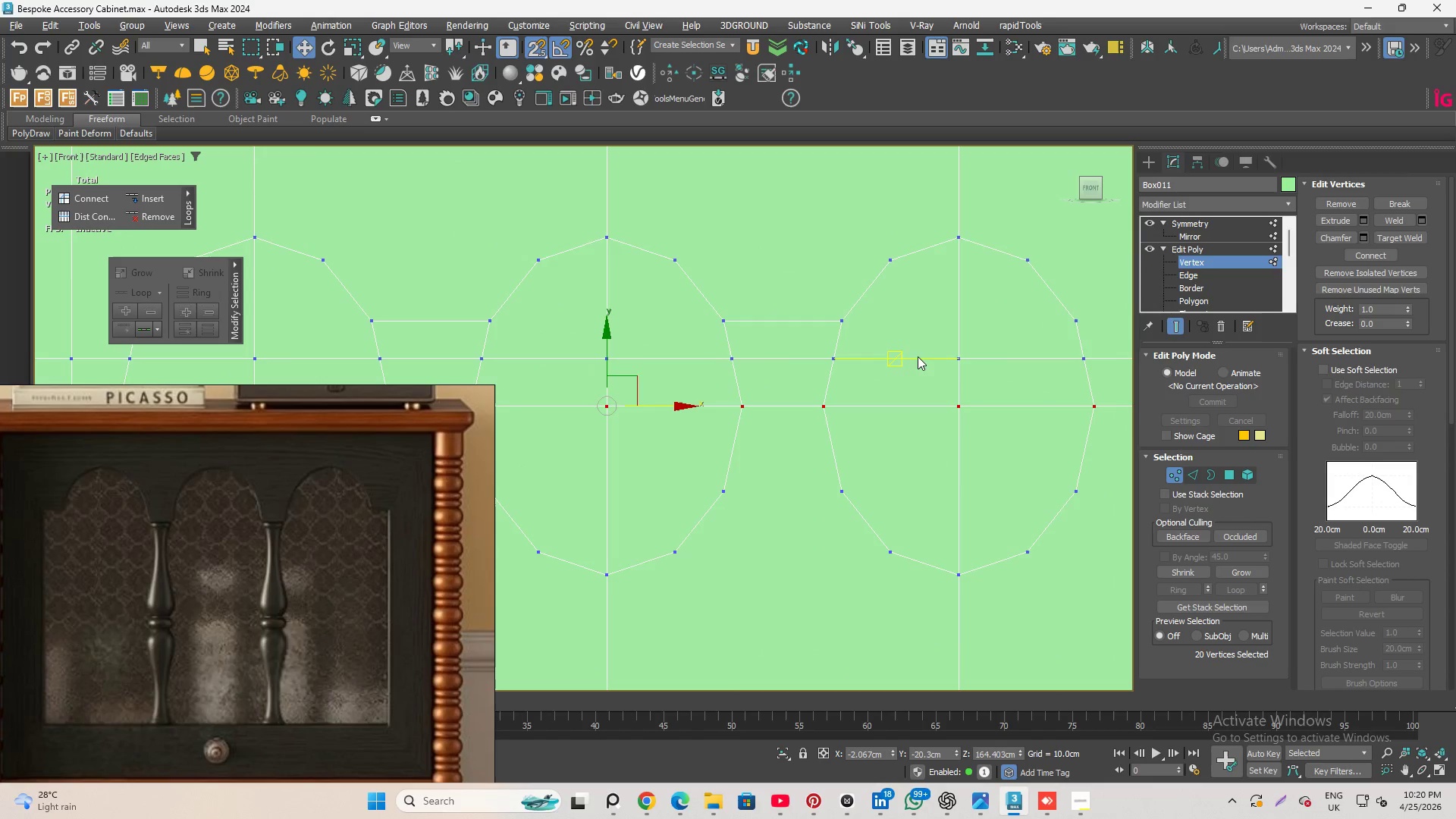 
scroll: coordinate [982, 346], scroll_direction: down, amount: 1.0
 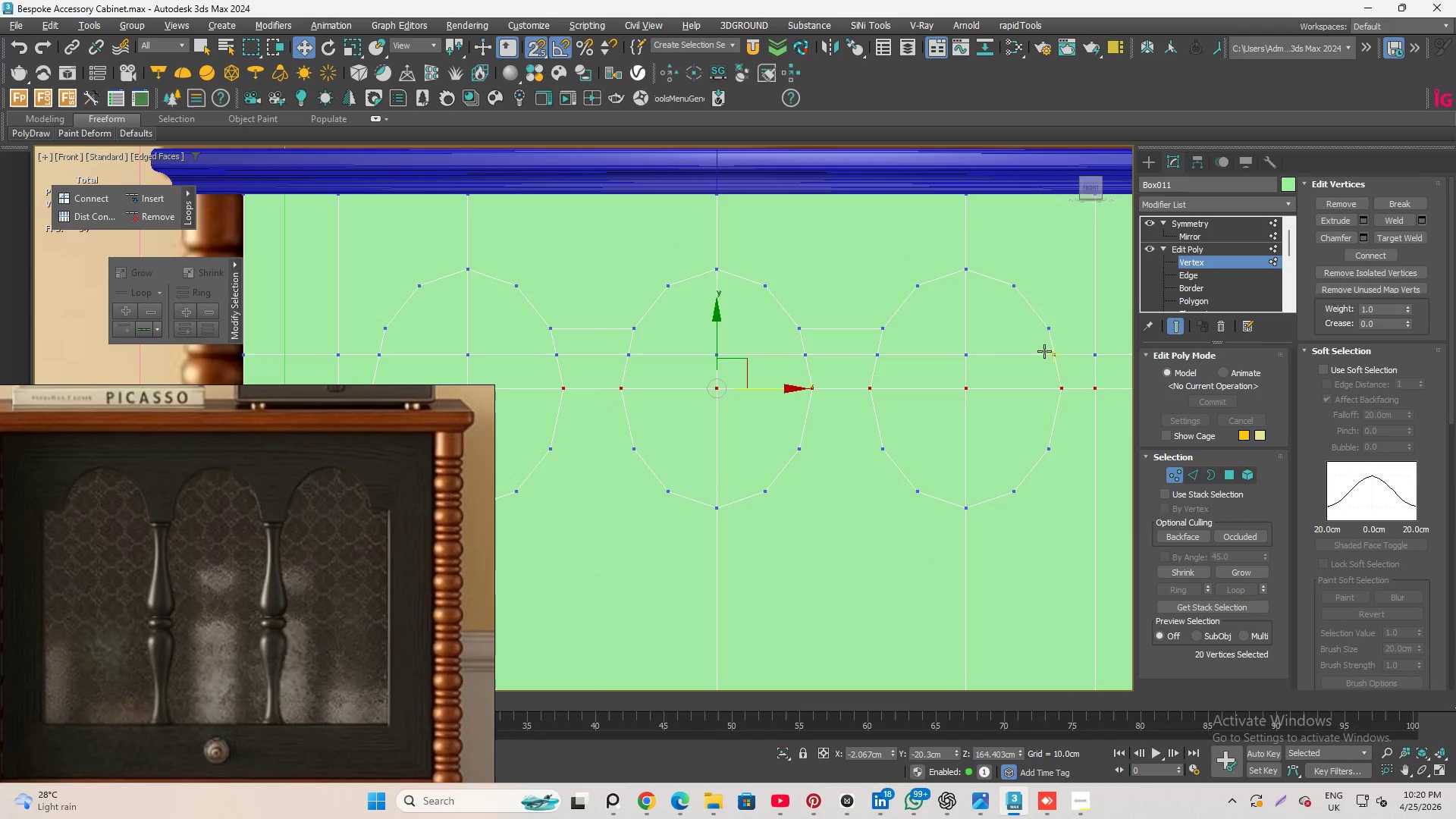 
scroll: coordinate [959, 331], scroll_direction: up, amount: 1.0
 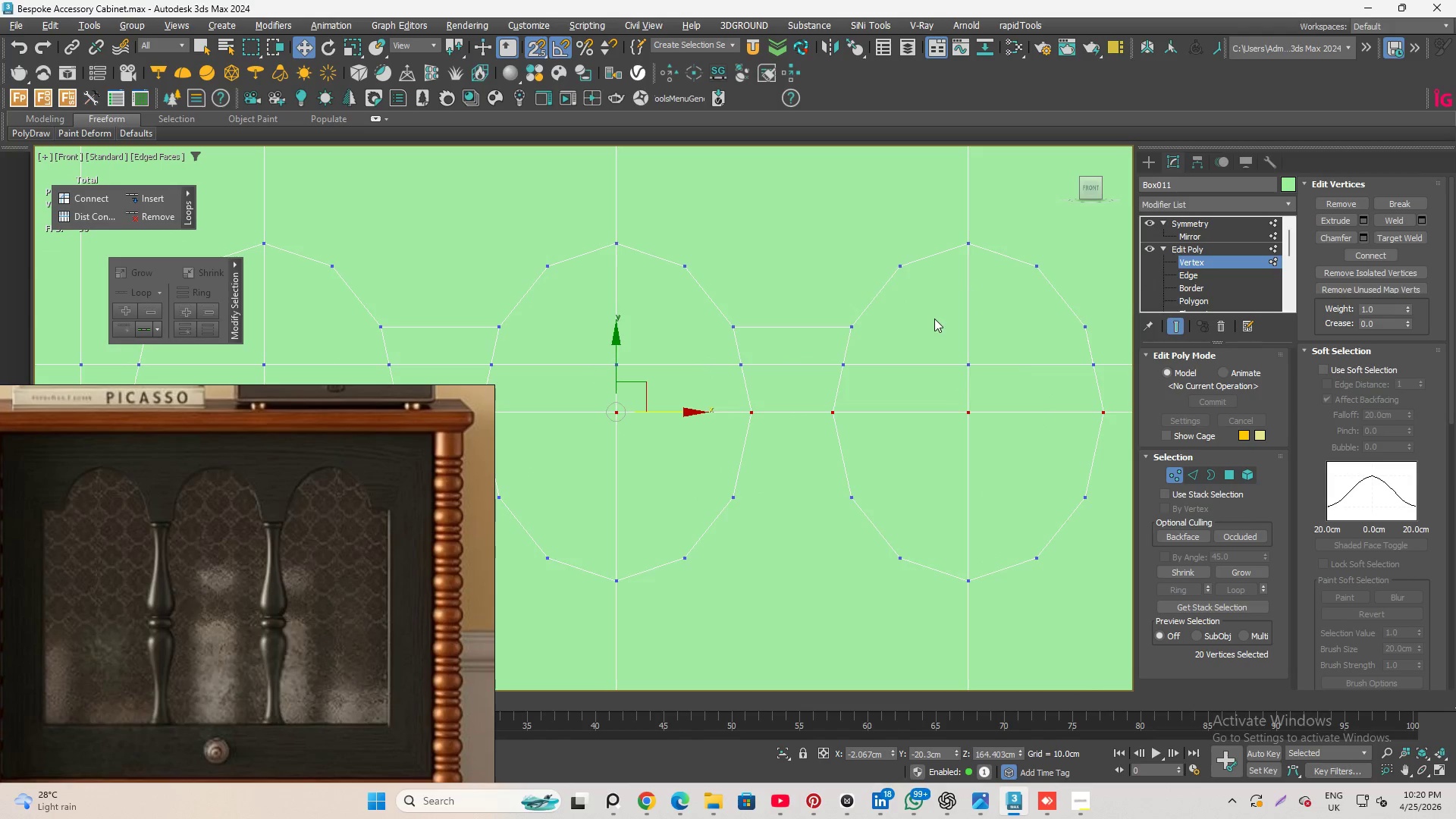 
scroll: coordinate [958, 348], scroll_direction: down, amount: 3.0
 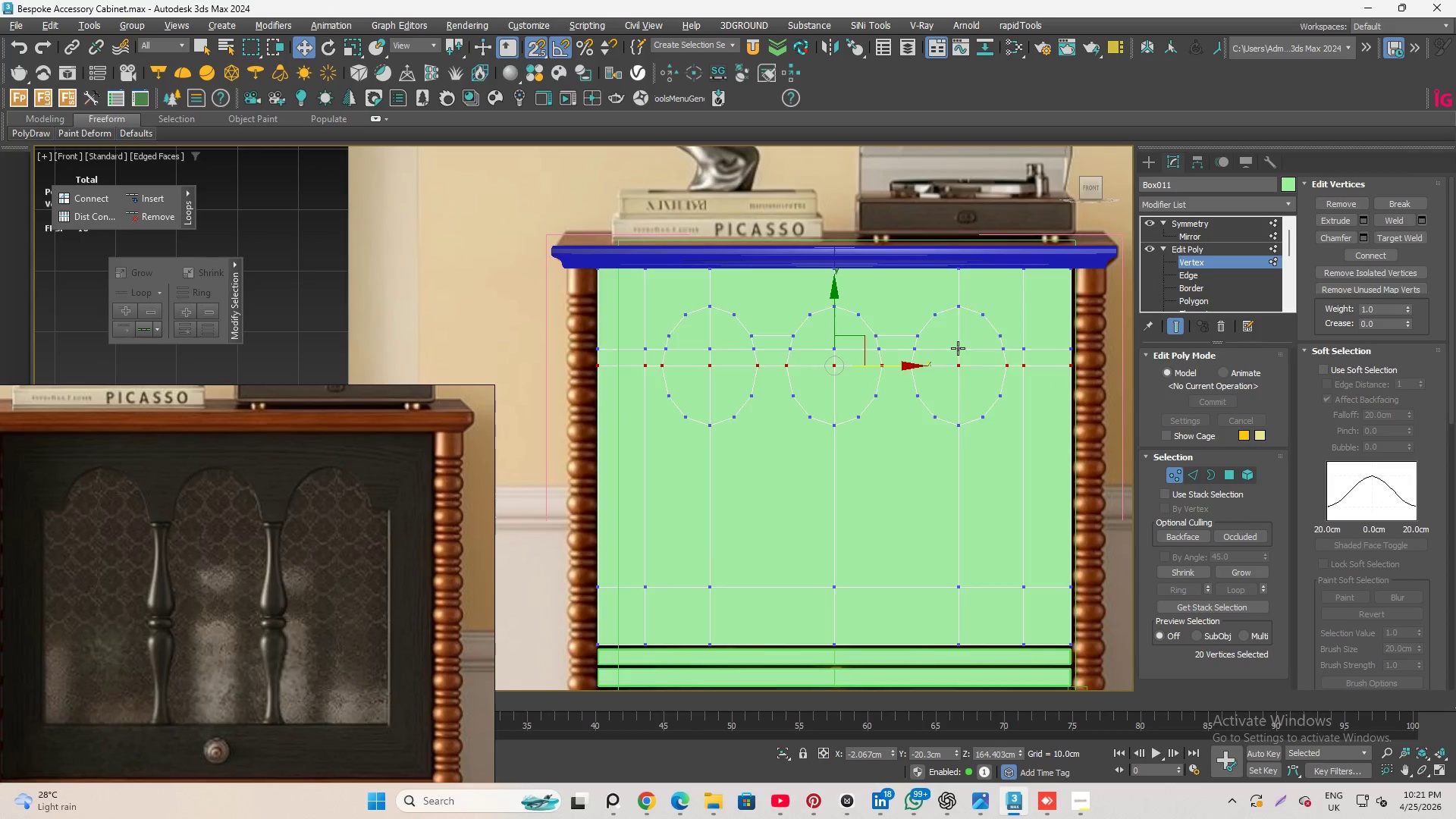 
scroll: coordinate [958, 348], scroll_direction: up, amount: 2.0
 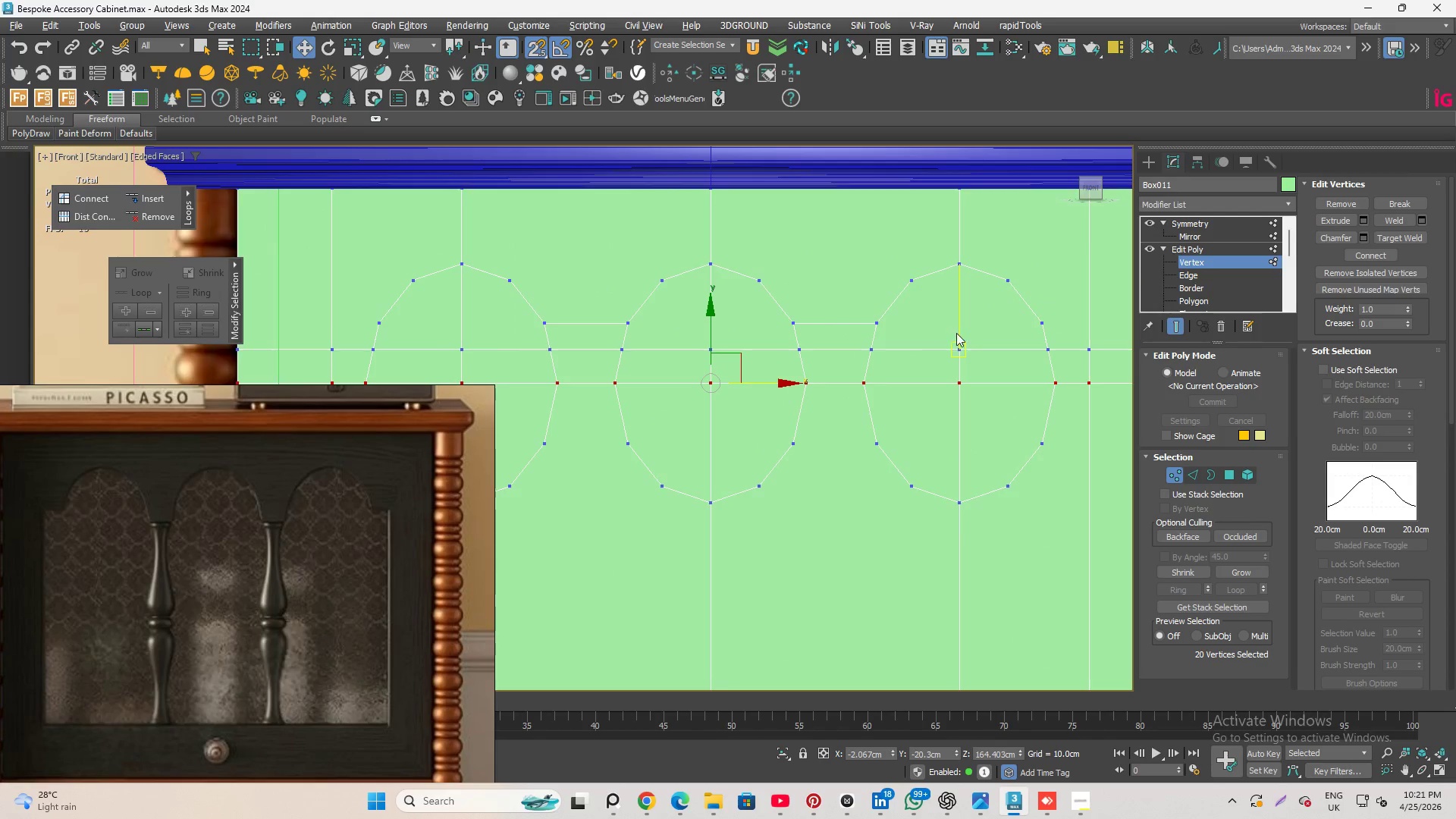 
scroll: coordinate [1064, 255], scroll_direction: down, amount: 2.0
 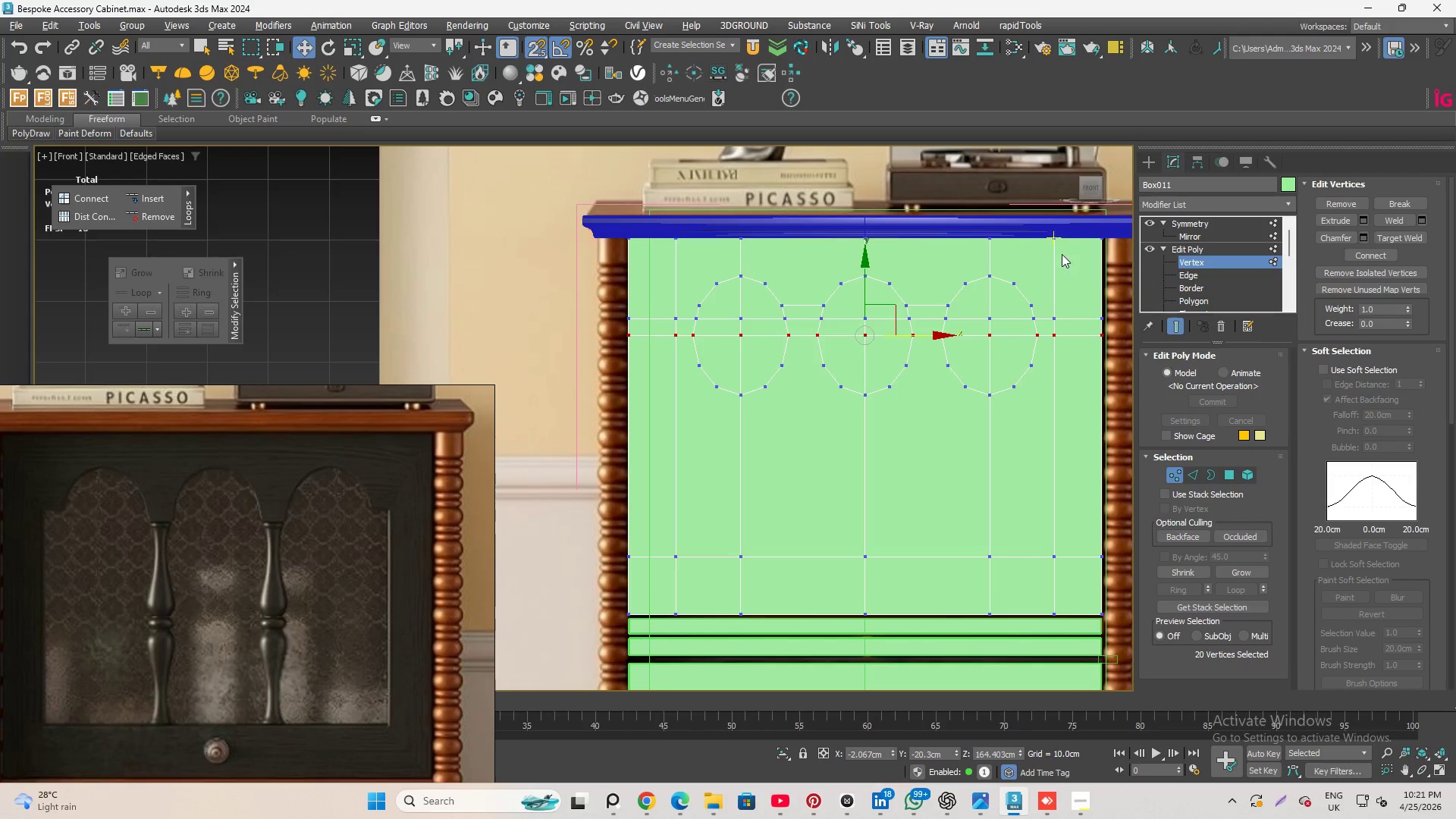 
scroll: coordinate [1059, 251], scroll_direction: up, amount: 1.0
 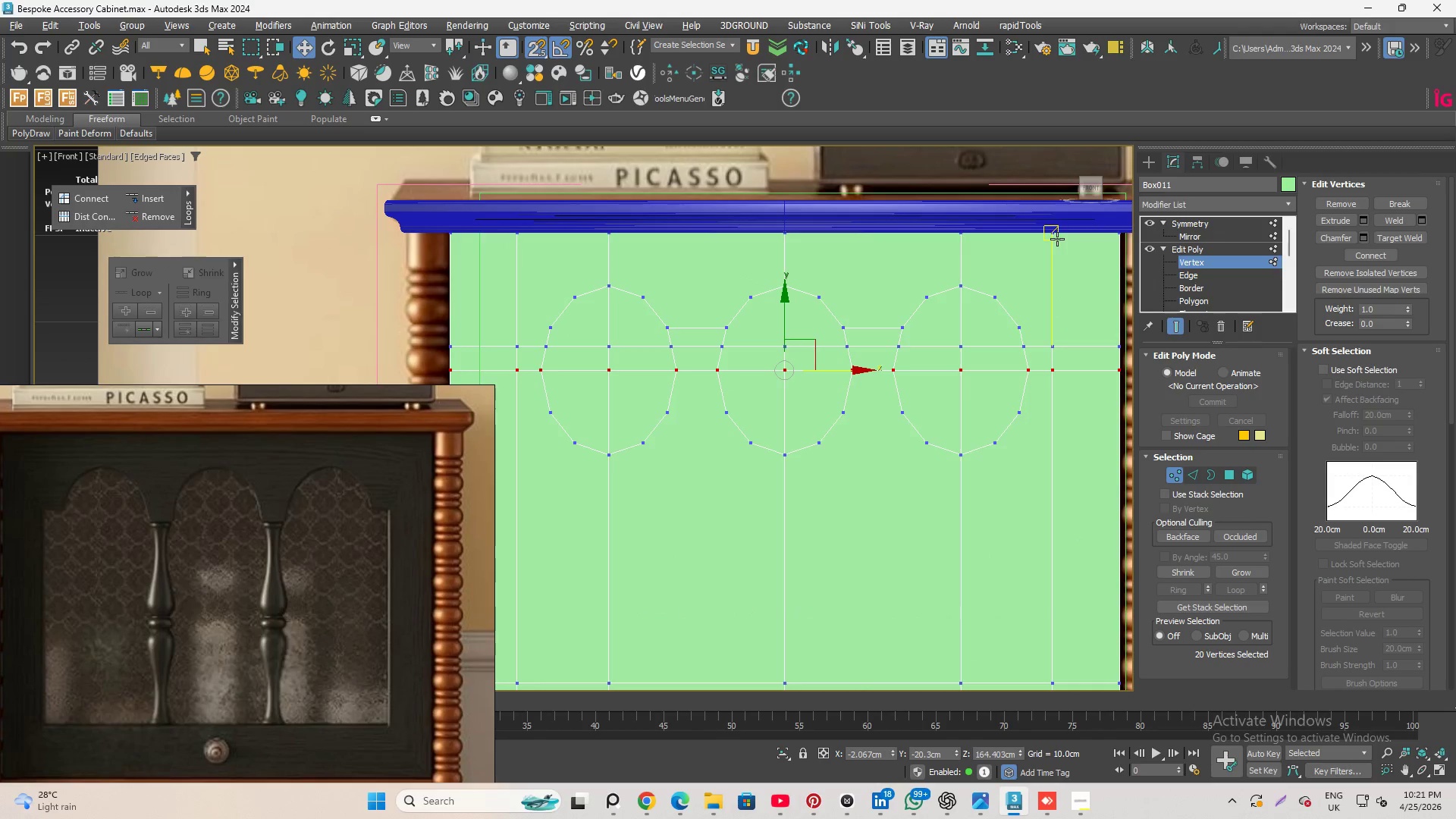 
scroll: coordinate [1057, 239], scroll_direction: down, amount: 1.0
 